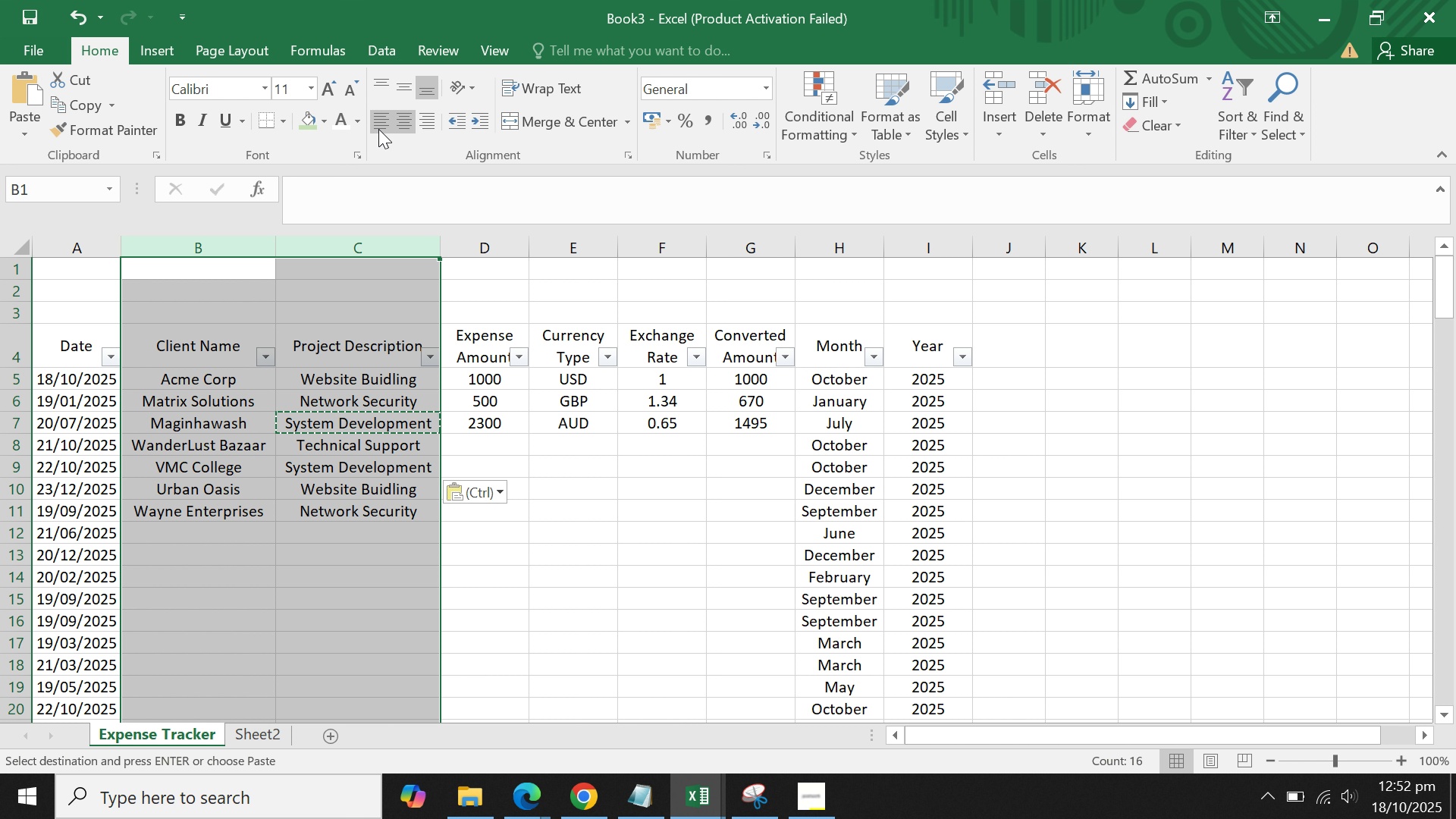 
left_click([378, 129])
 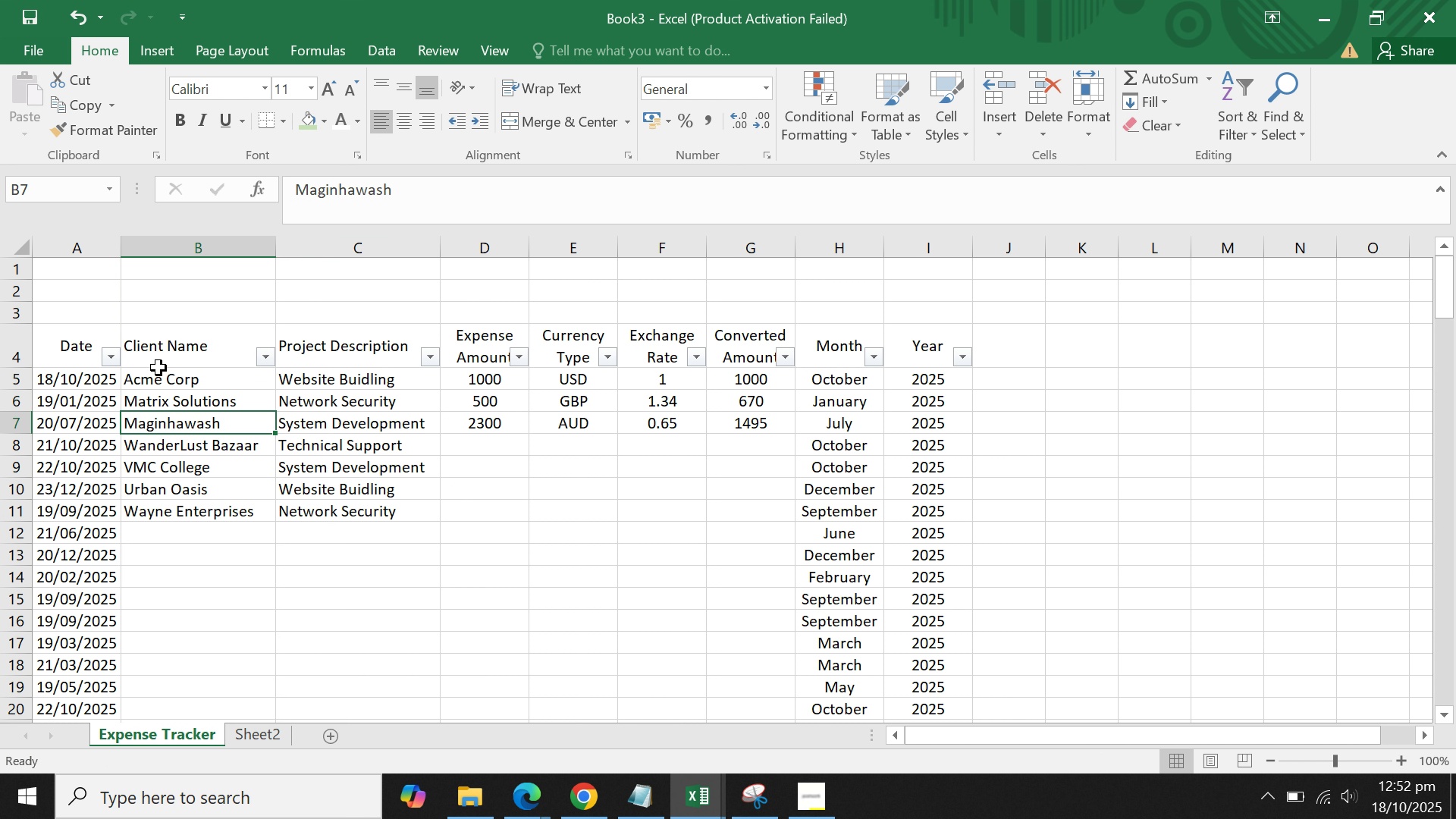 
left_click_drag(start_coordinate=[168, 354], to_coordinate=[396, 363])
 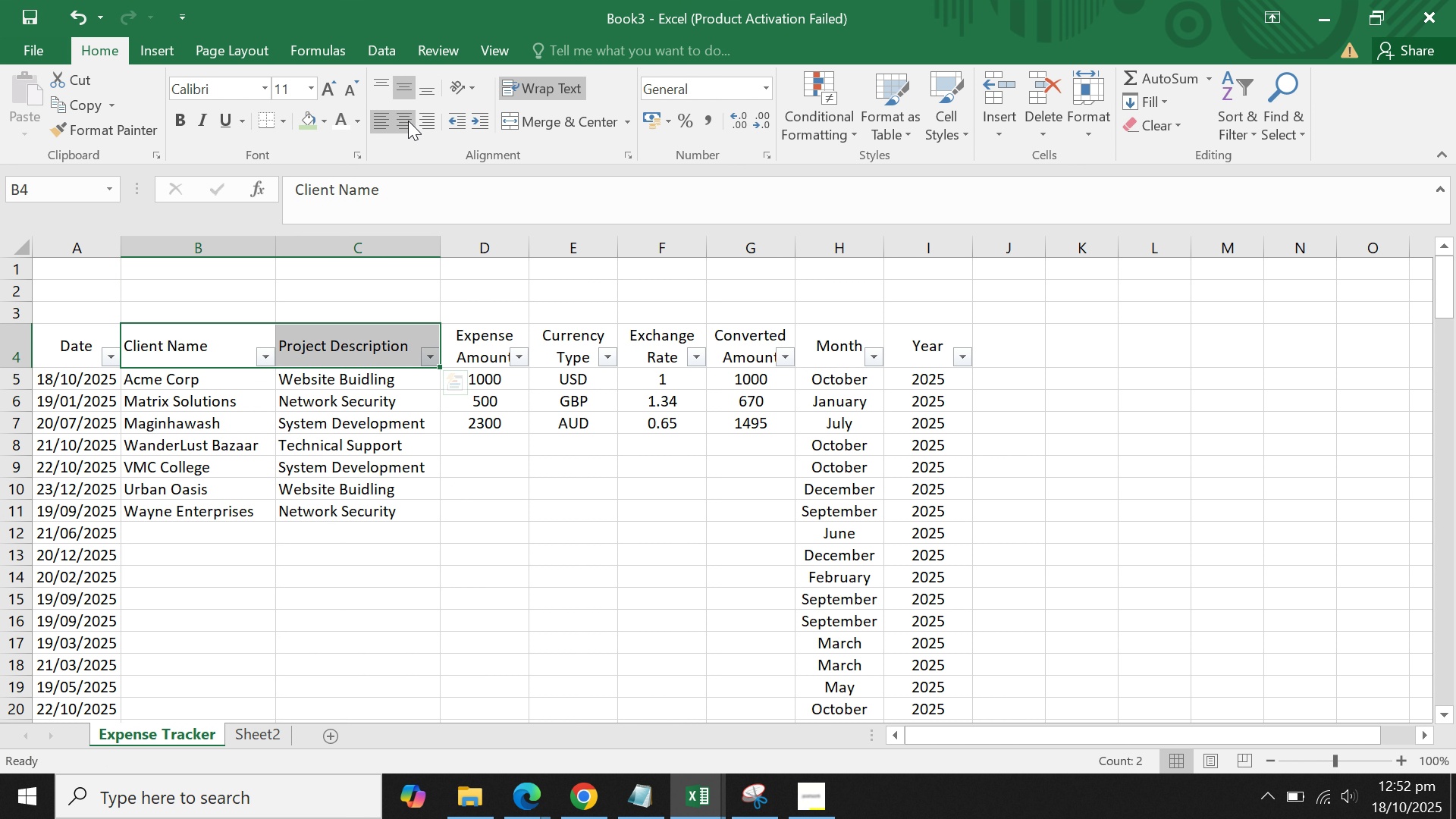 
left_click([408, 121])
 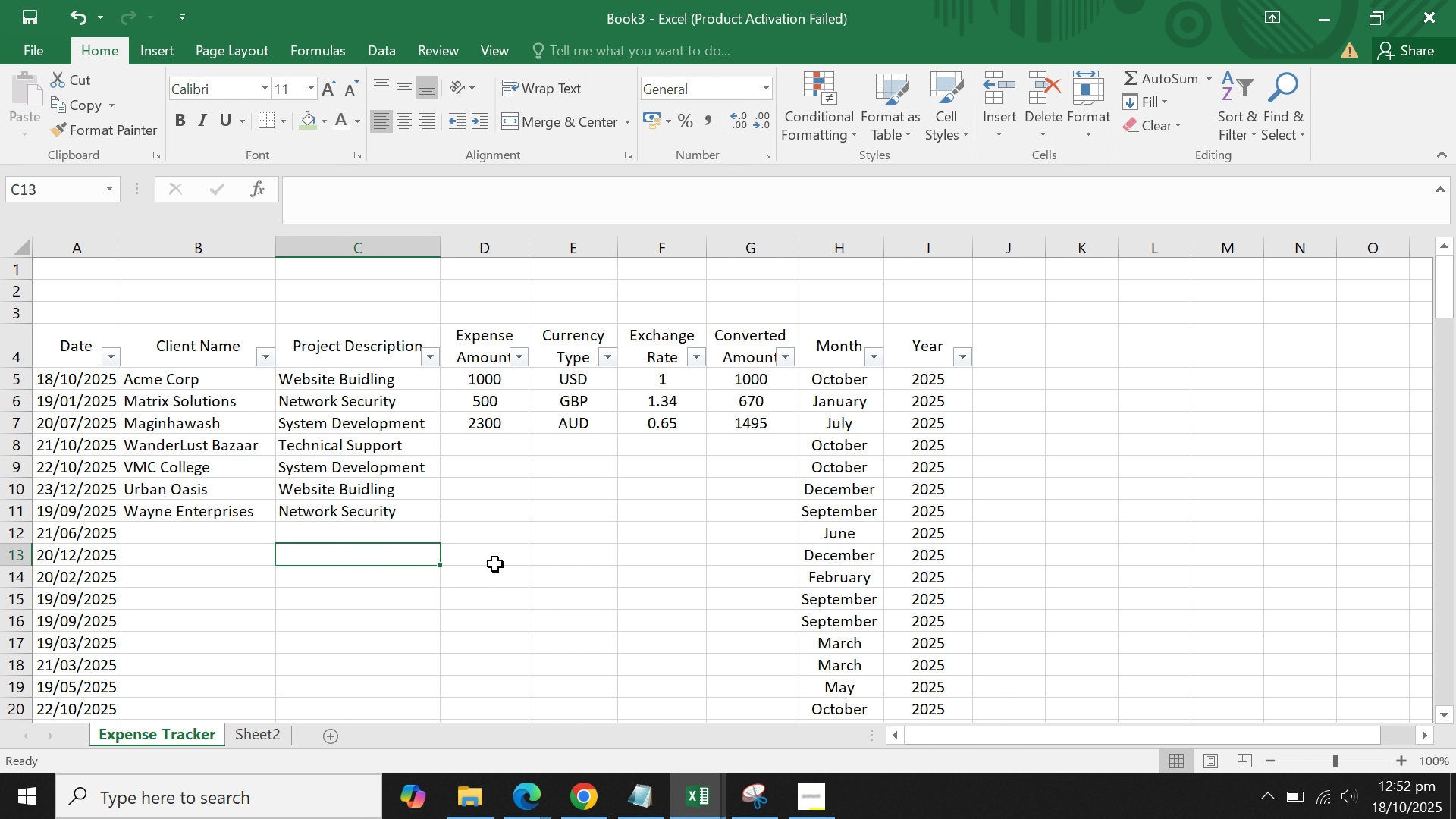 
double_click([514, 565])
 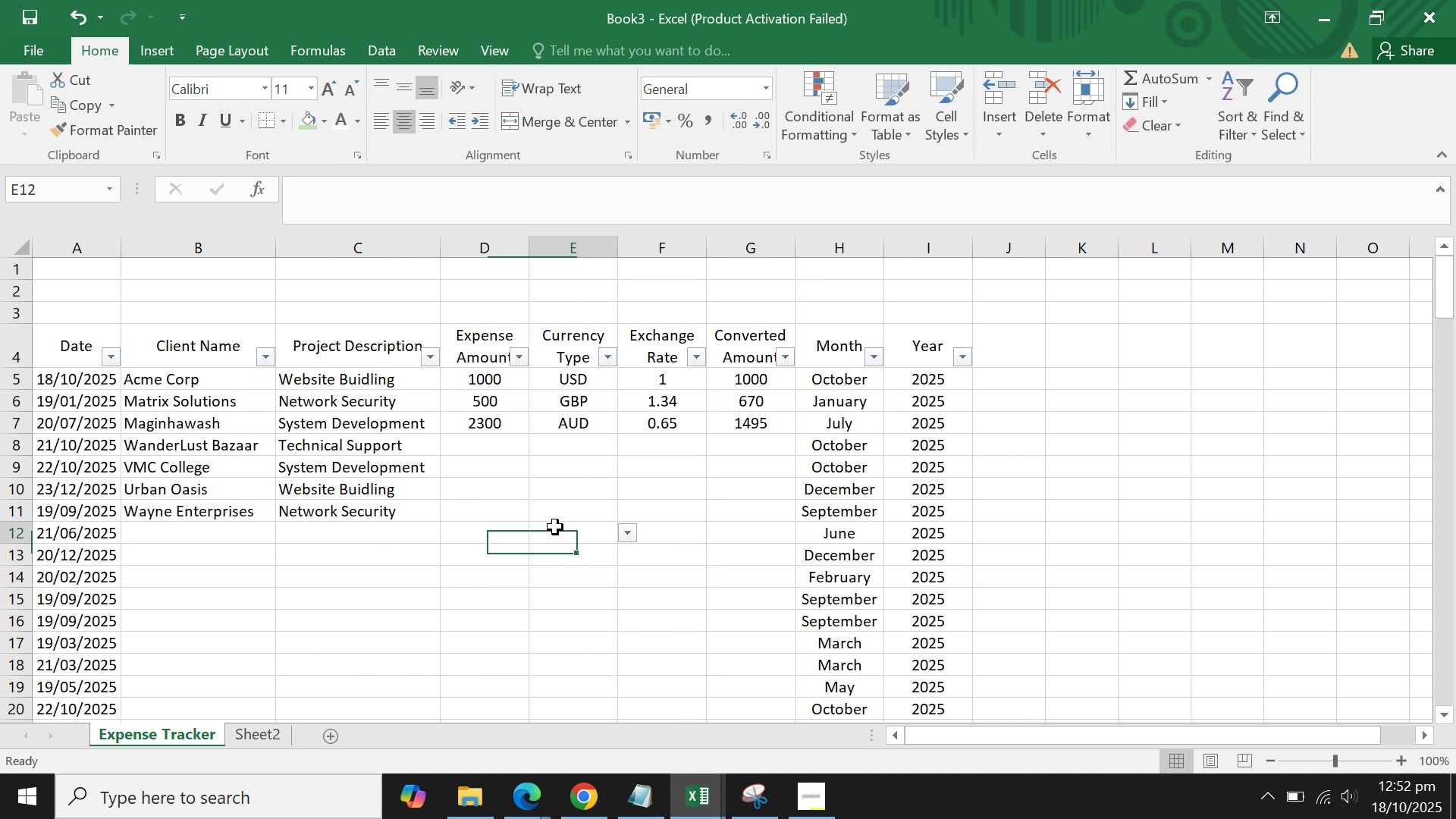 
triple_click([555, 527])
 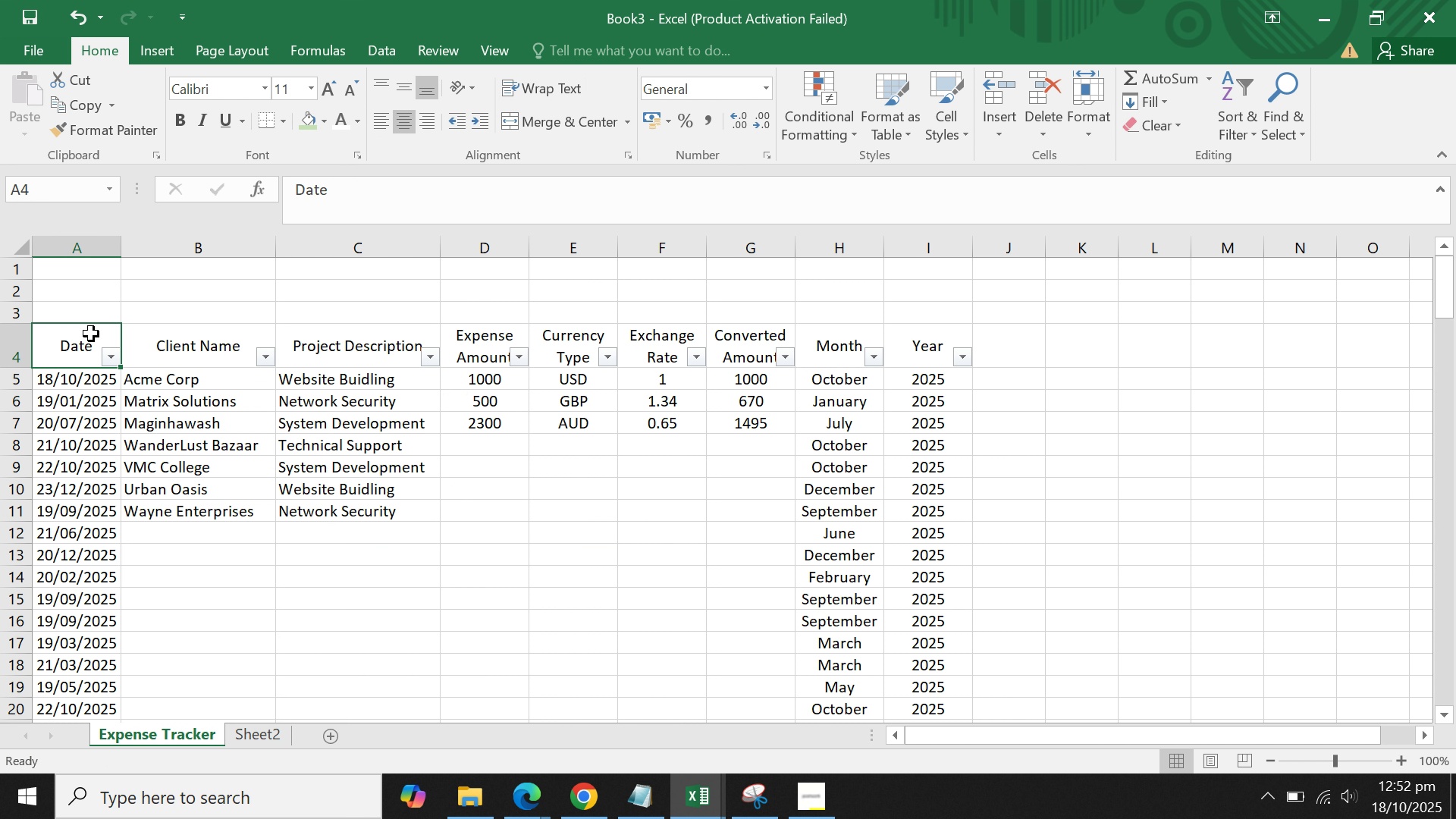 
left_click([91, 334])
 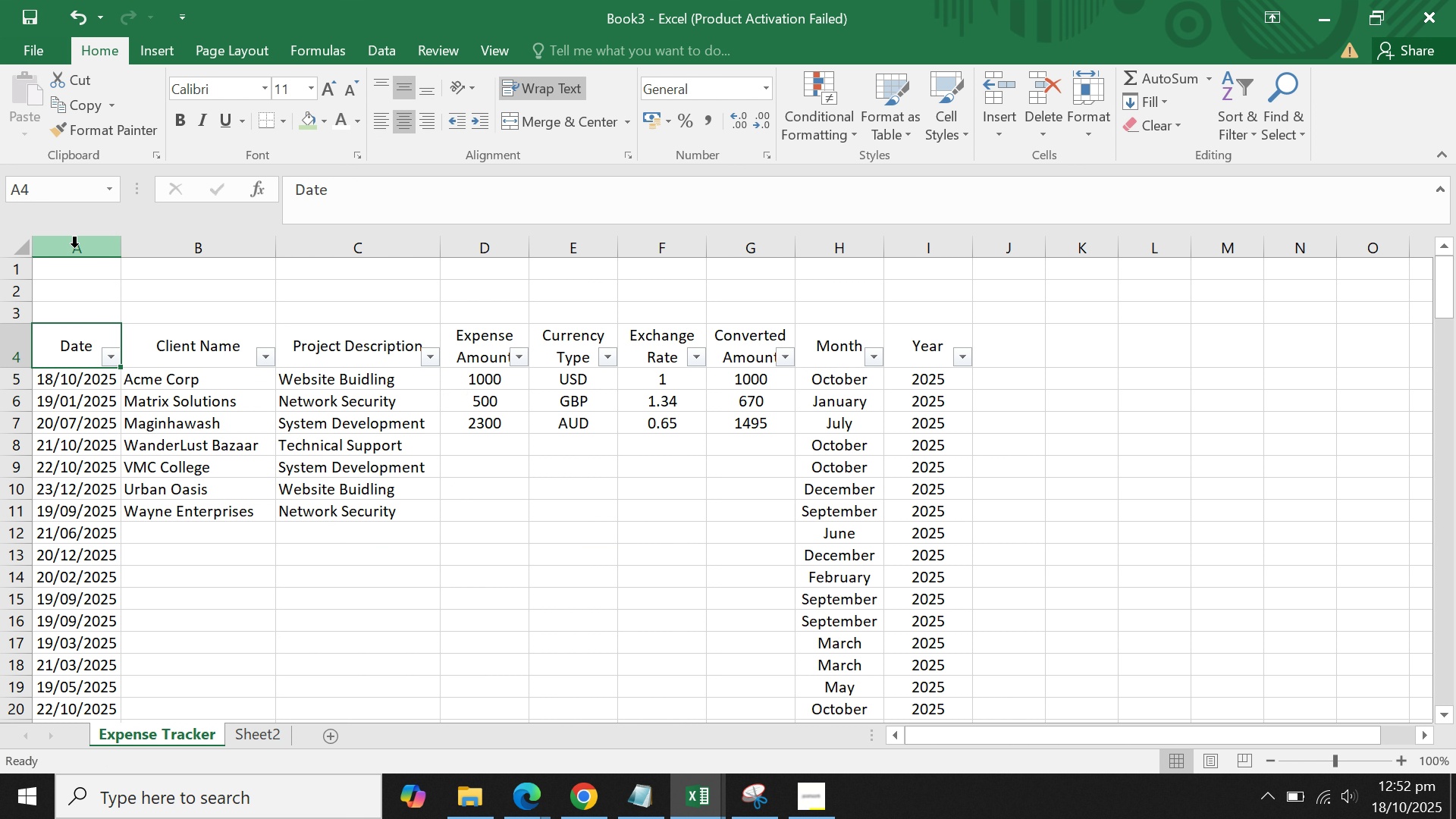 
left_click_drag(start_coordinate=[74, 247], to_coordinate=[916, 350])
 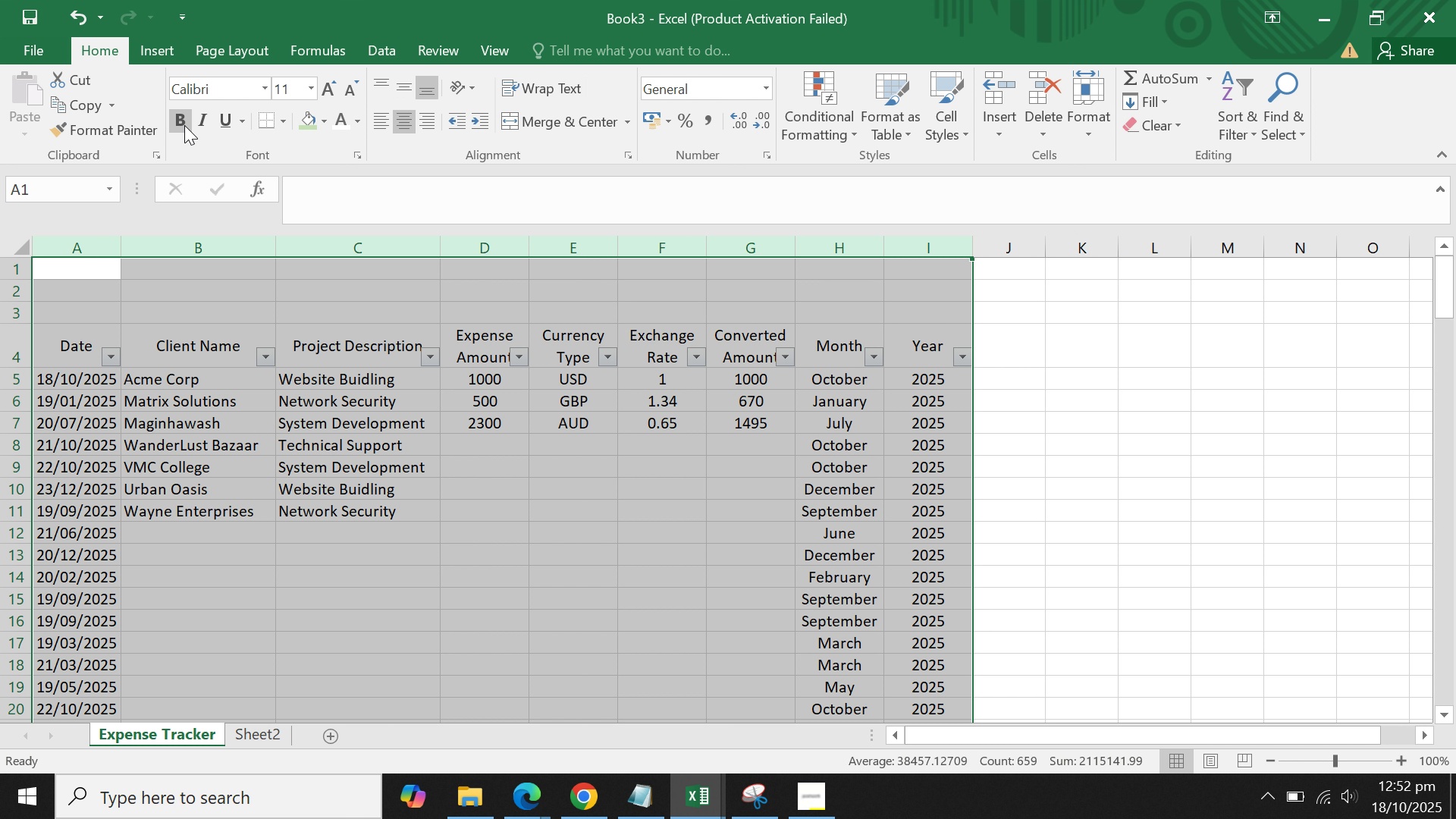 
left_click([224, 97])
 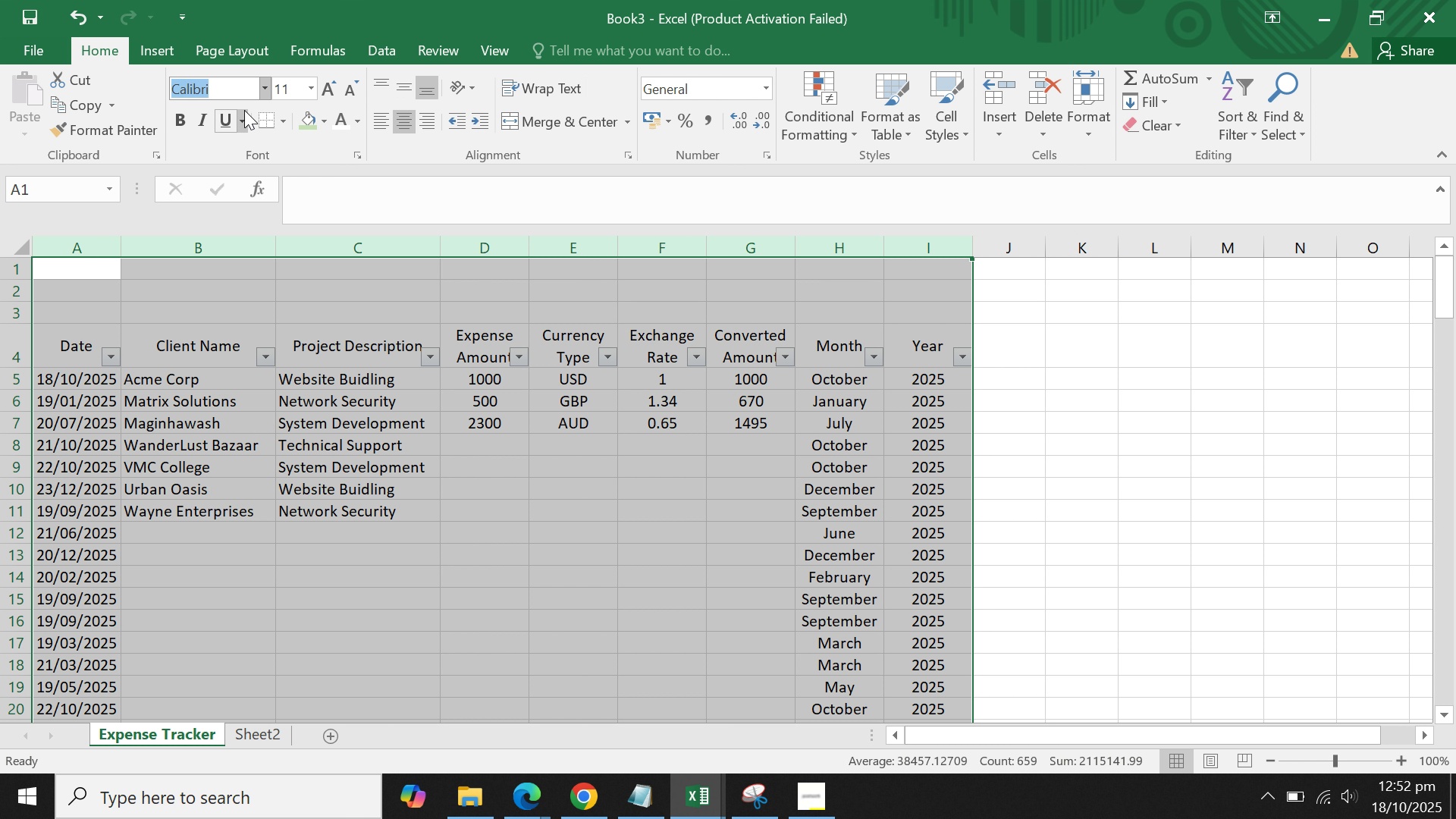 
key(T)
 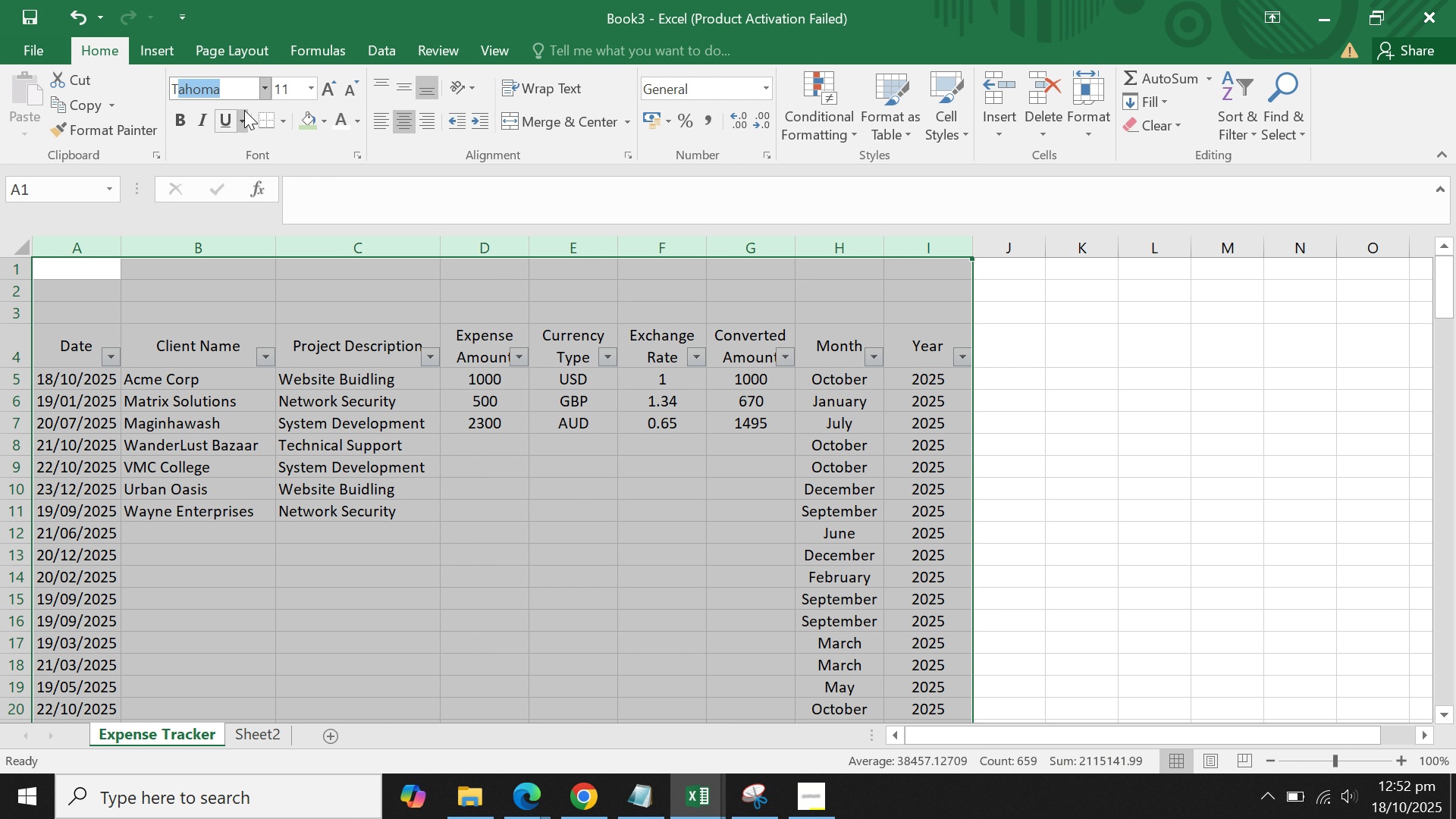 
key(ArrowRight)
 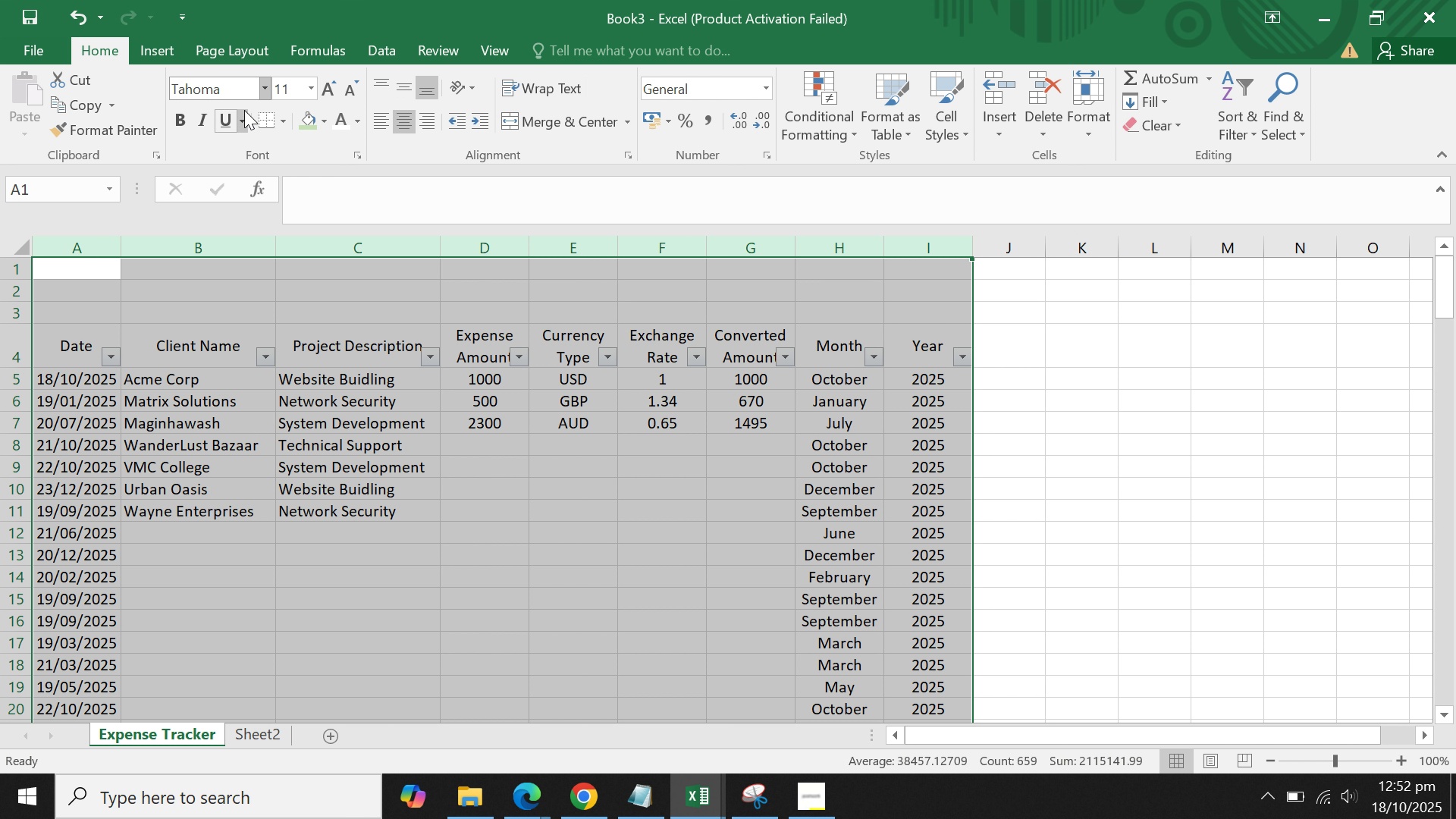 
key(Enter)
 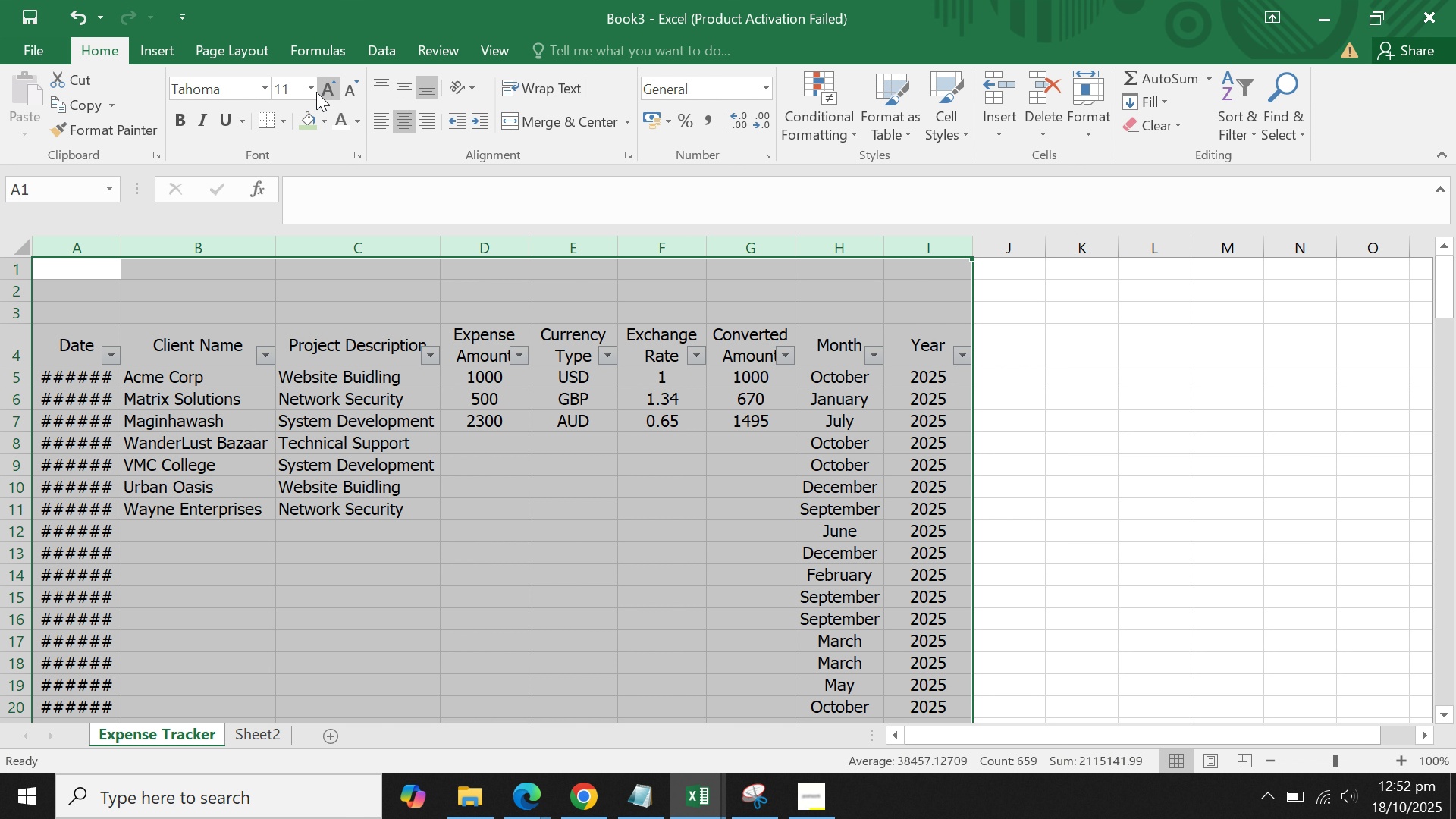 
left_click([313, 90])
 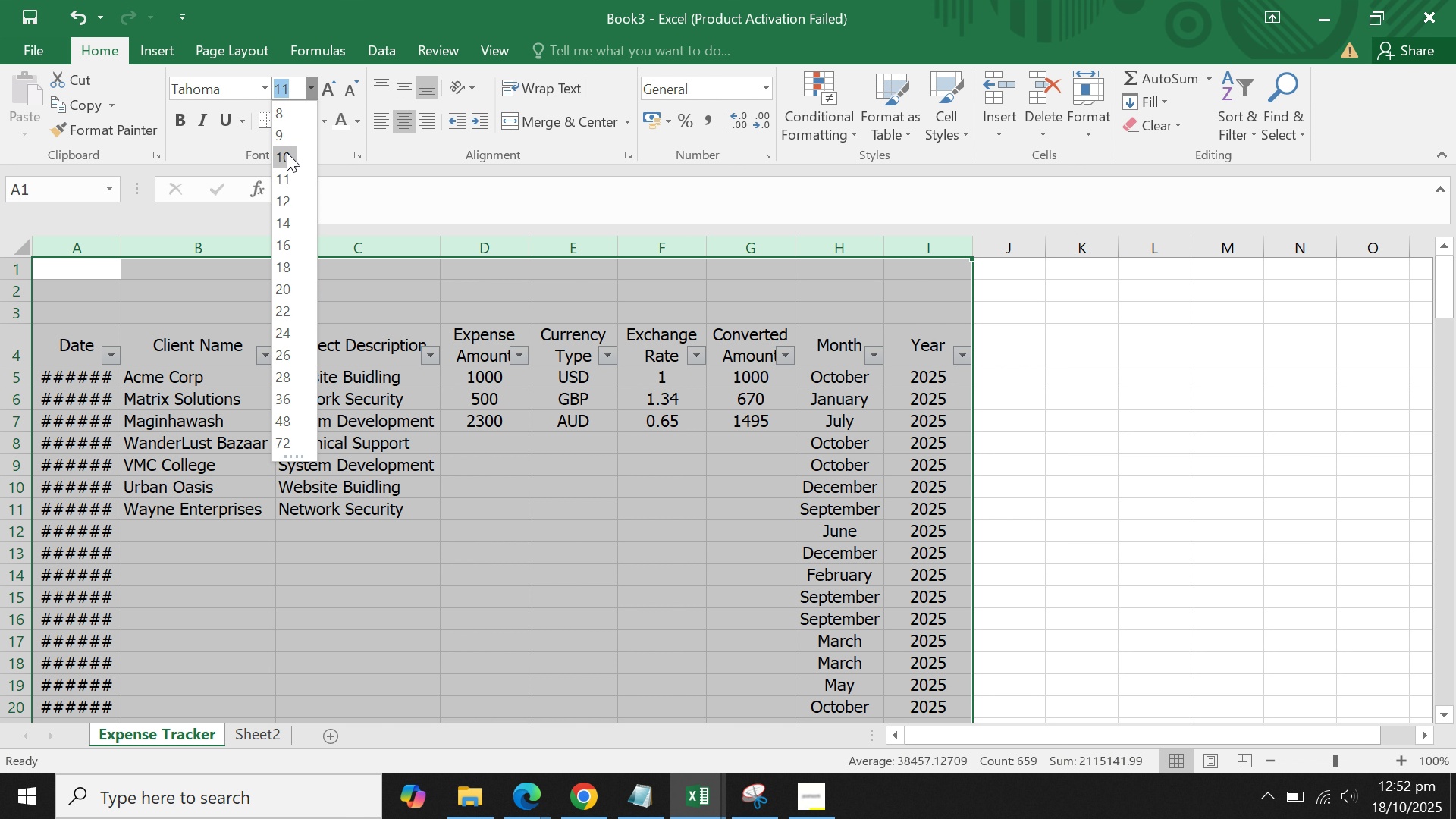 
left_click([287, 152])
 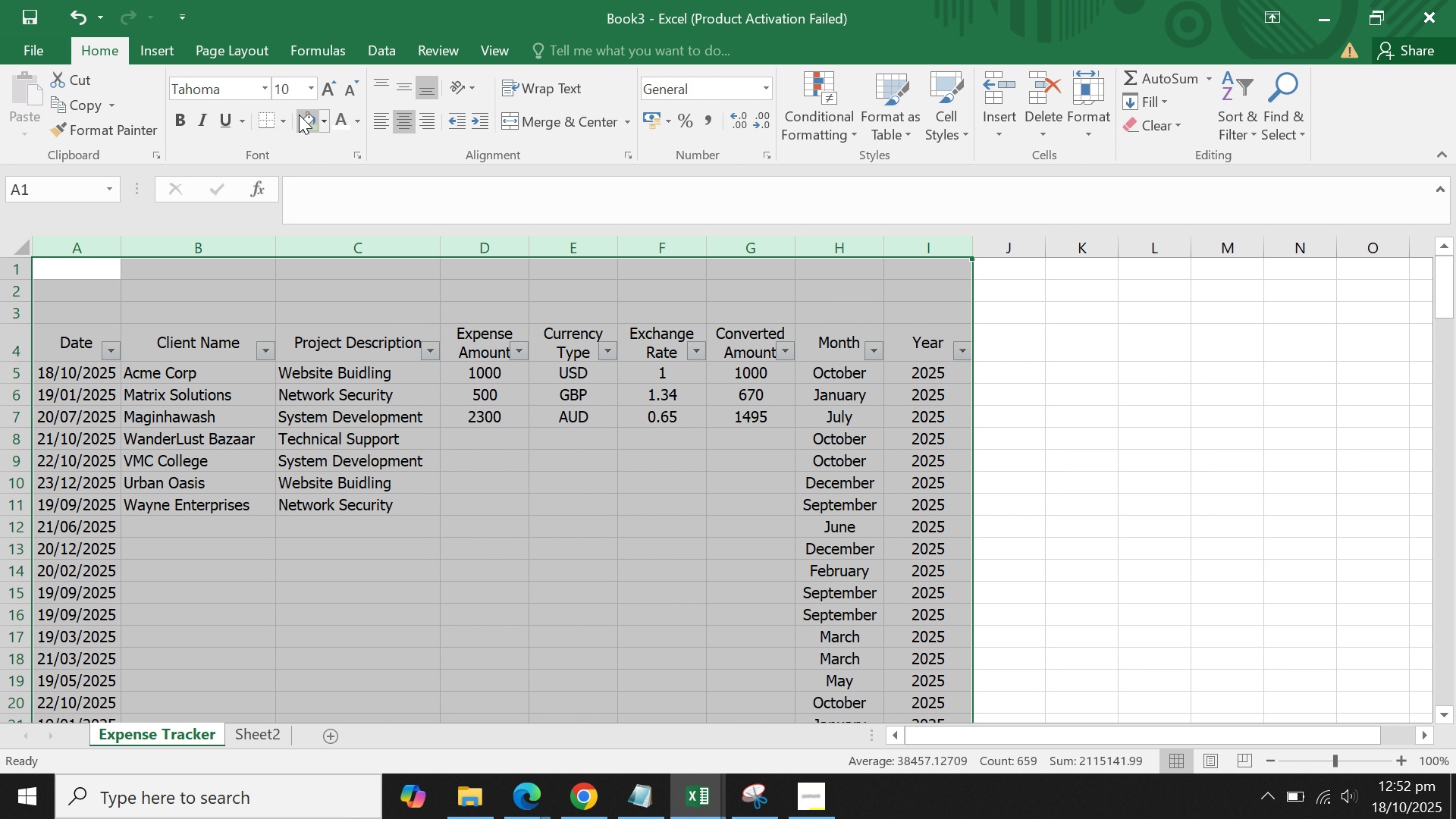 
left_click([306, 87])
 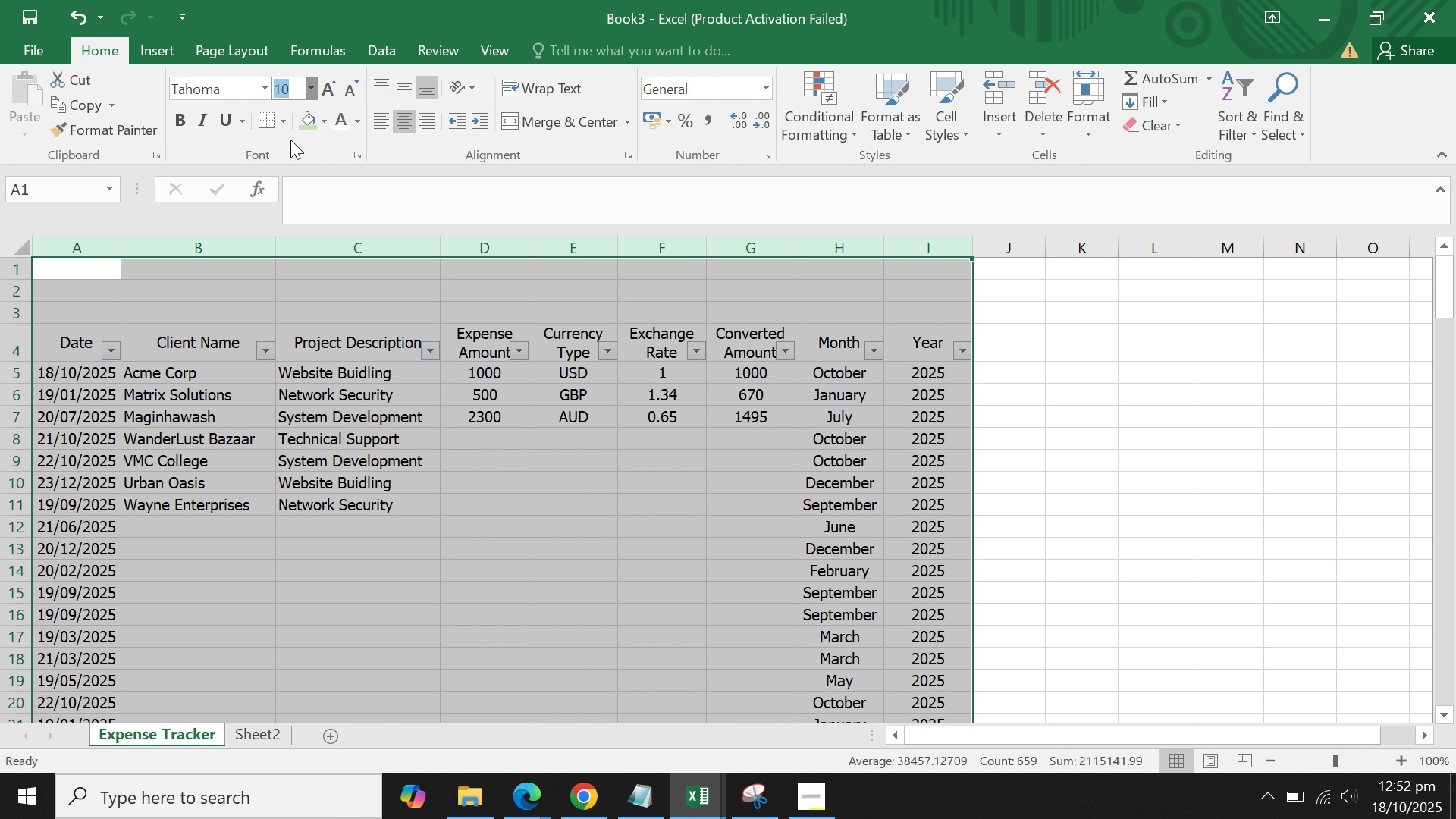 
left_click([290, 140])
 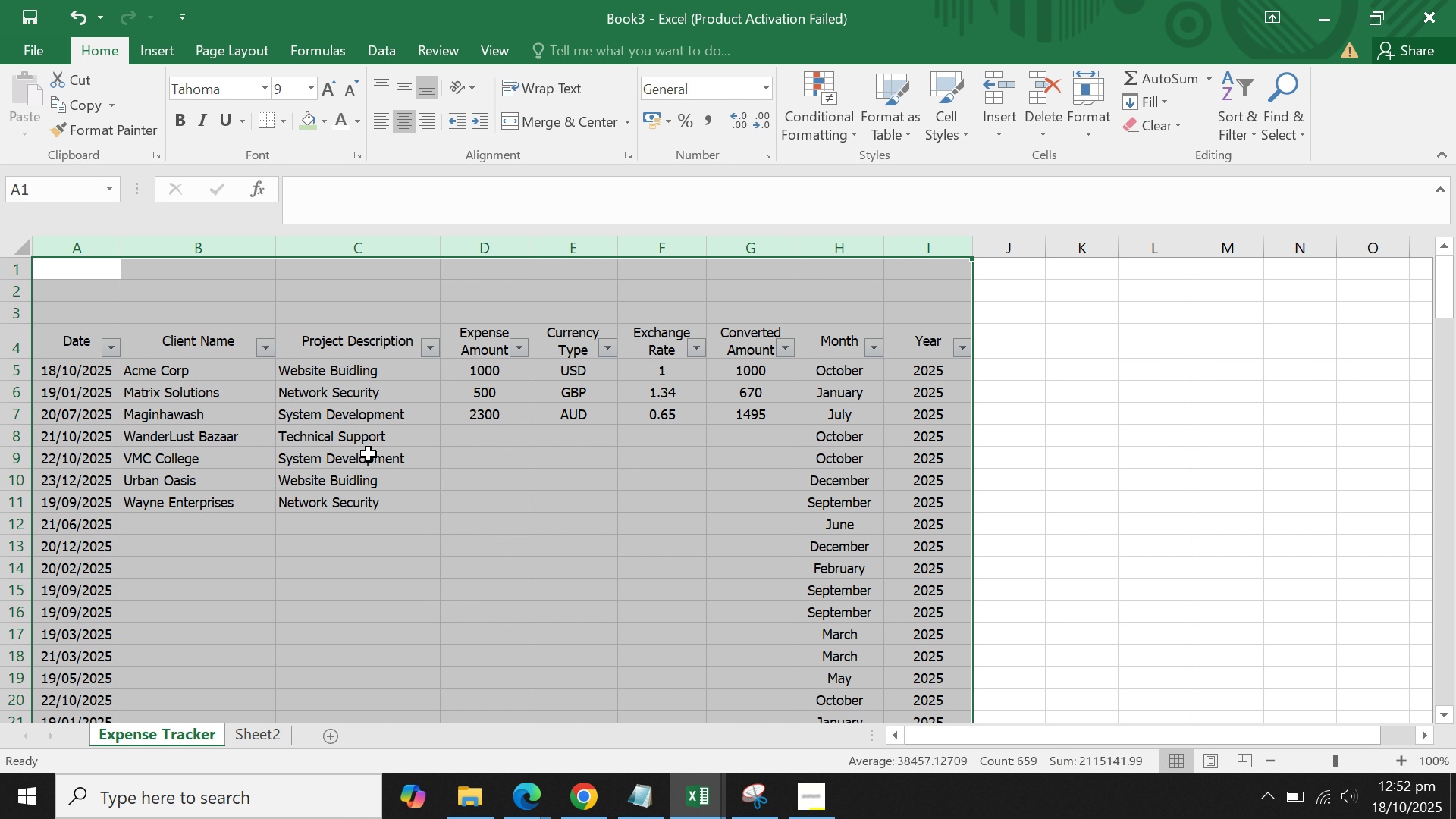 
left_click([371, 466])
 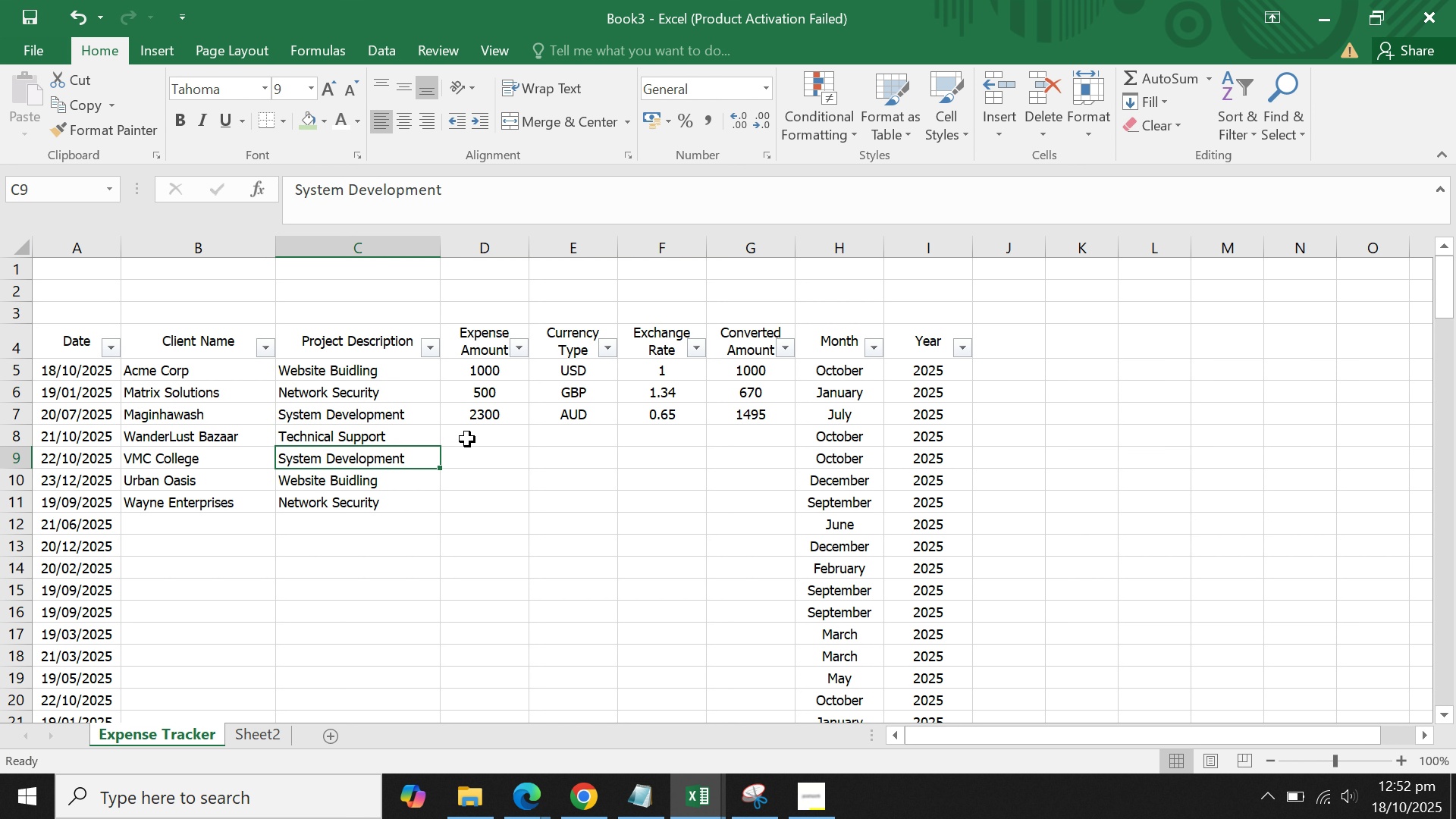 
triple_click([467, 439])
 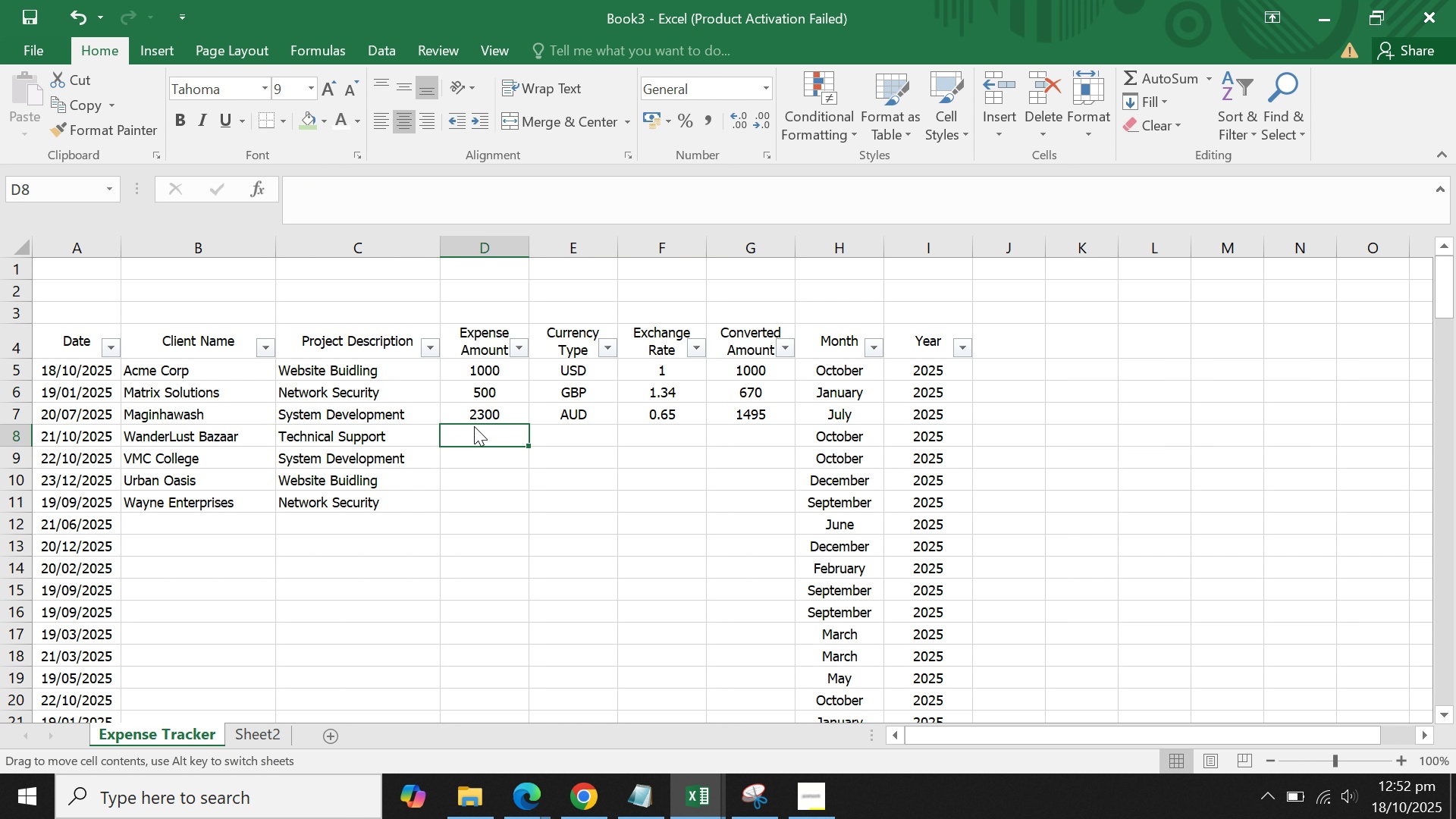 
triple_click([474, 426])
 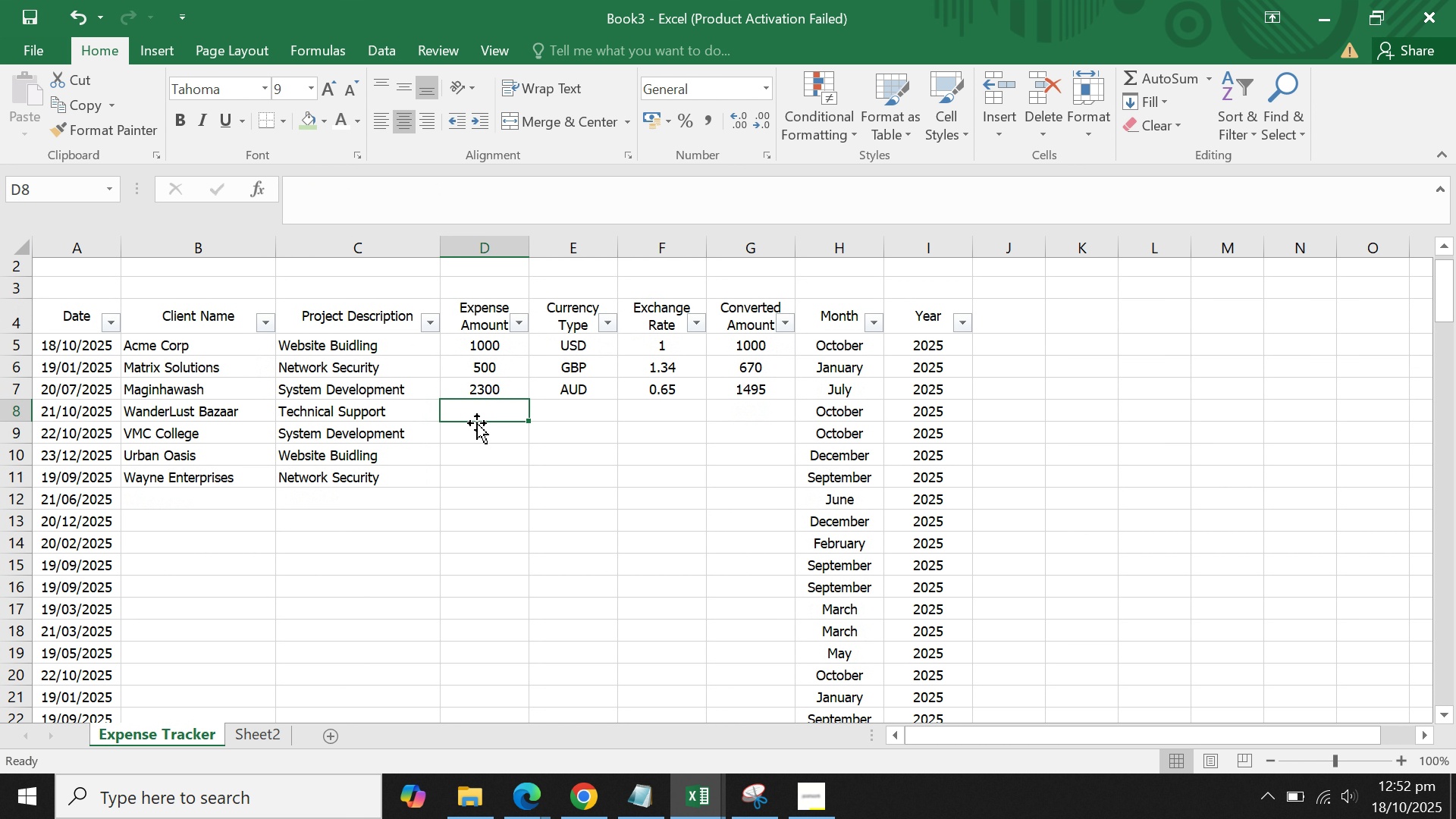 
scroll: coordinate [477, 423], scroll_direction: down, amount: 4.0
 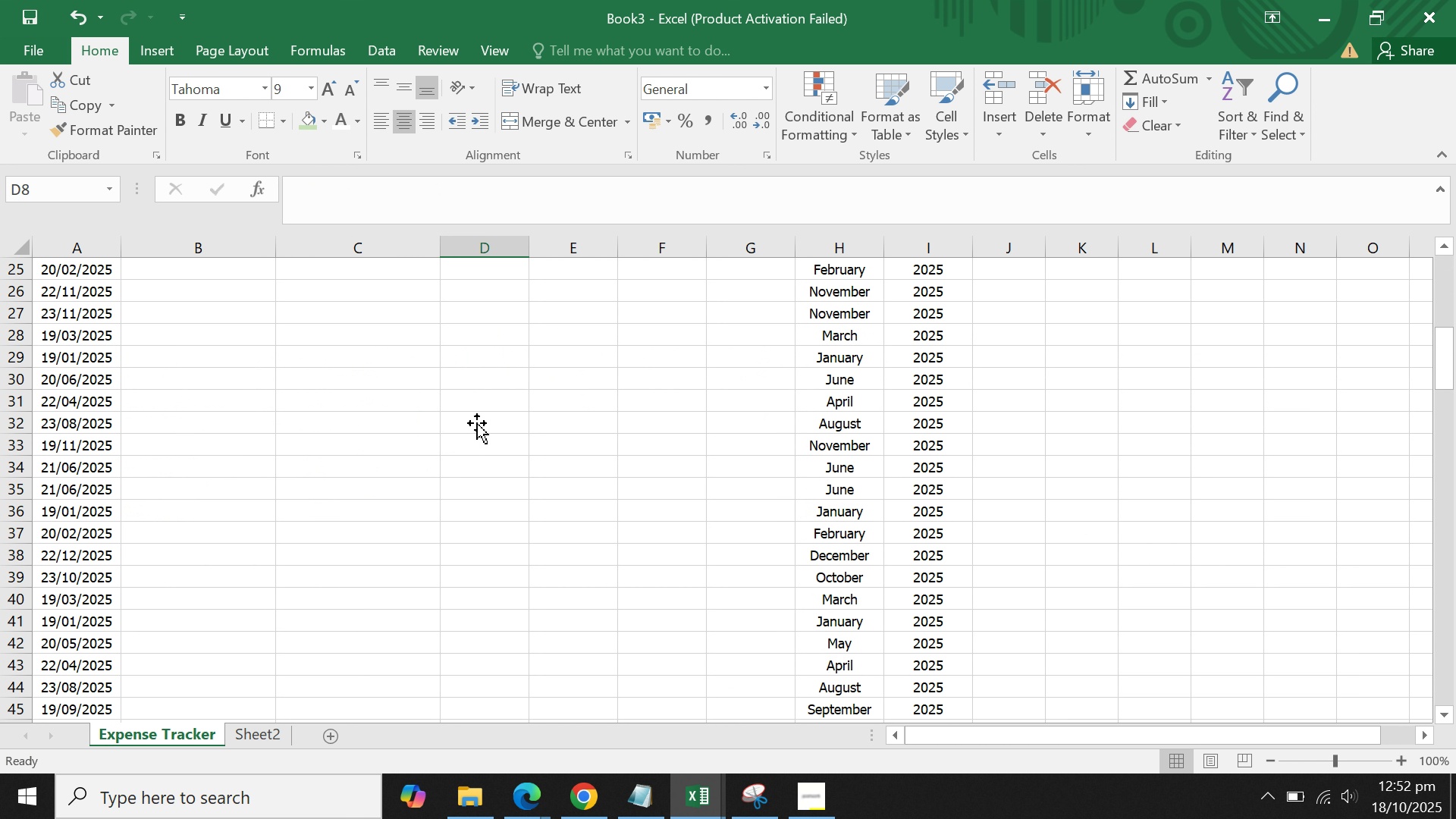 
scroll: coordinate [477, 419], scroll_direction: up, amount: 12.0
 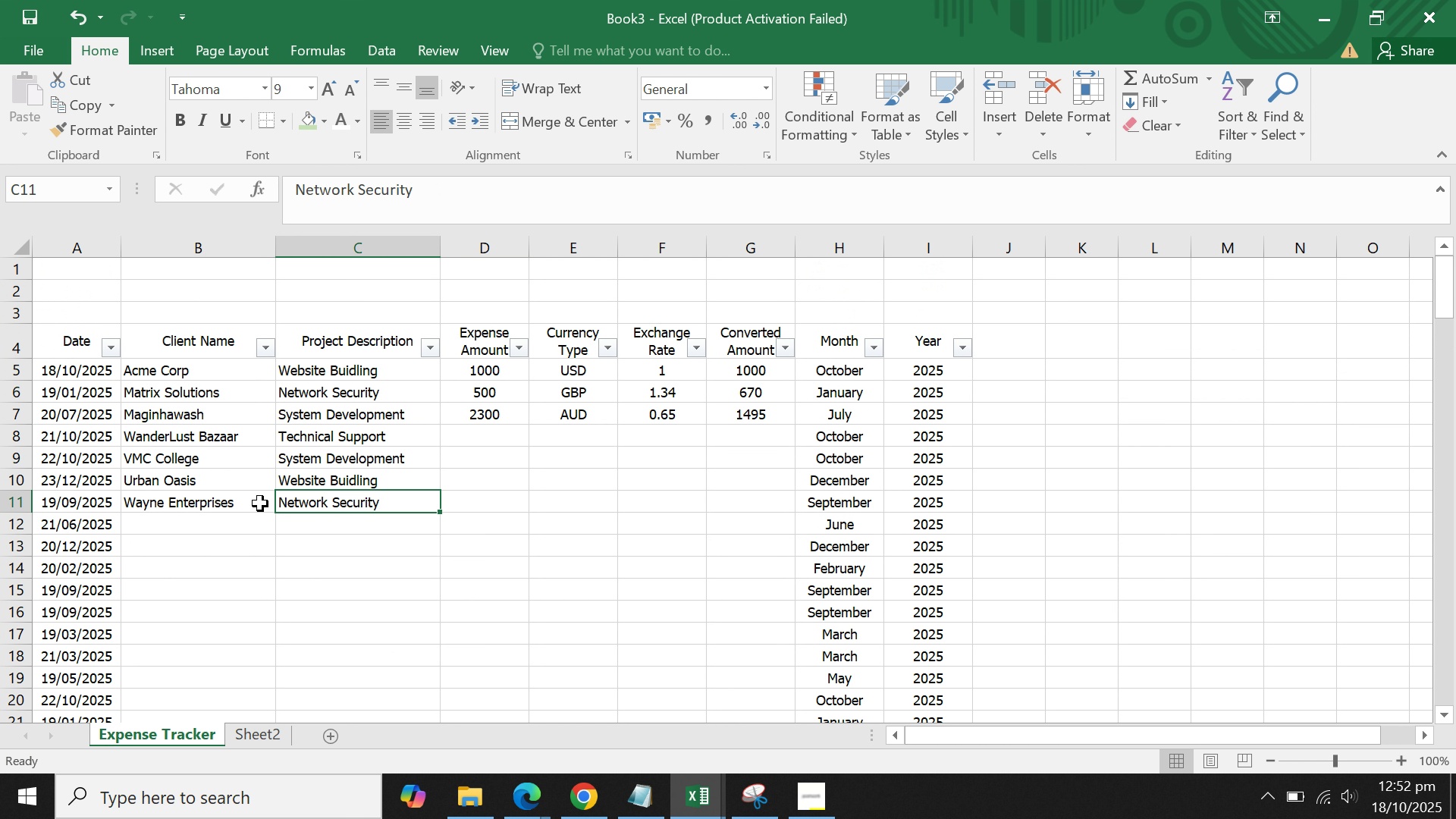 
double_click([256, 507])
 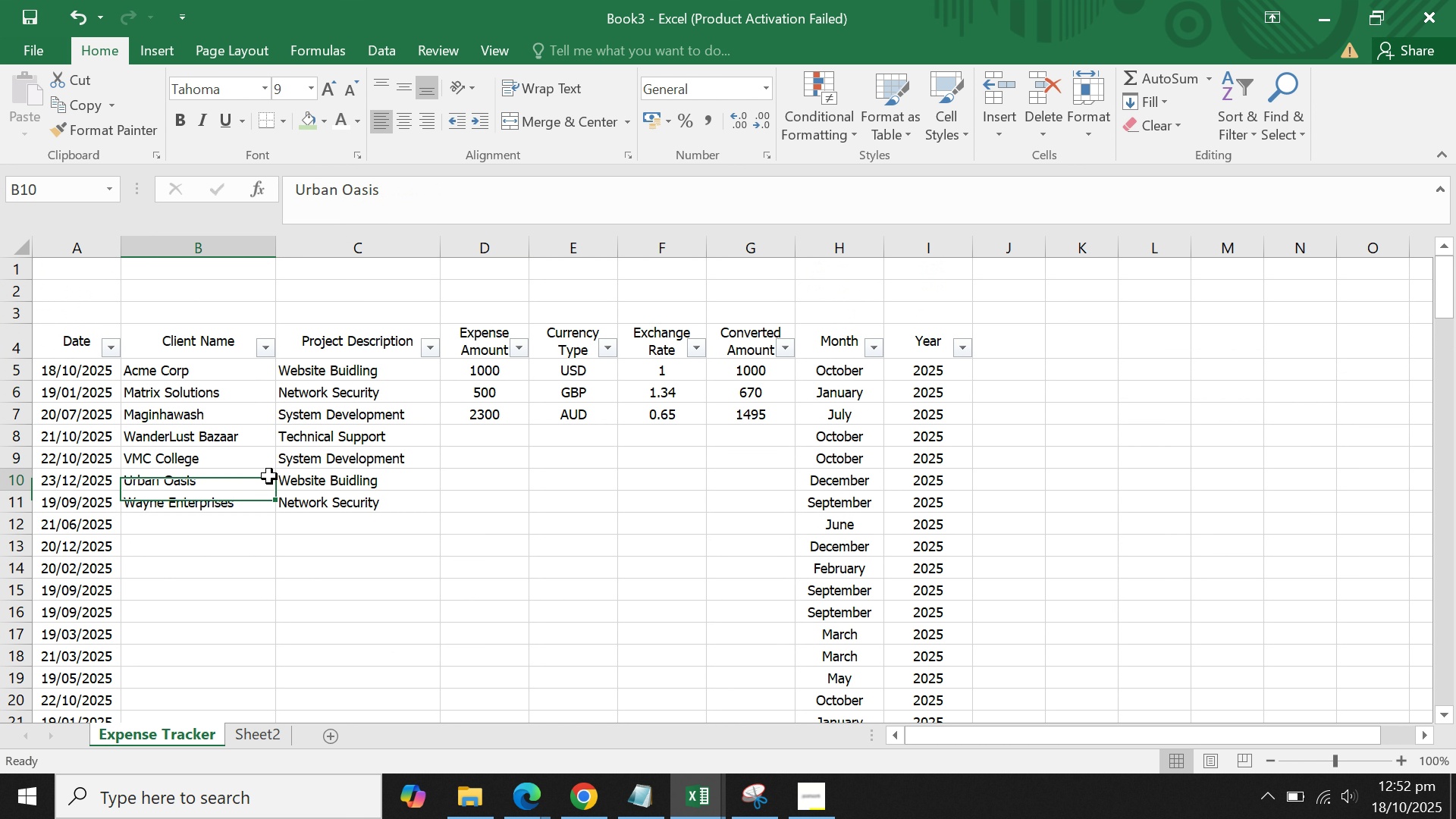 
triple_click([269, 476])
 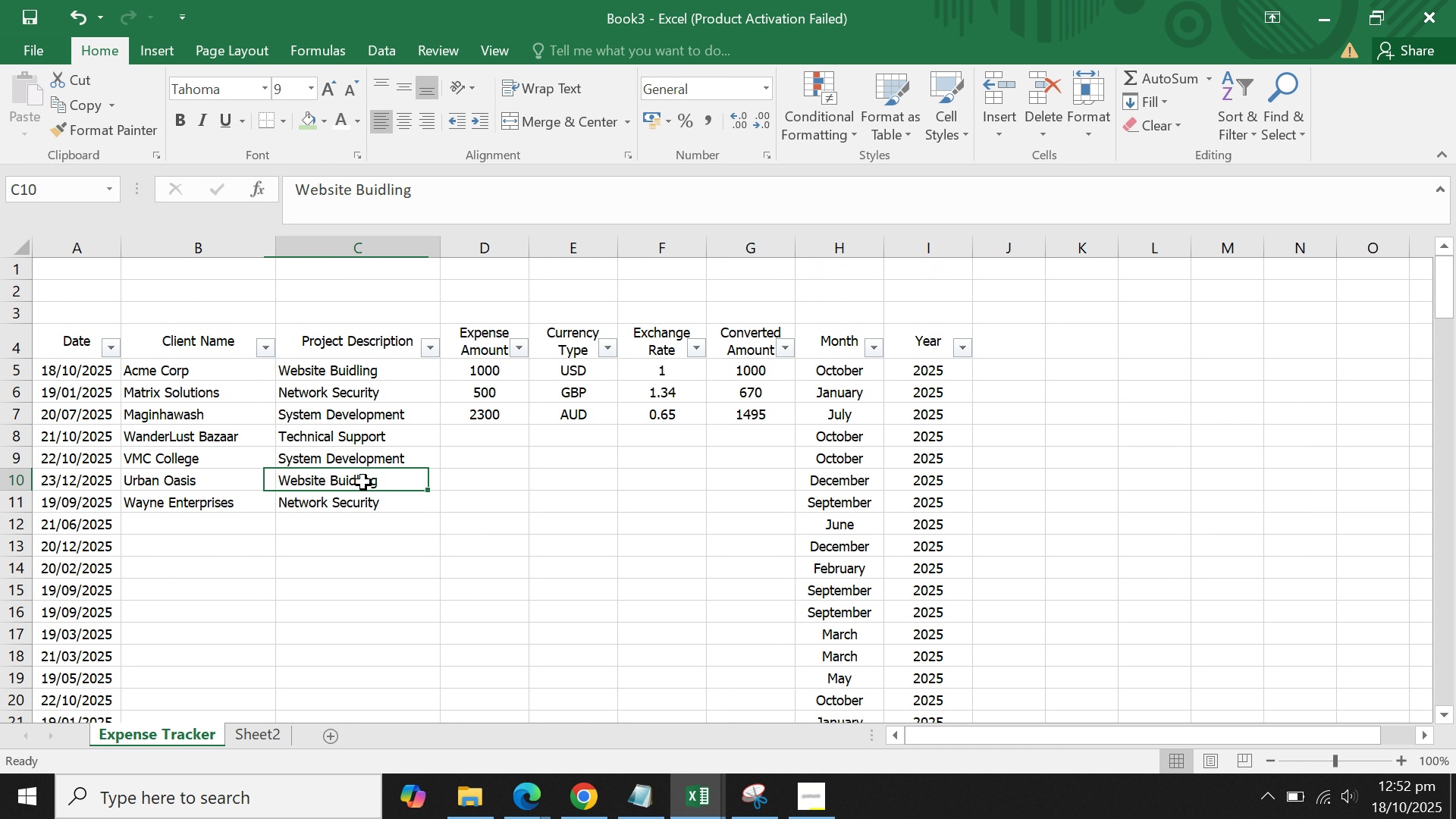 
triple_click([363, 482])
 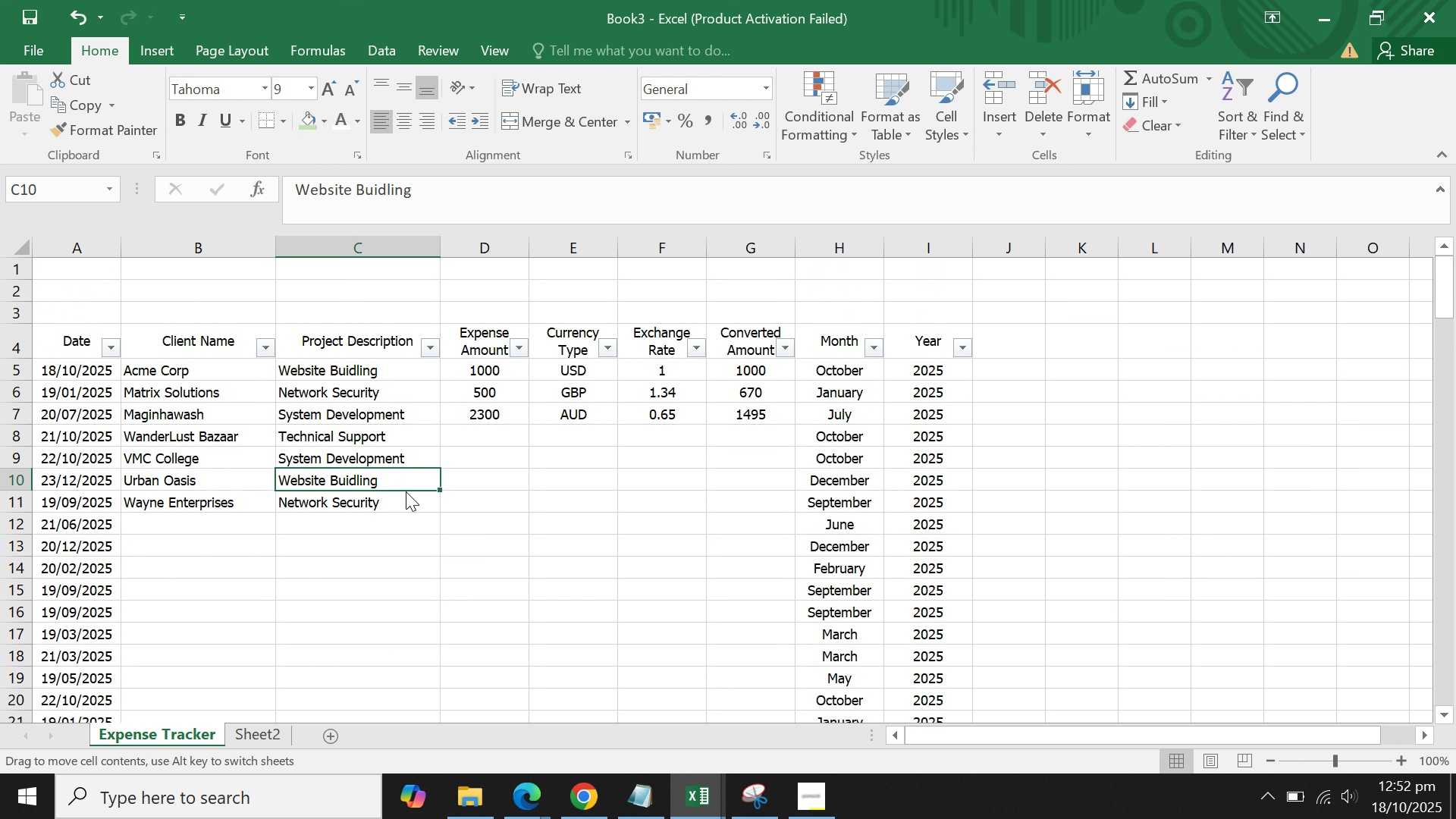 
triple_click([406, 491])
 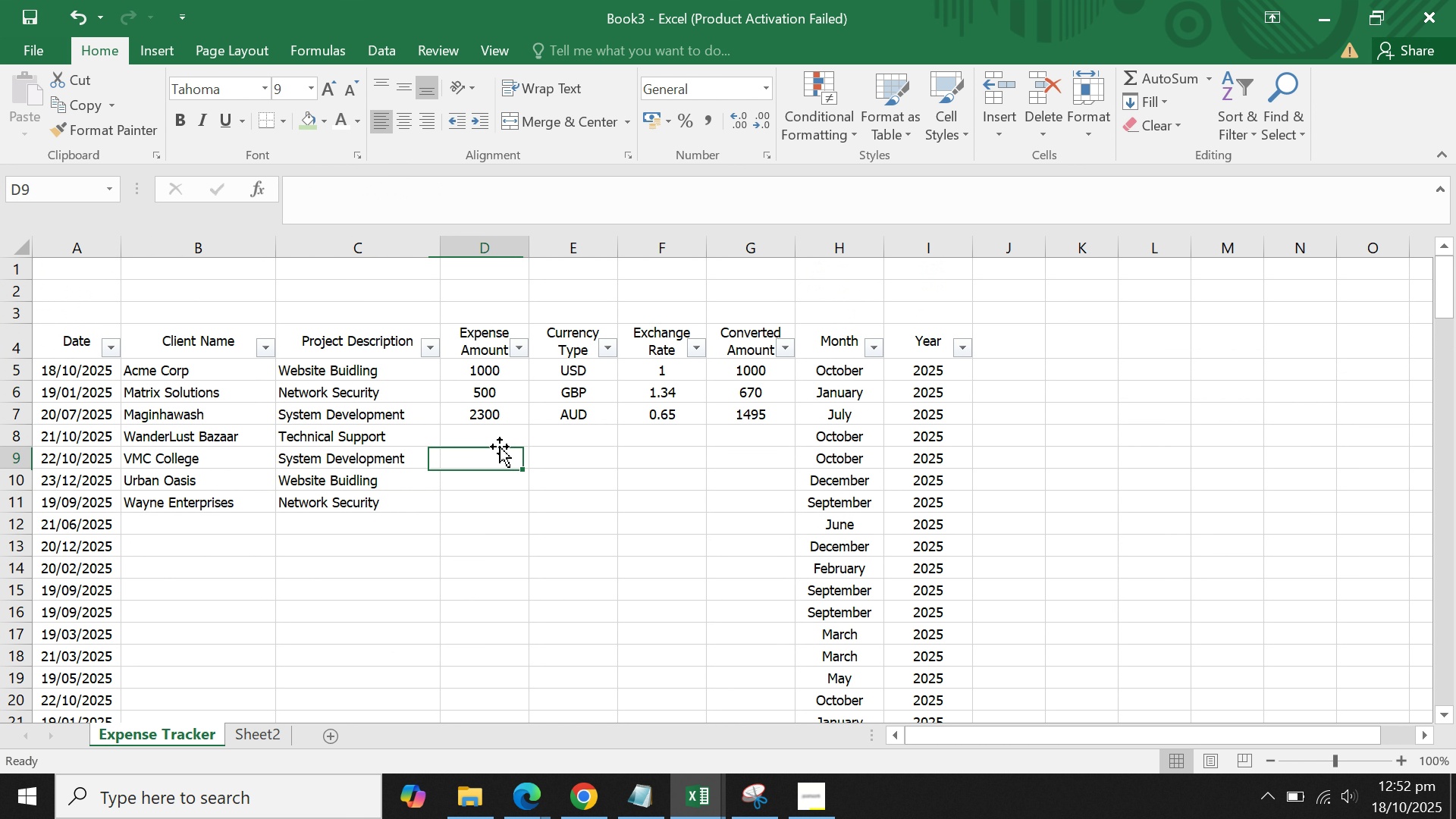 
triple_click([499, 450])
 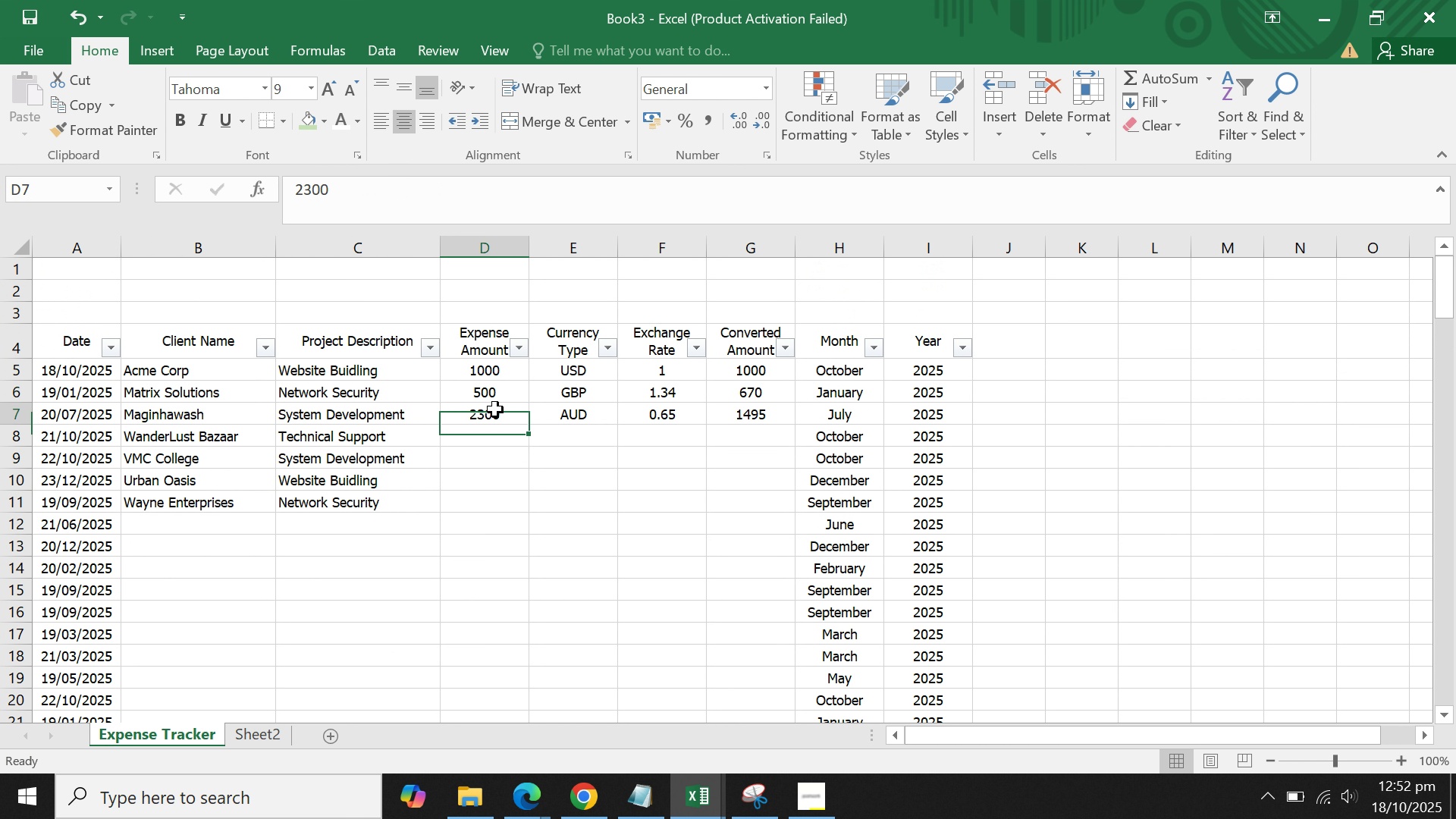 
triple_click([495, 410])
 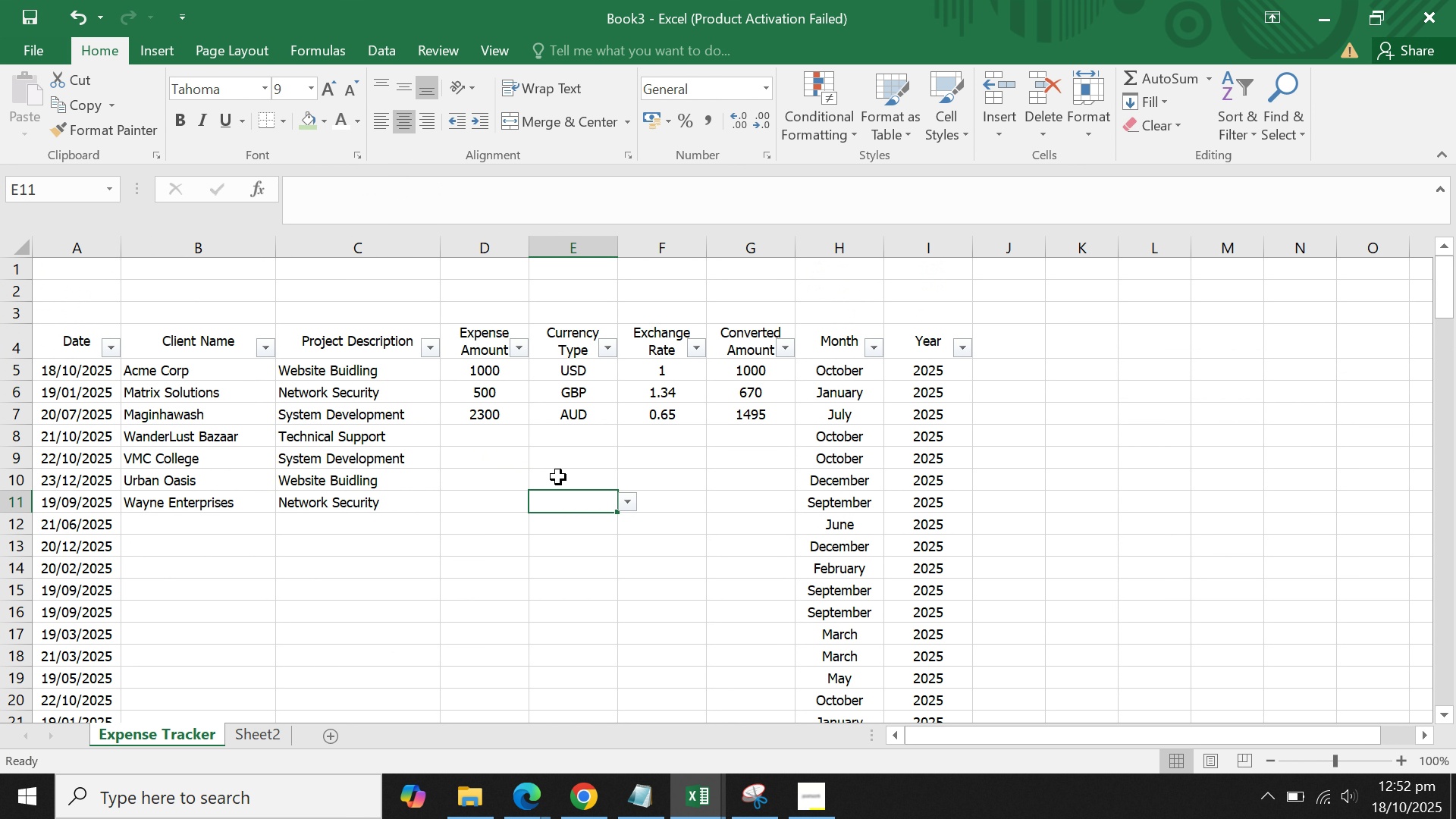 
triple_click([558, 477])
 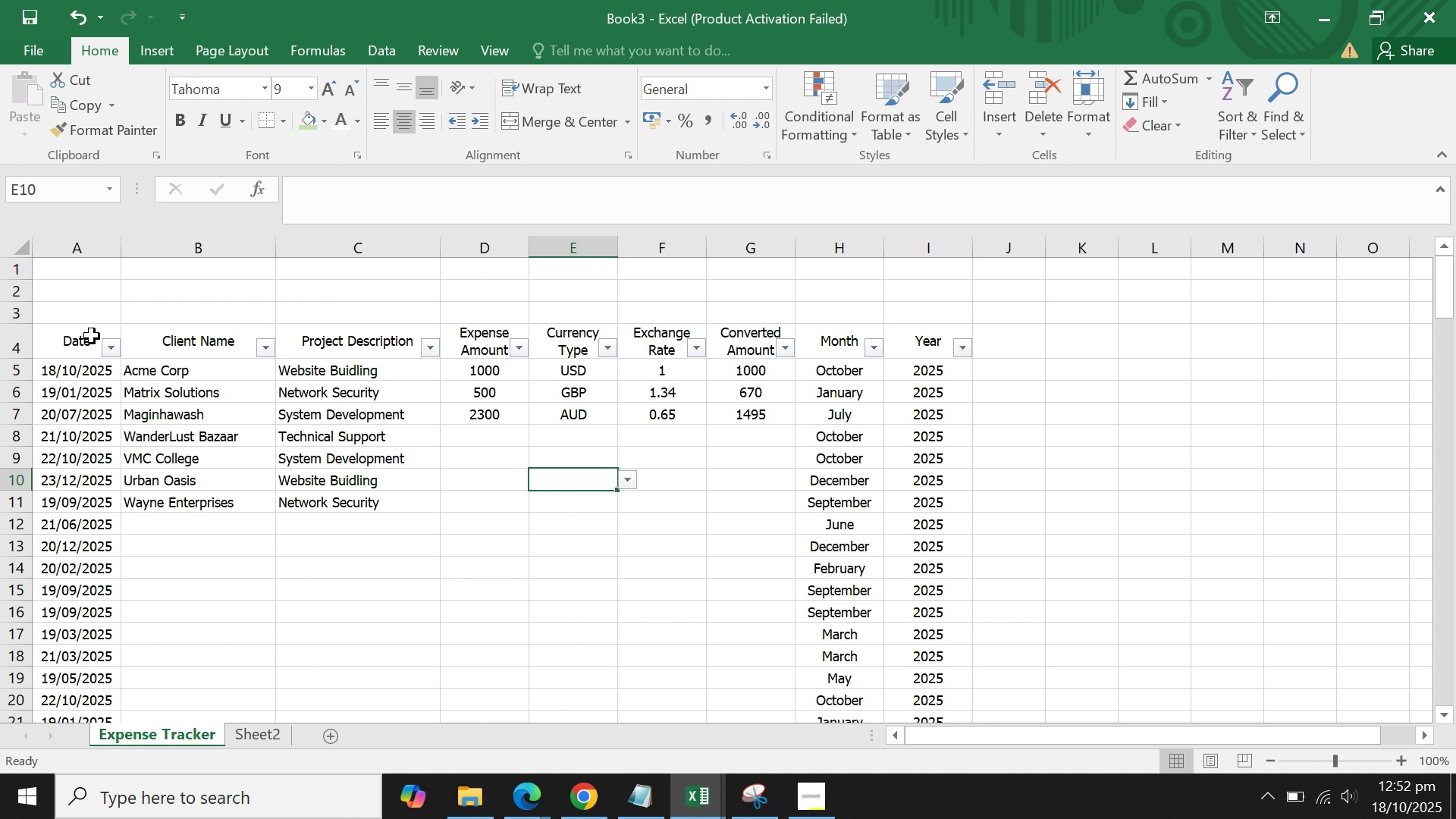 
left_click_drag(start_coordinate=[80, 335], to_coordinate=[924, 686])
 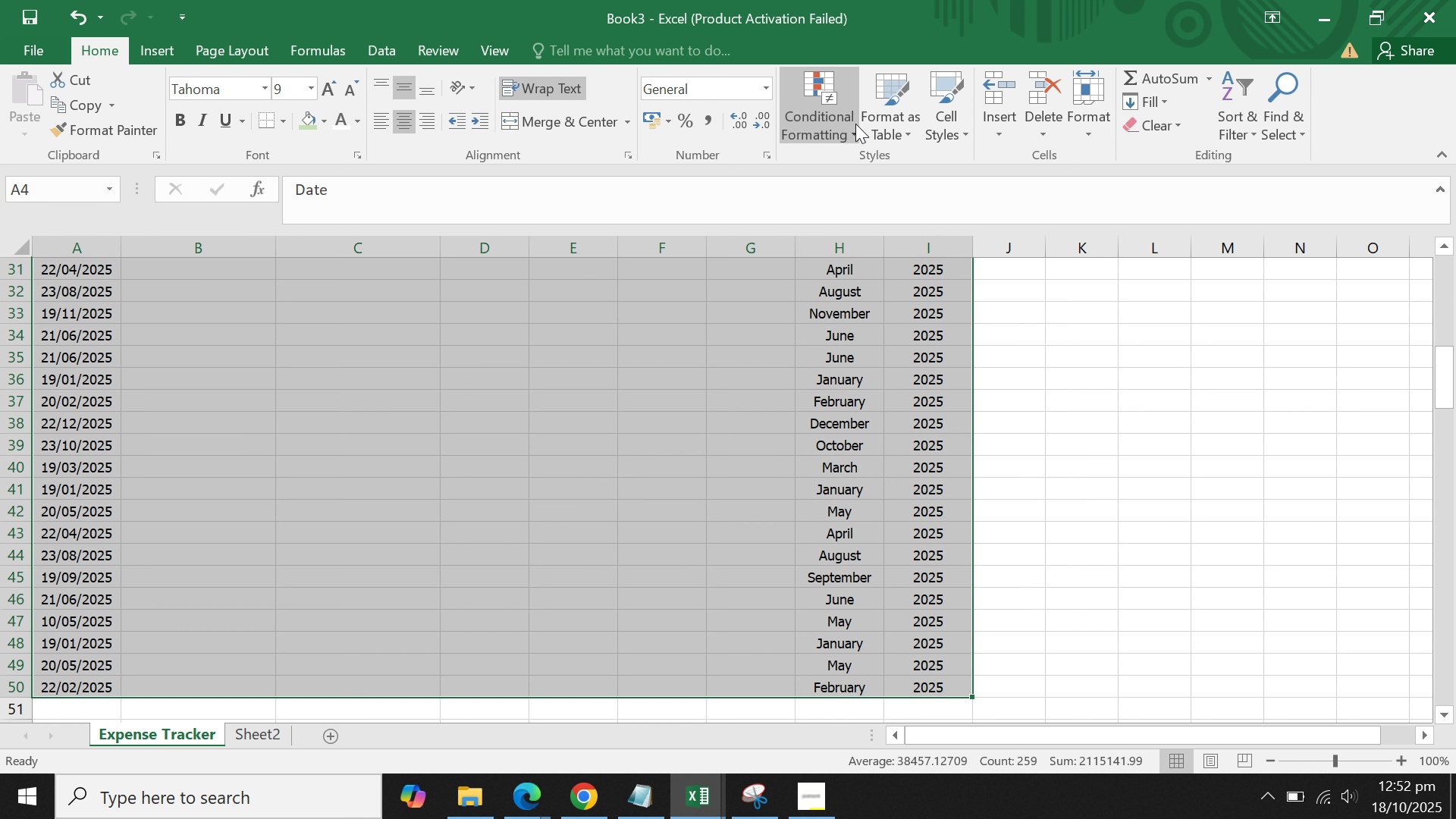 
left_click([904, 127])
 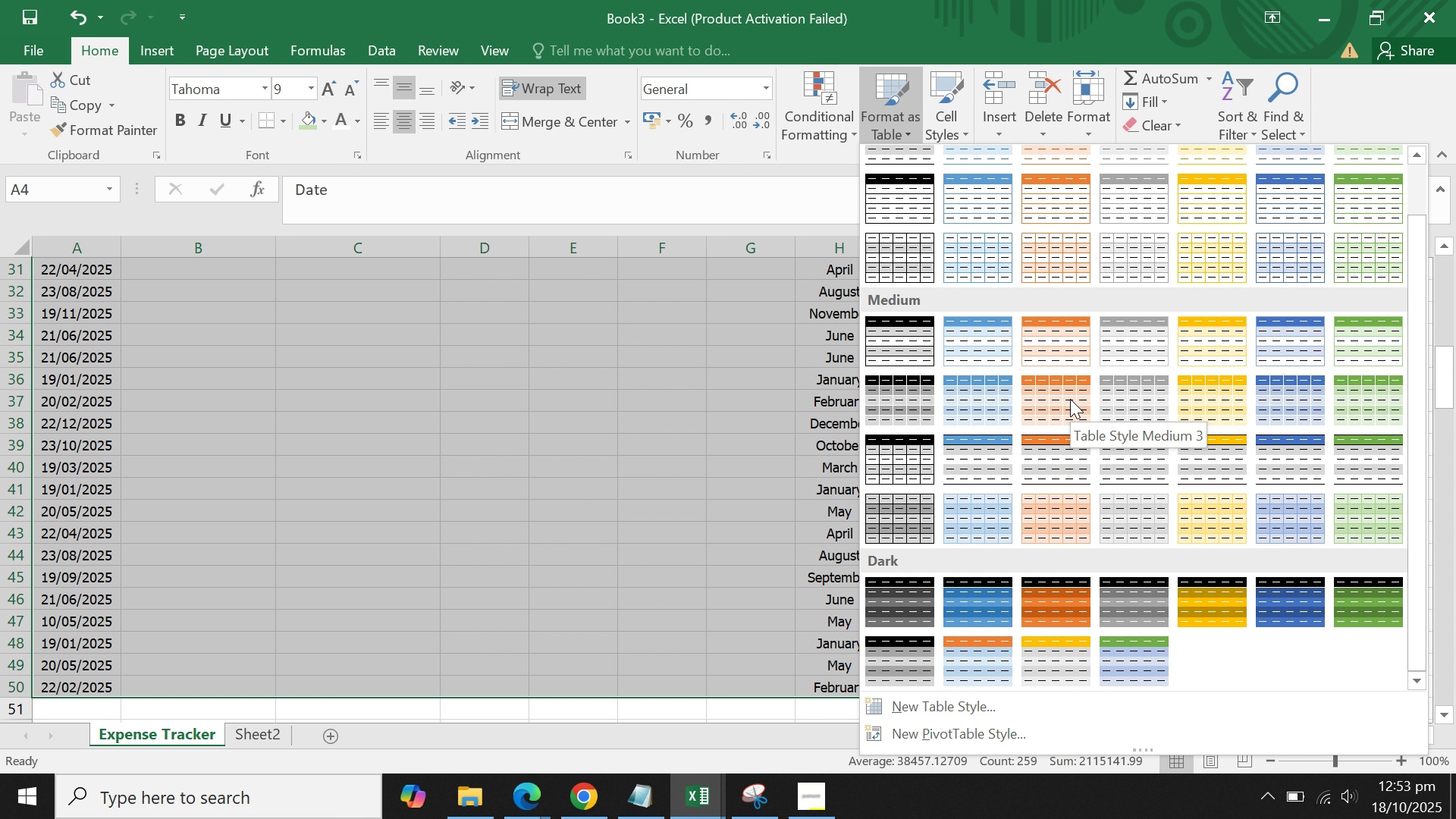 
scroll: coordinate [1070, 399], scroll_direction: down, amount: 2.0
 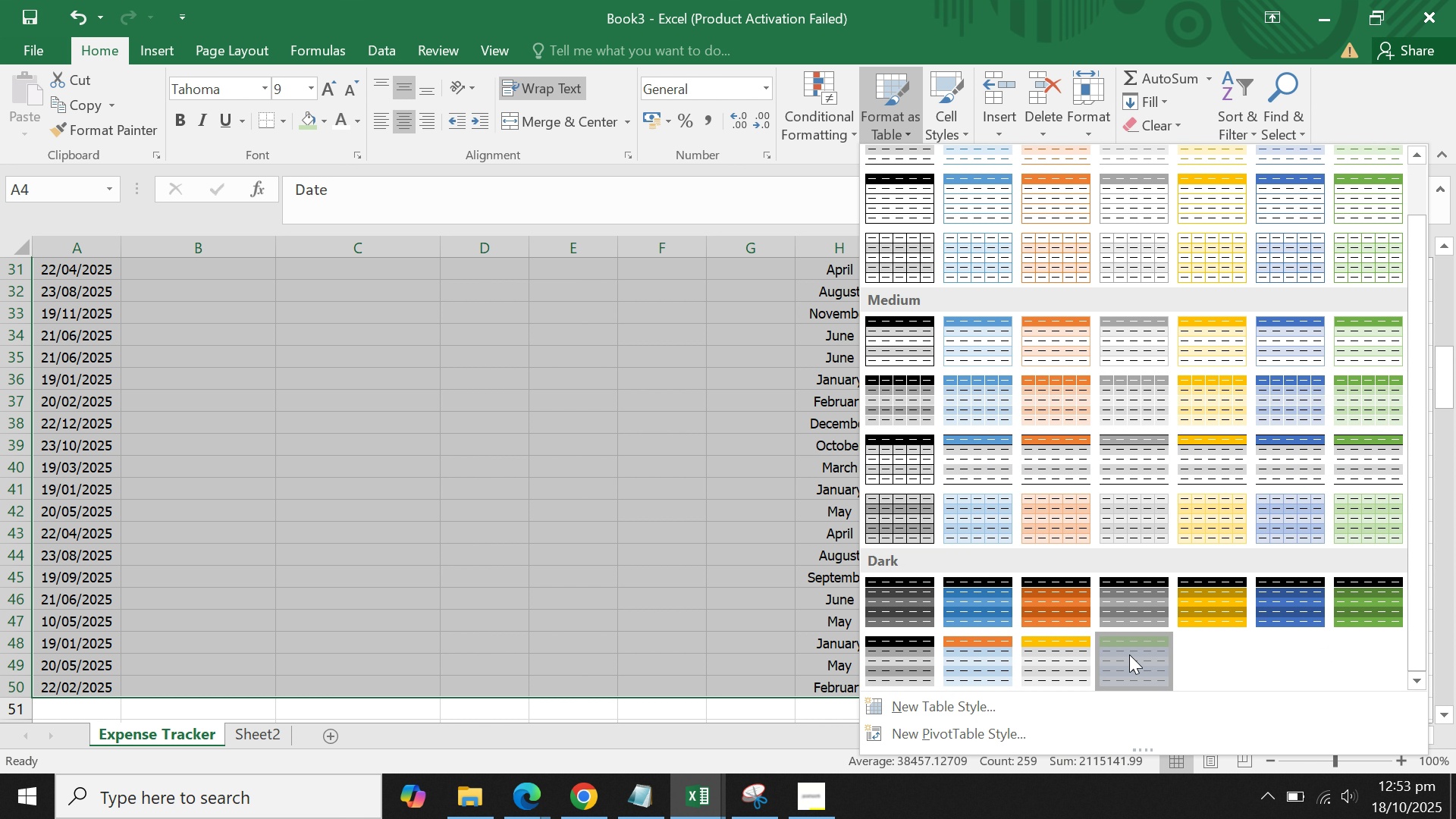 
left_click([1129, 654])
 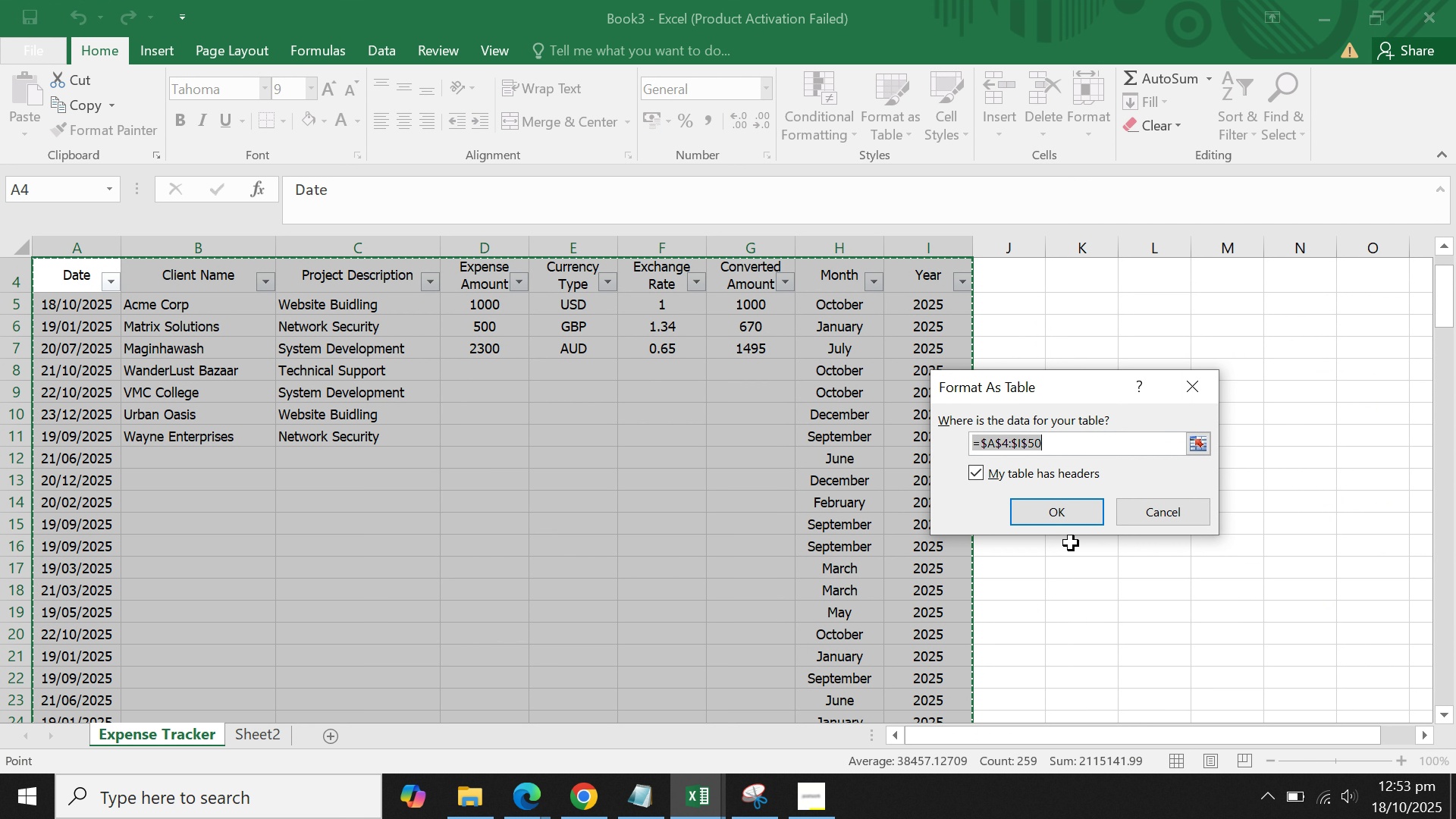 
left_click([1071, 543])
 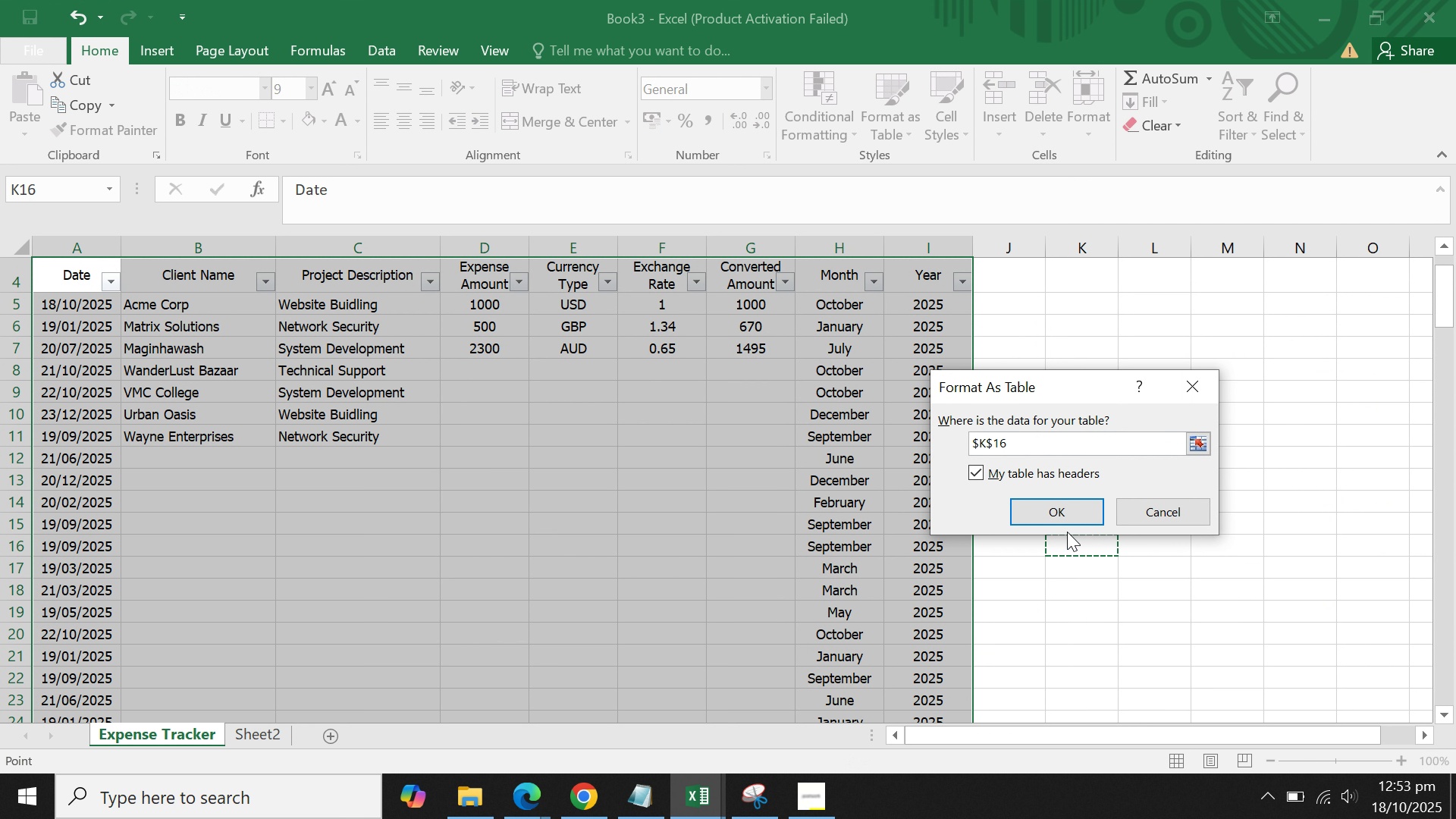 
left_click([1067, 532])
 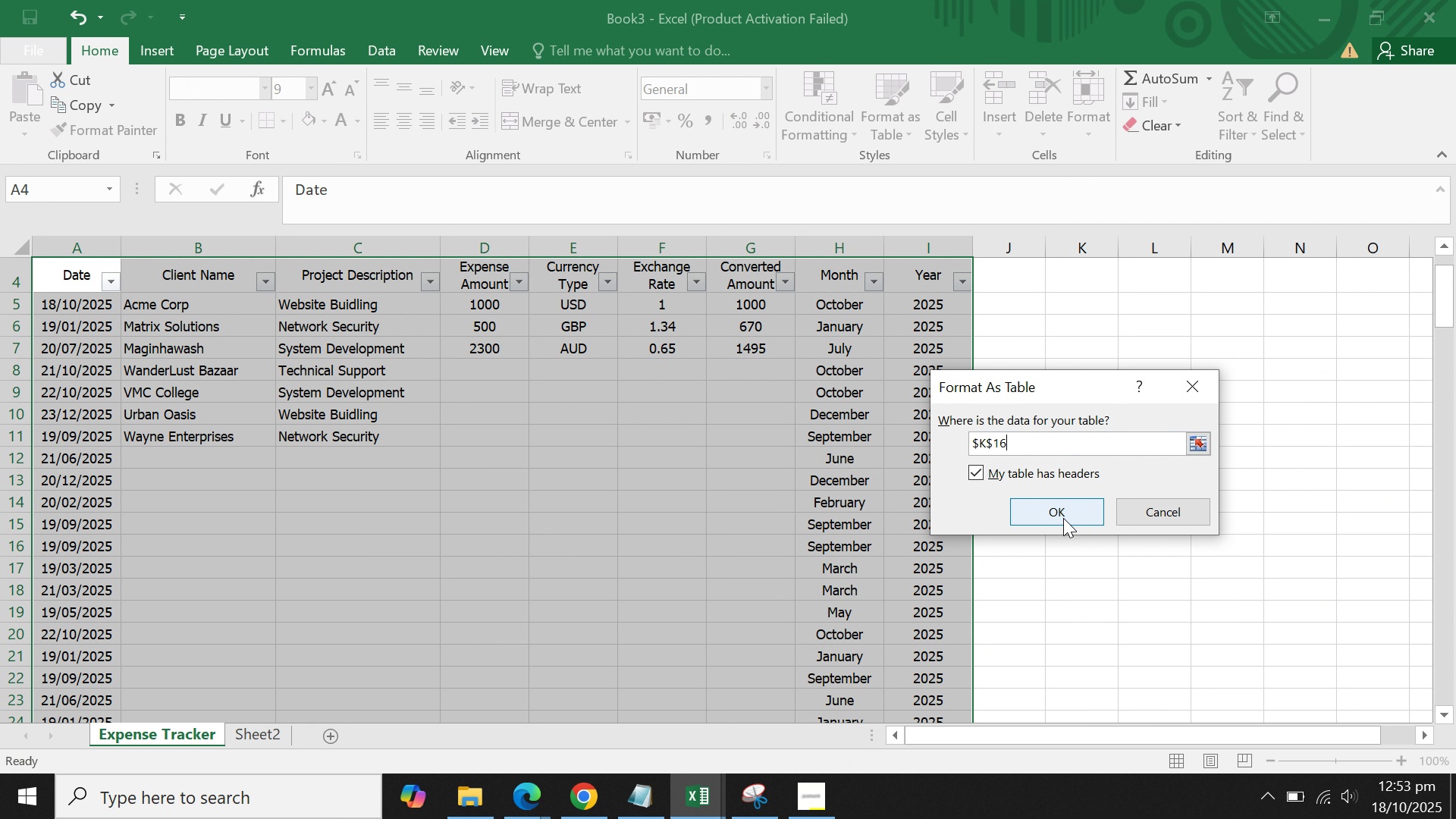 
left_click([1063, 518])
 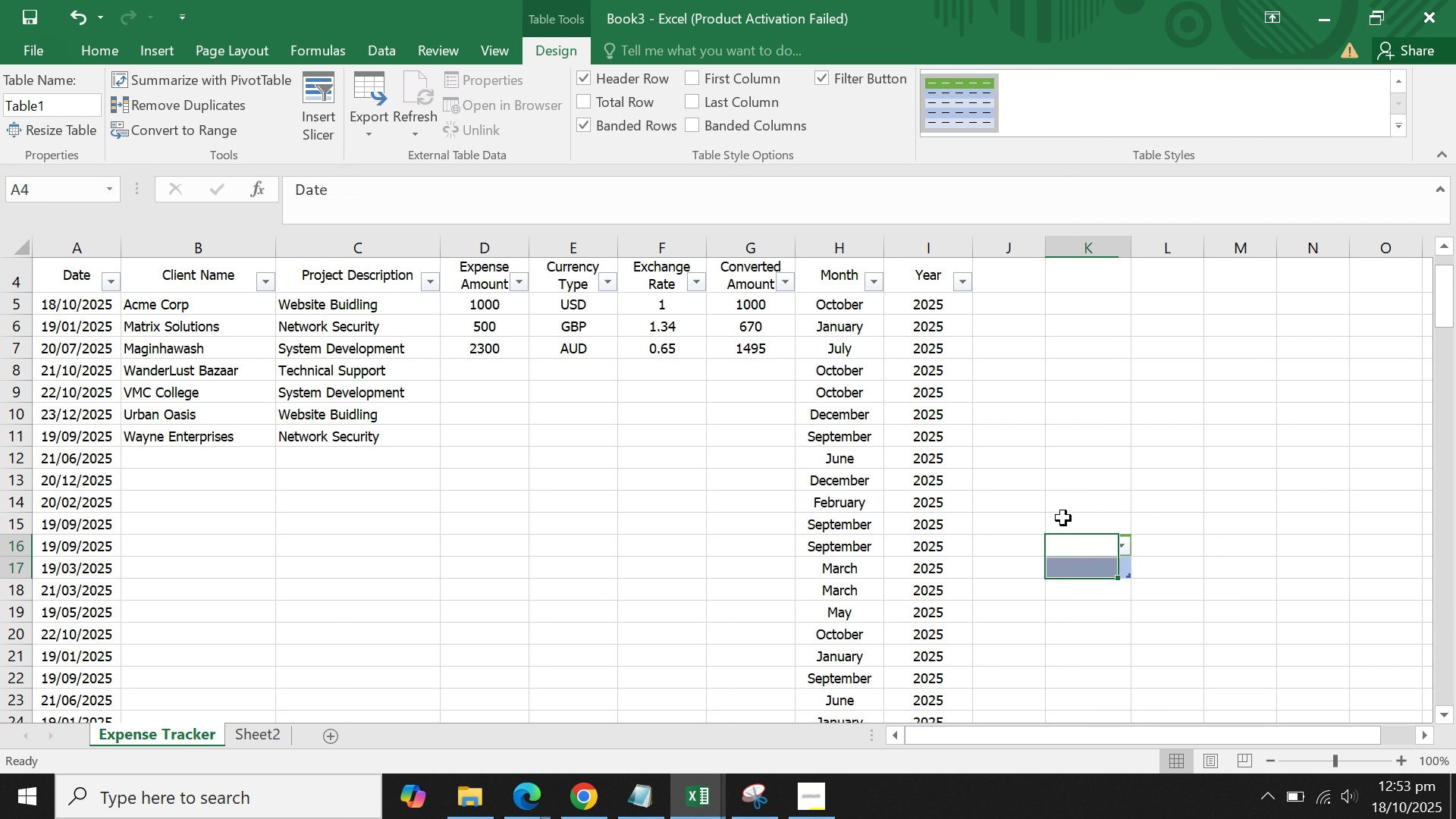 
key(Control+ControlLeft)
 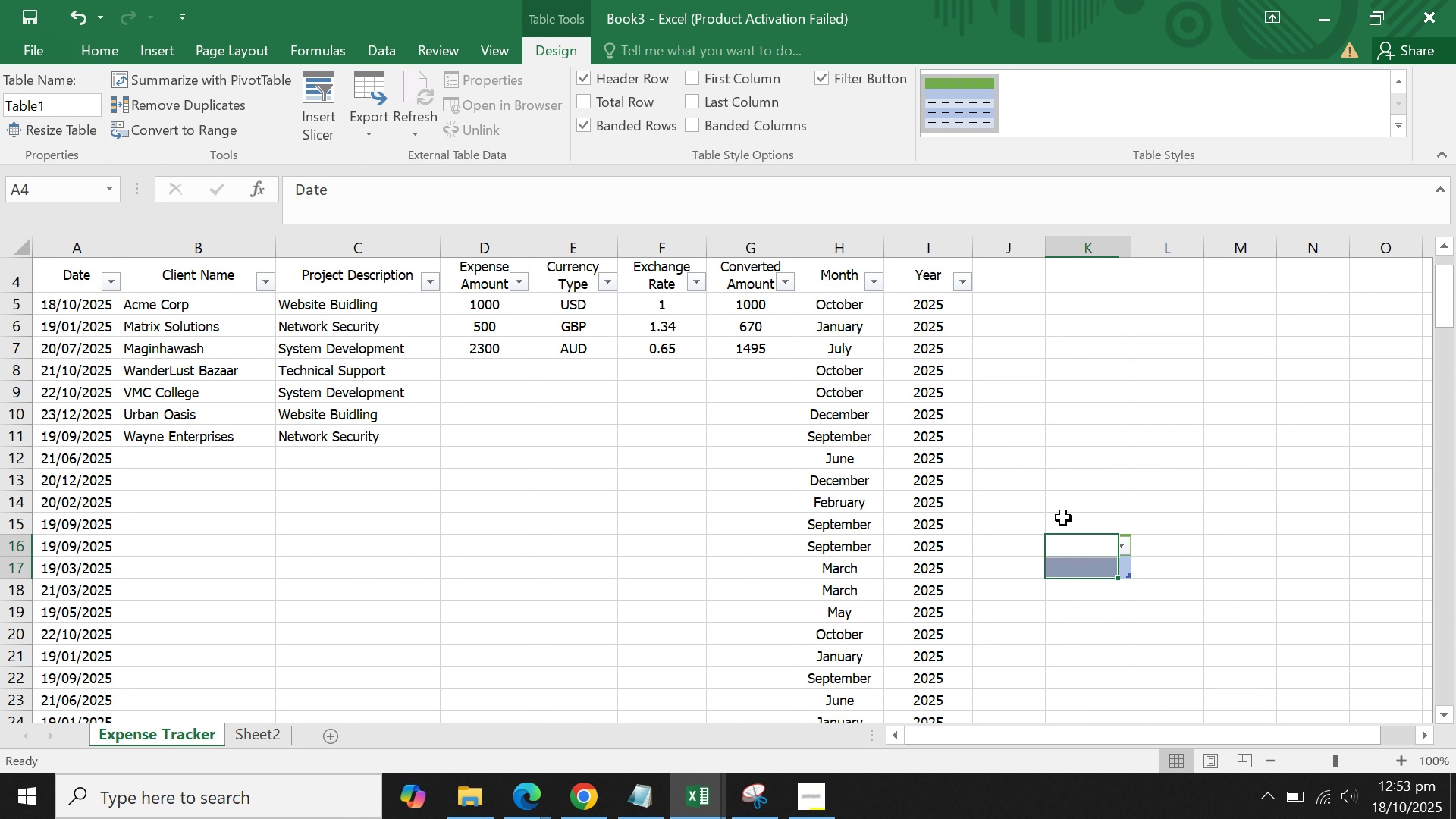 
key(Control+Z)
 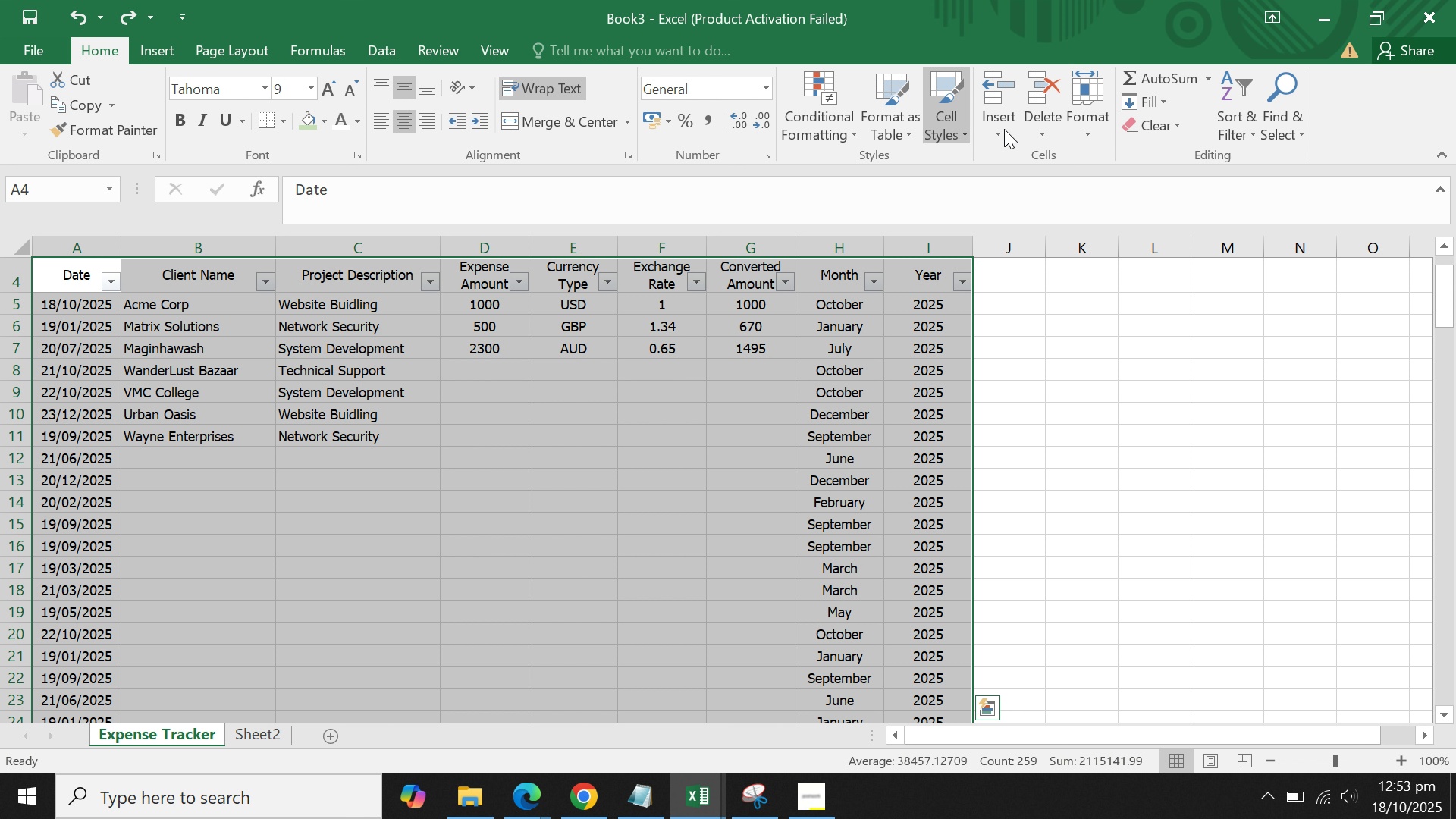 
left_click([1085, 127])
 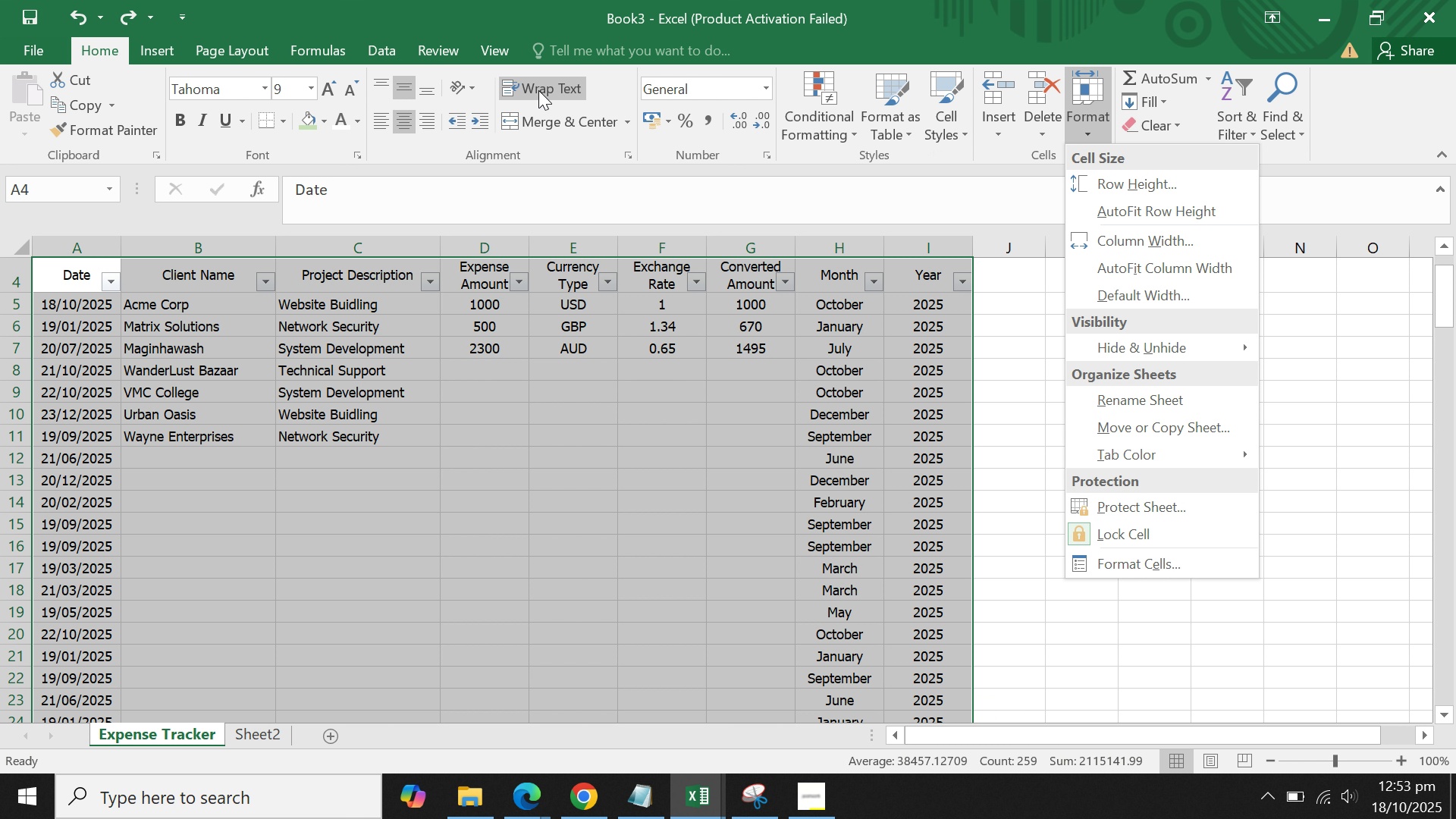 
left_click([975, 26])
 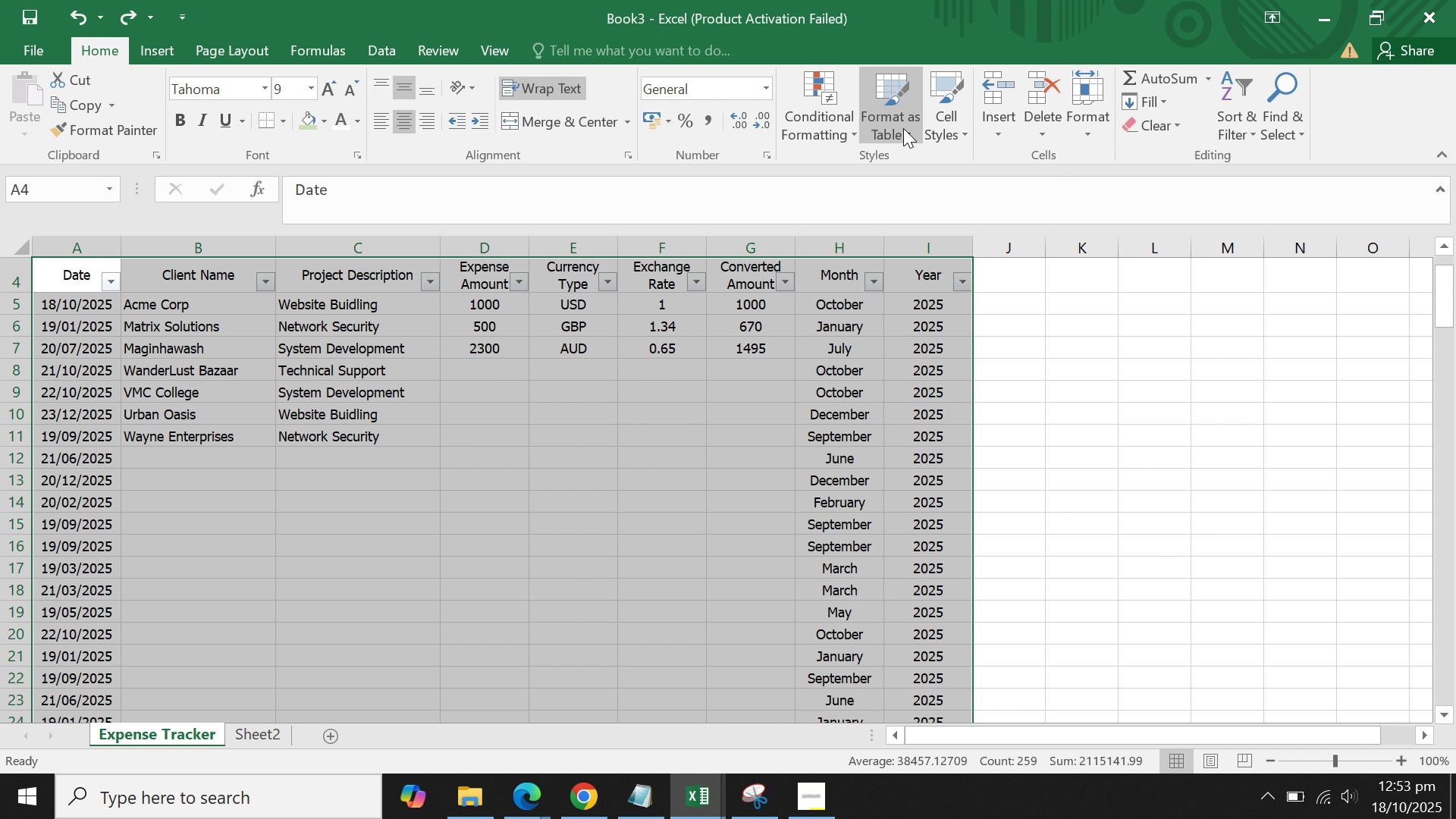 
left_click([902, 133])
 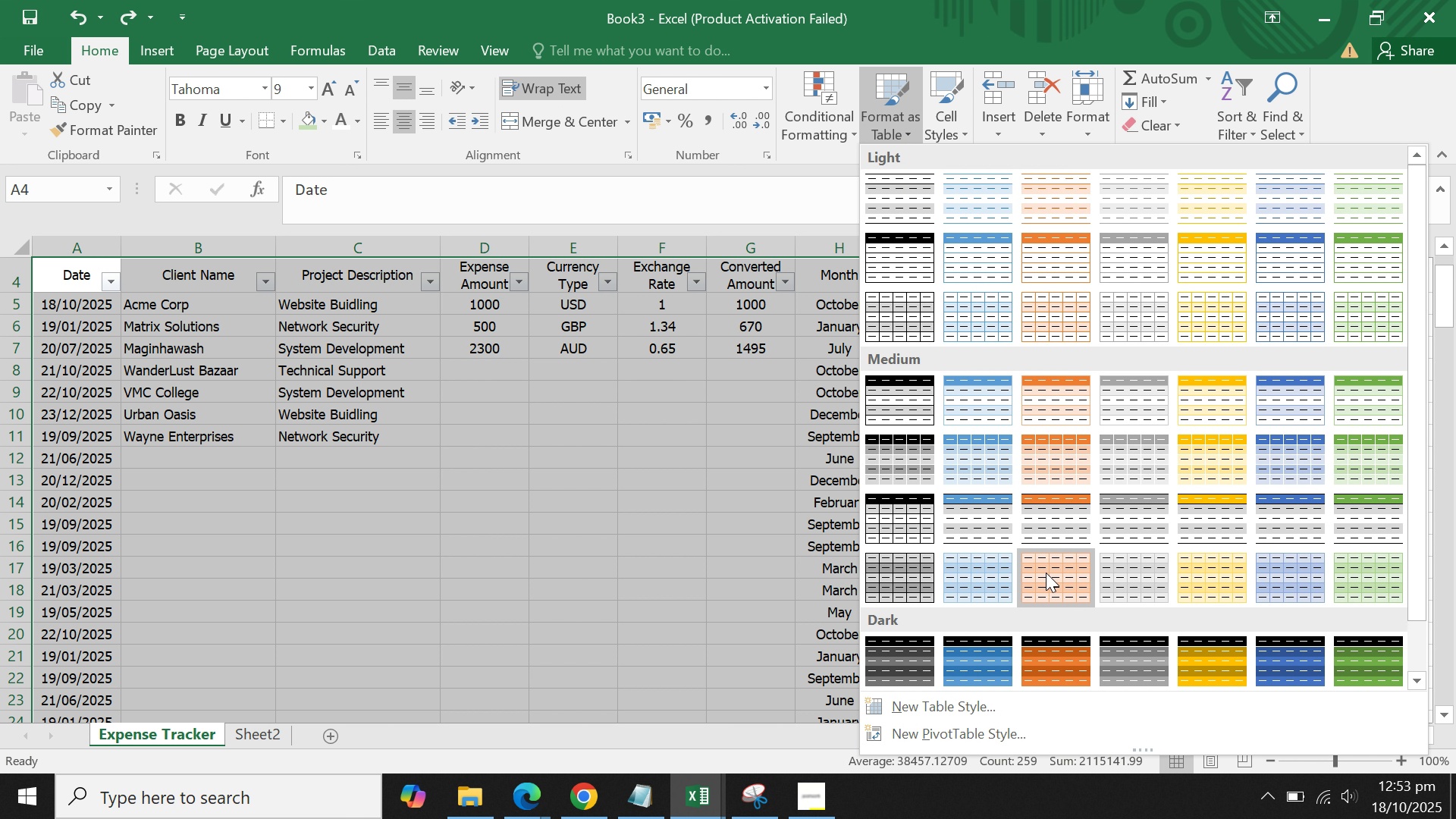 
scroll: coordinate [1046, 569], scroll_direction: down, amount: 3.0
 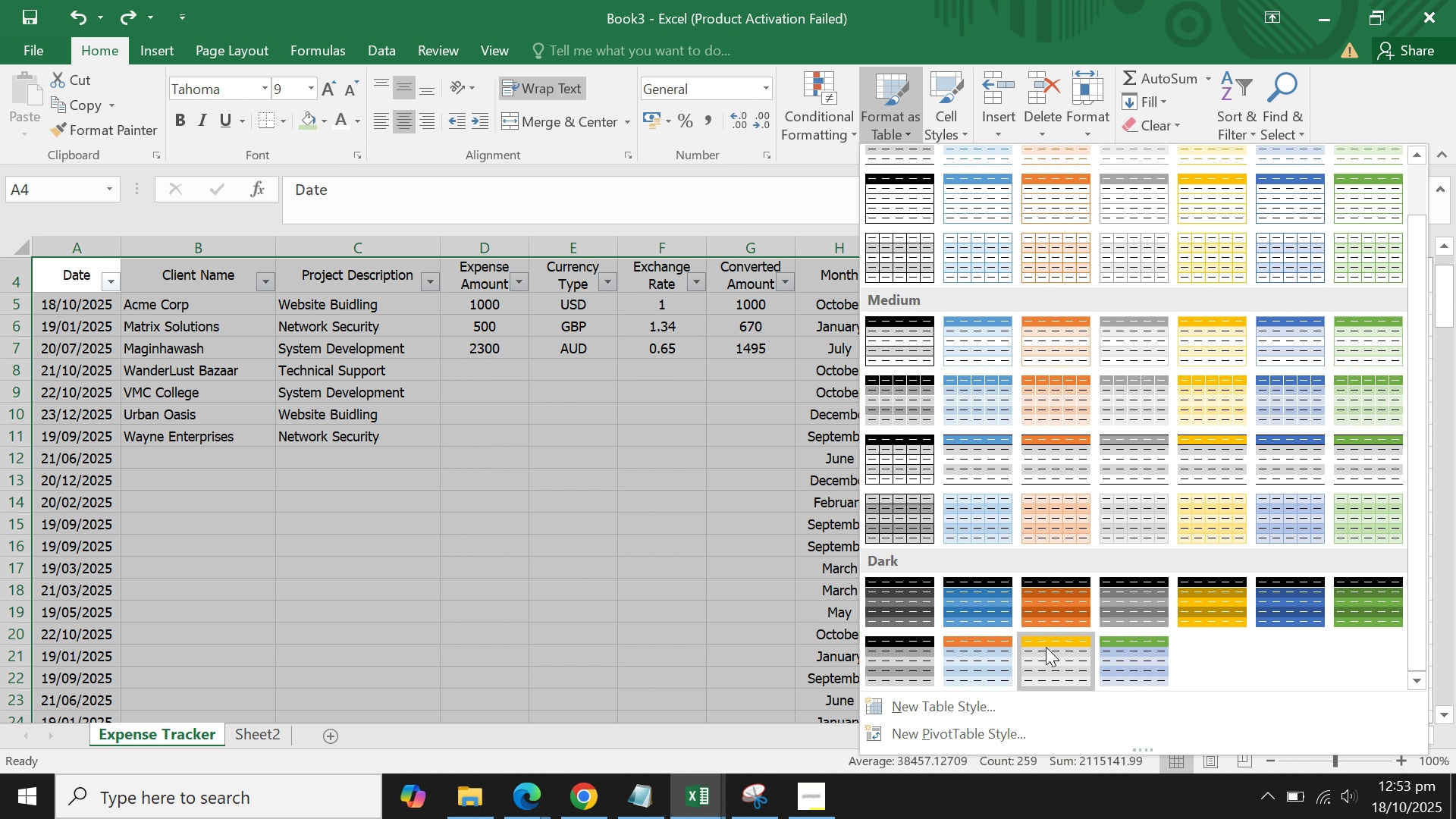 
left_click([1046, 647])
 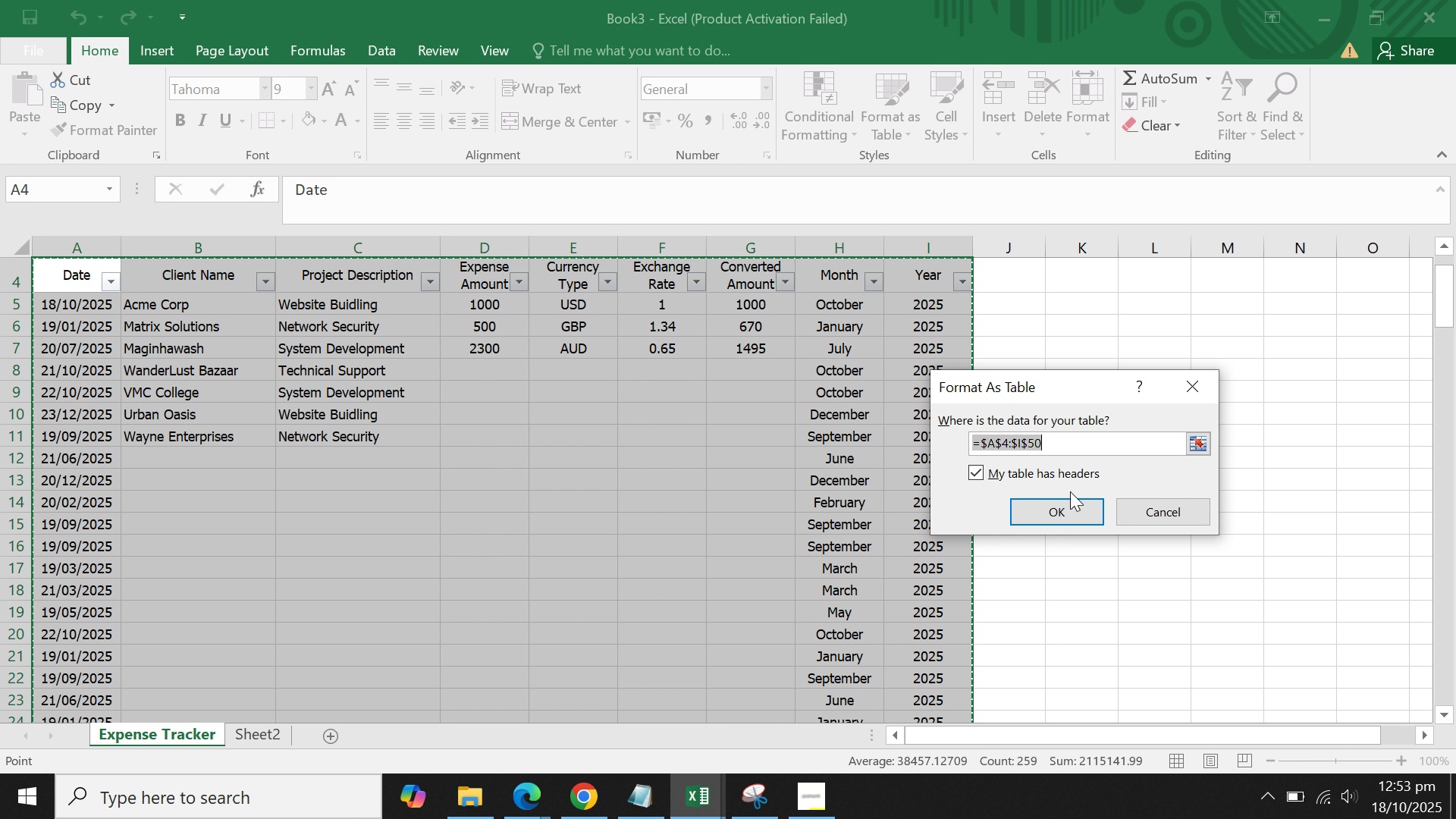 
left_click([1040, 501])
 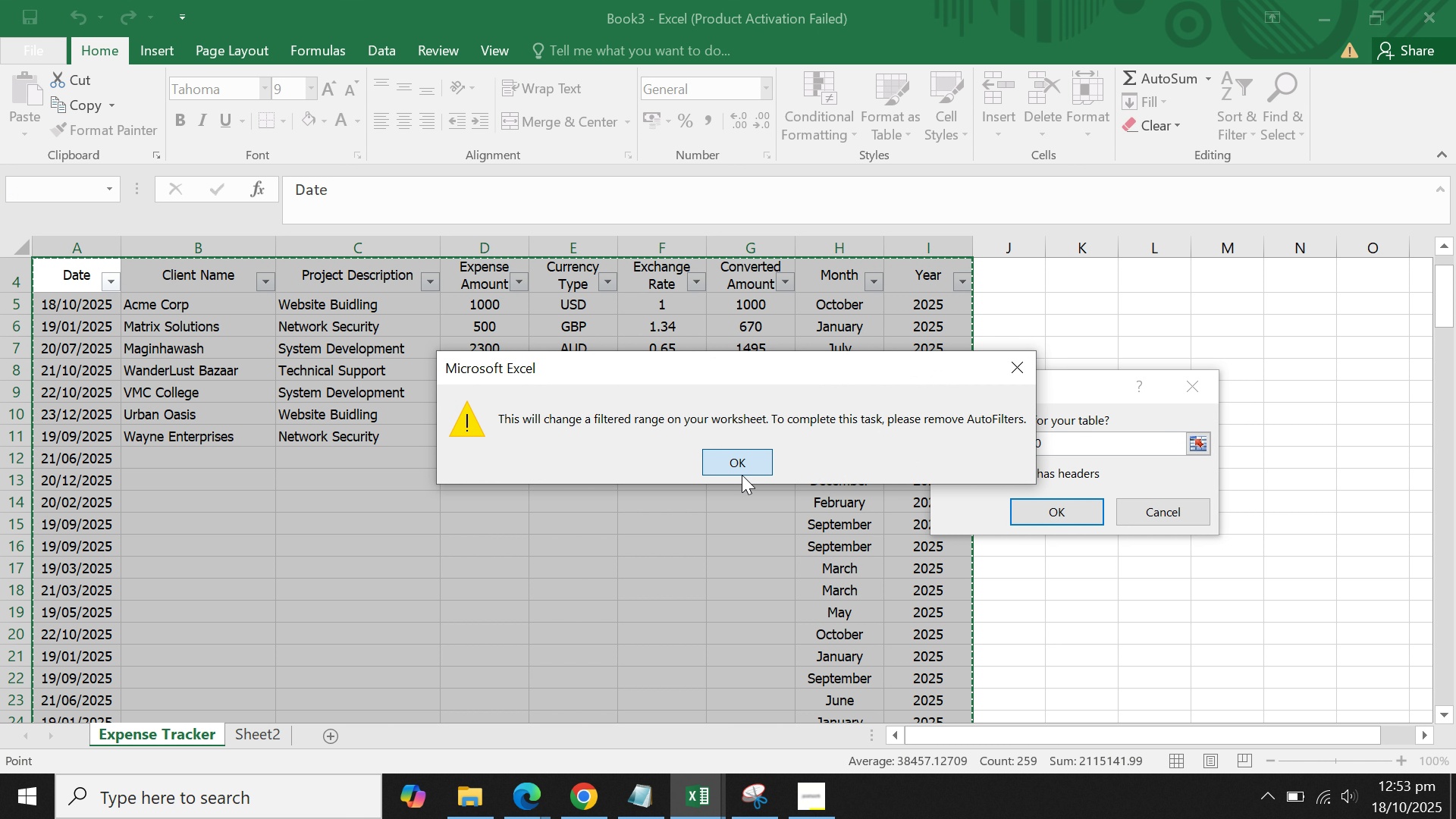 
left_click([742, 475])
 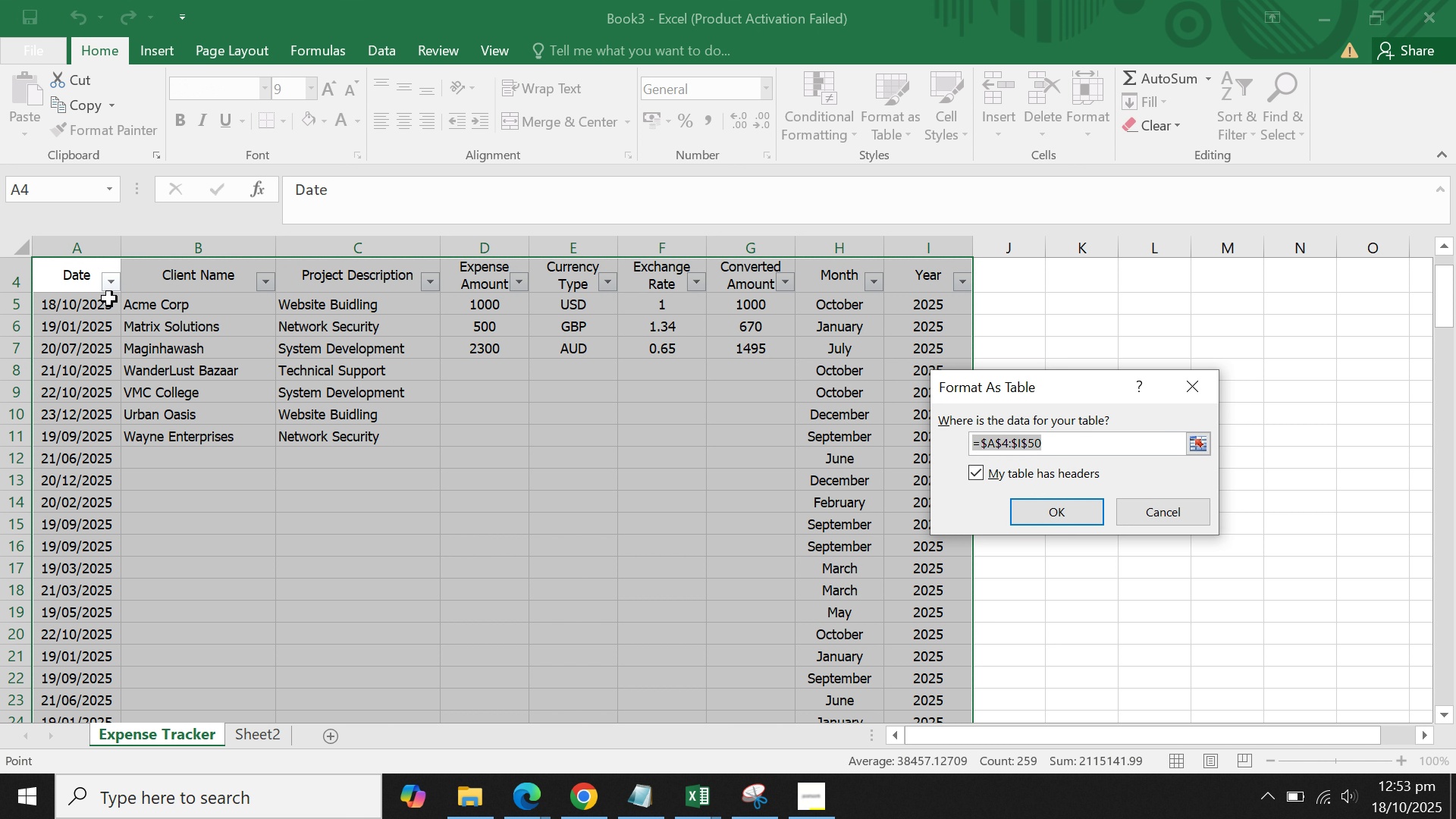 
left_click_drag(start_coordinate=[74, 274], to_coordinate=[81, 337])
 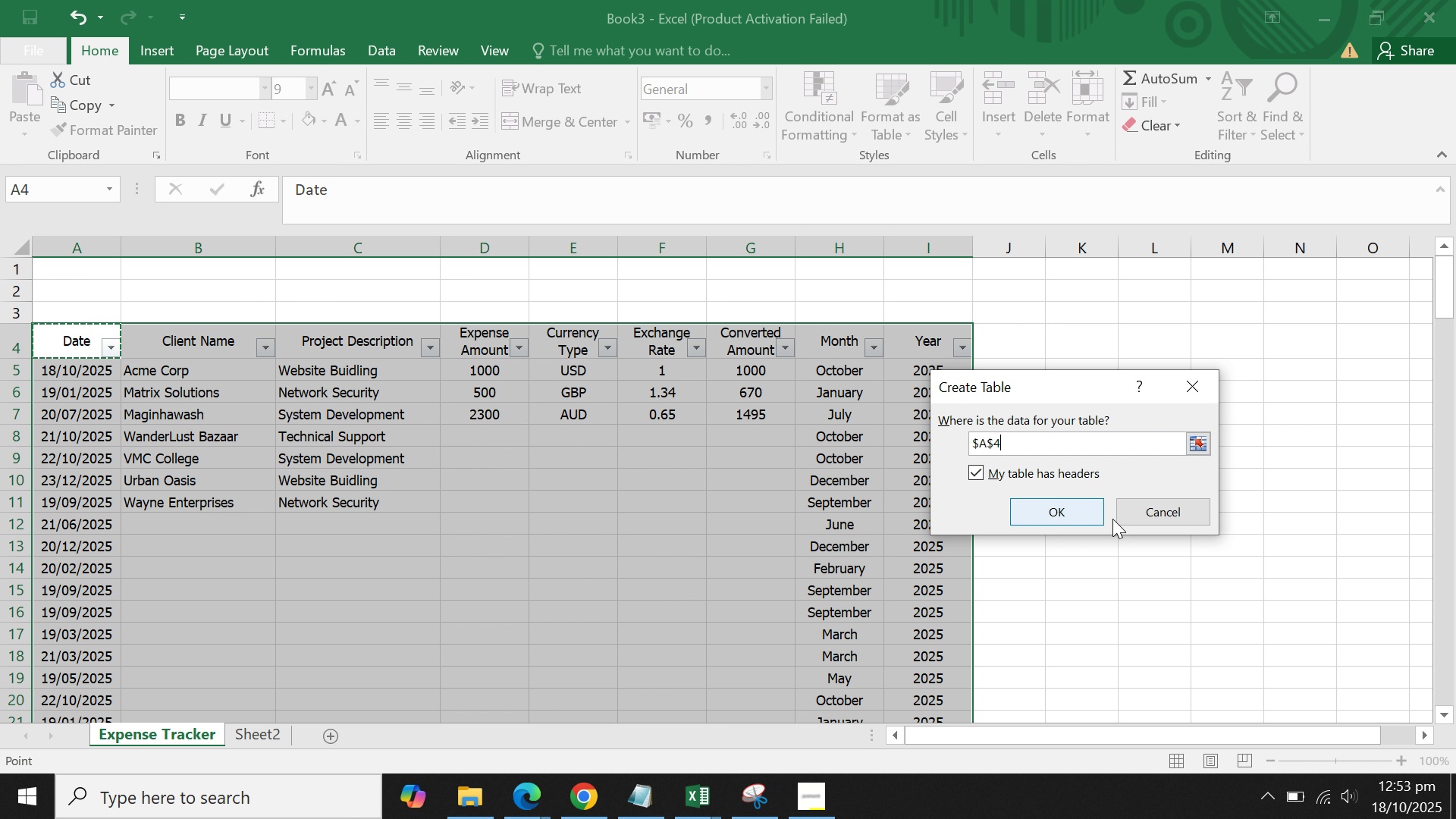 
left_click([1156, 507])
 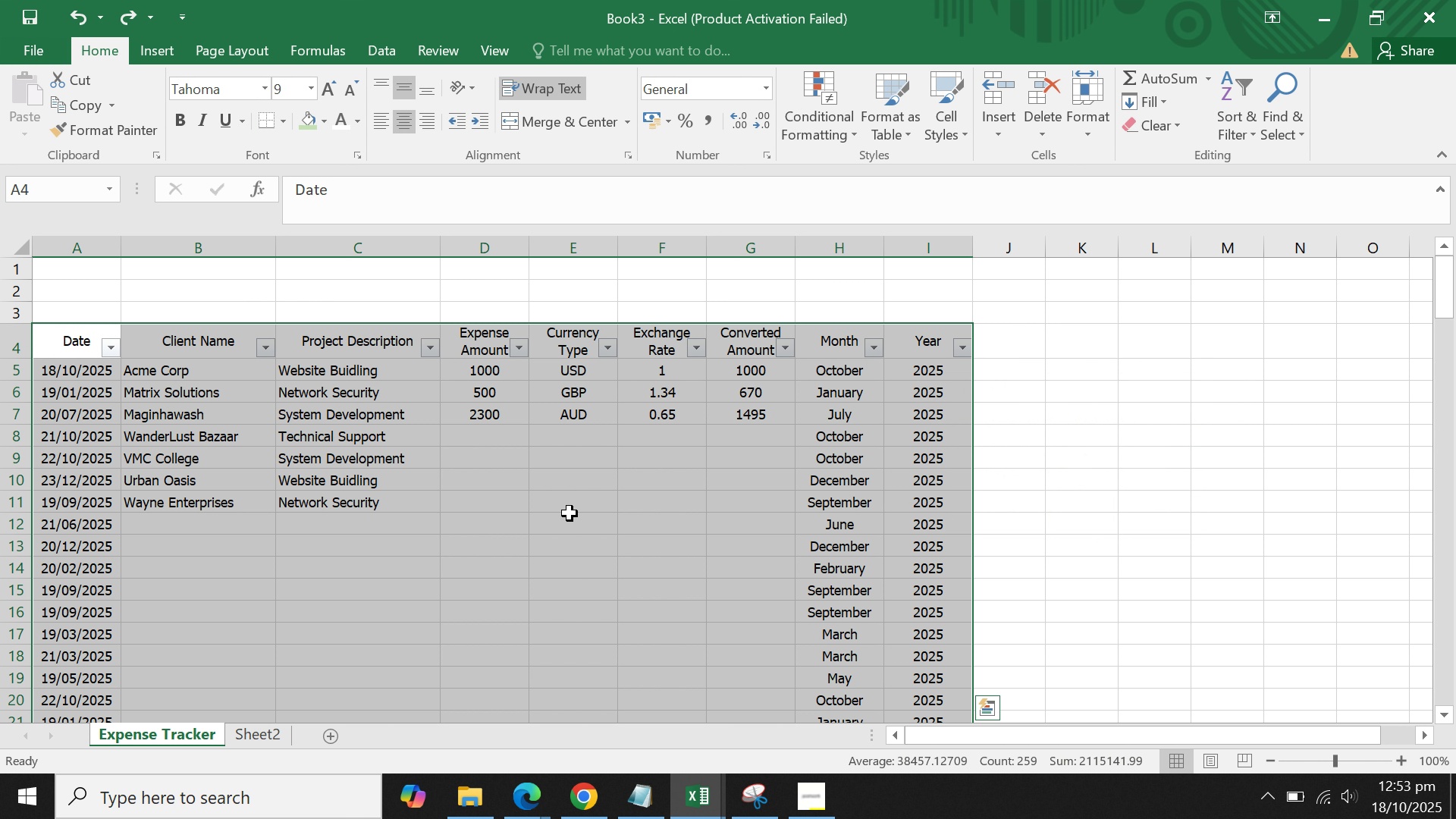 
left_click([557, 516])
 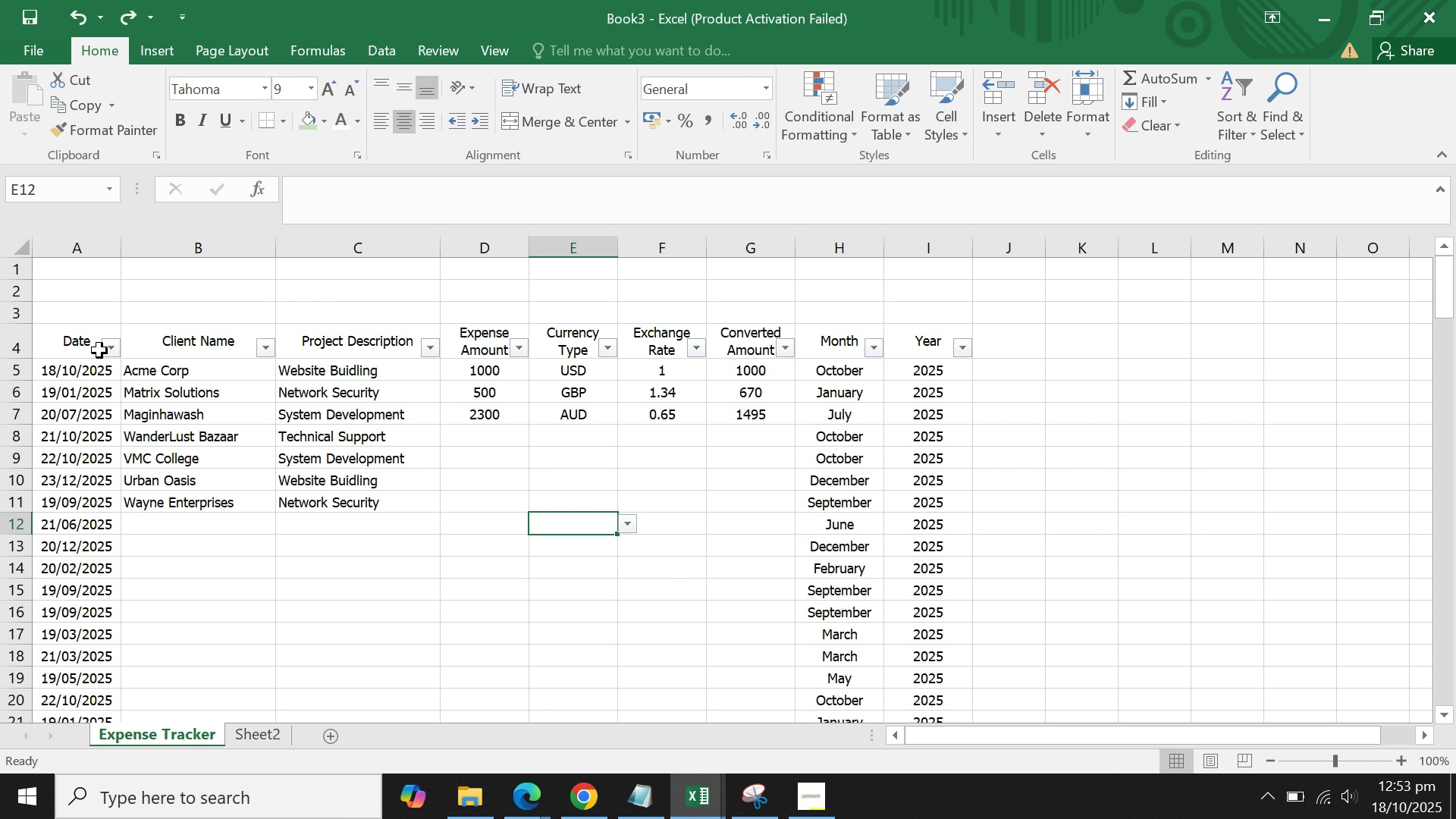 
left_click_drag(start_coordinate=[78, 343], to_coordinate=[920, 350])
 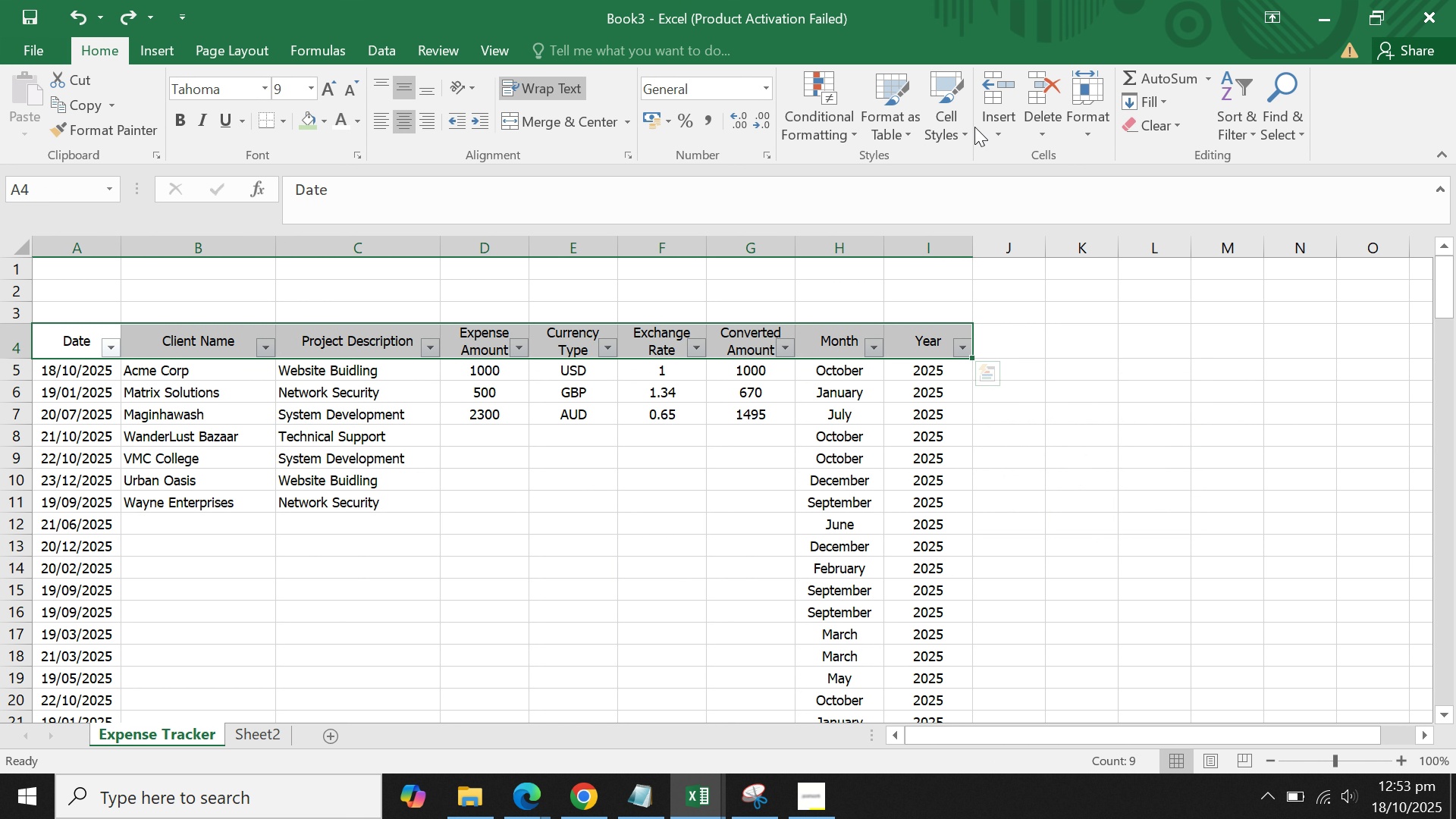 
left_click([1247, 124])
 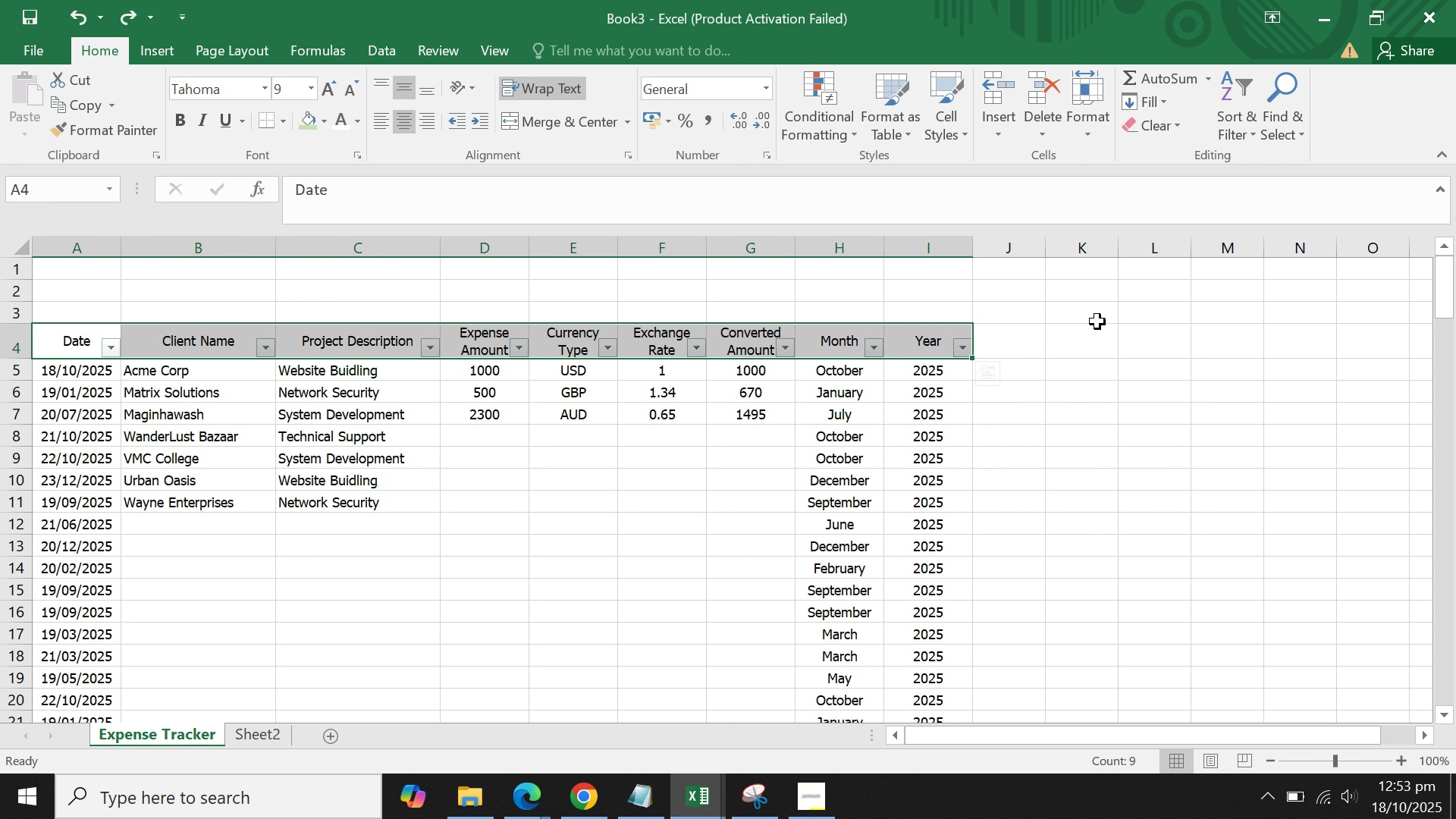 
left_click_drag(start_coordinate=[1074, 378], to_coordinate=[1078, 378])
 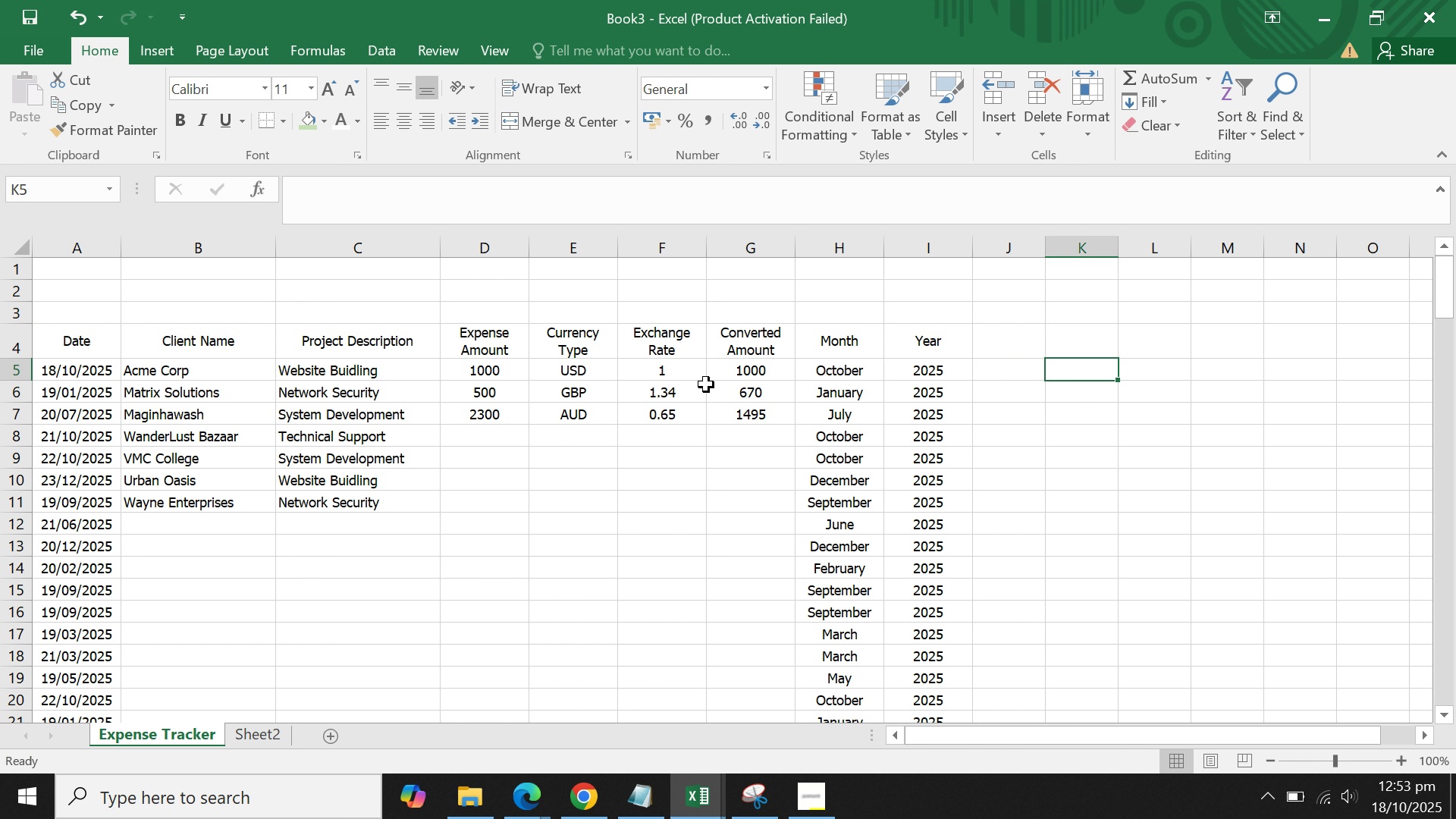 
triple_click([706, 384])
 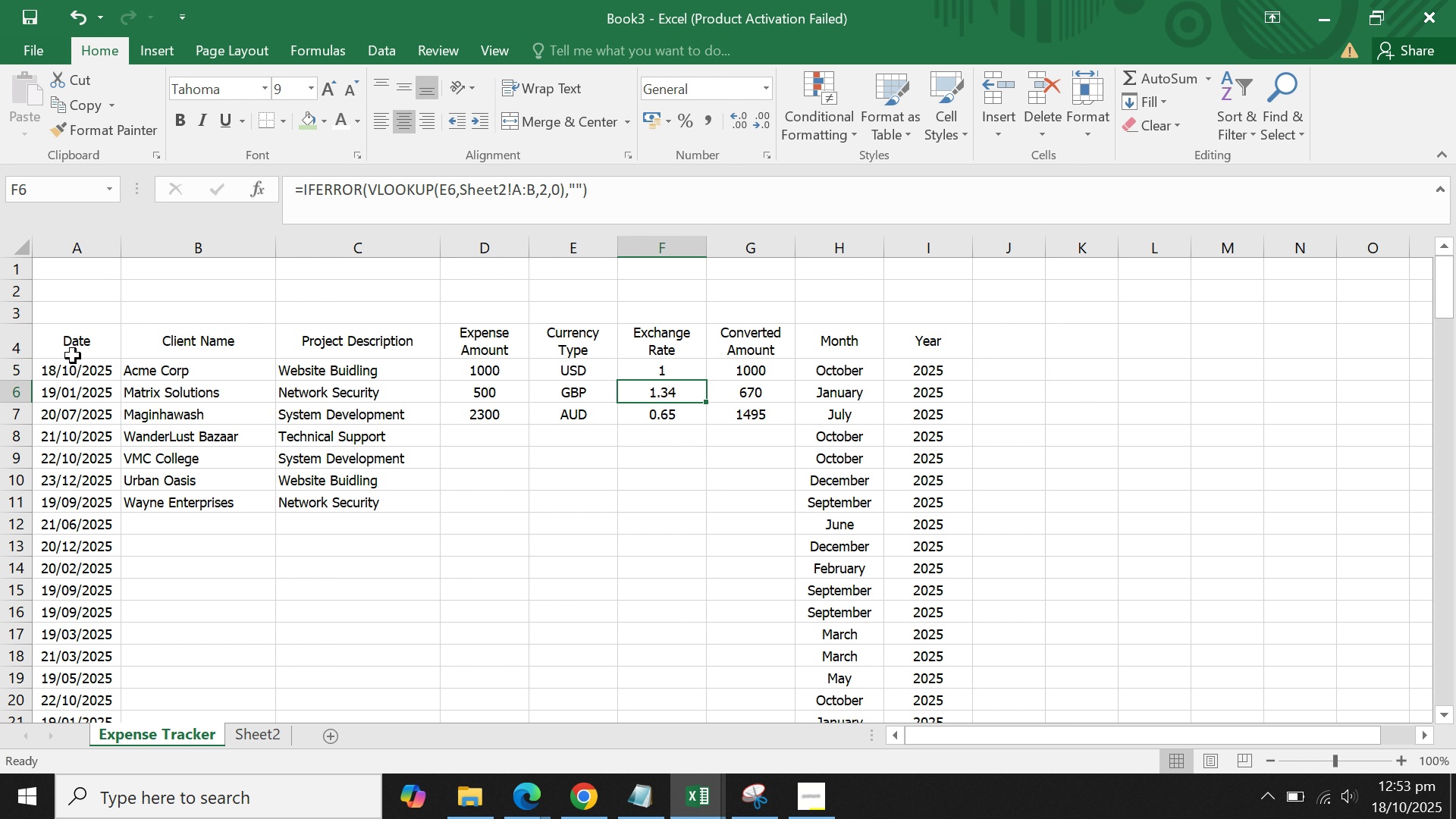 
left_click_drag(start_coordinate=[72, 356], to_coordinate=[905, 670])
 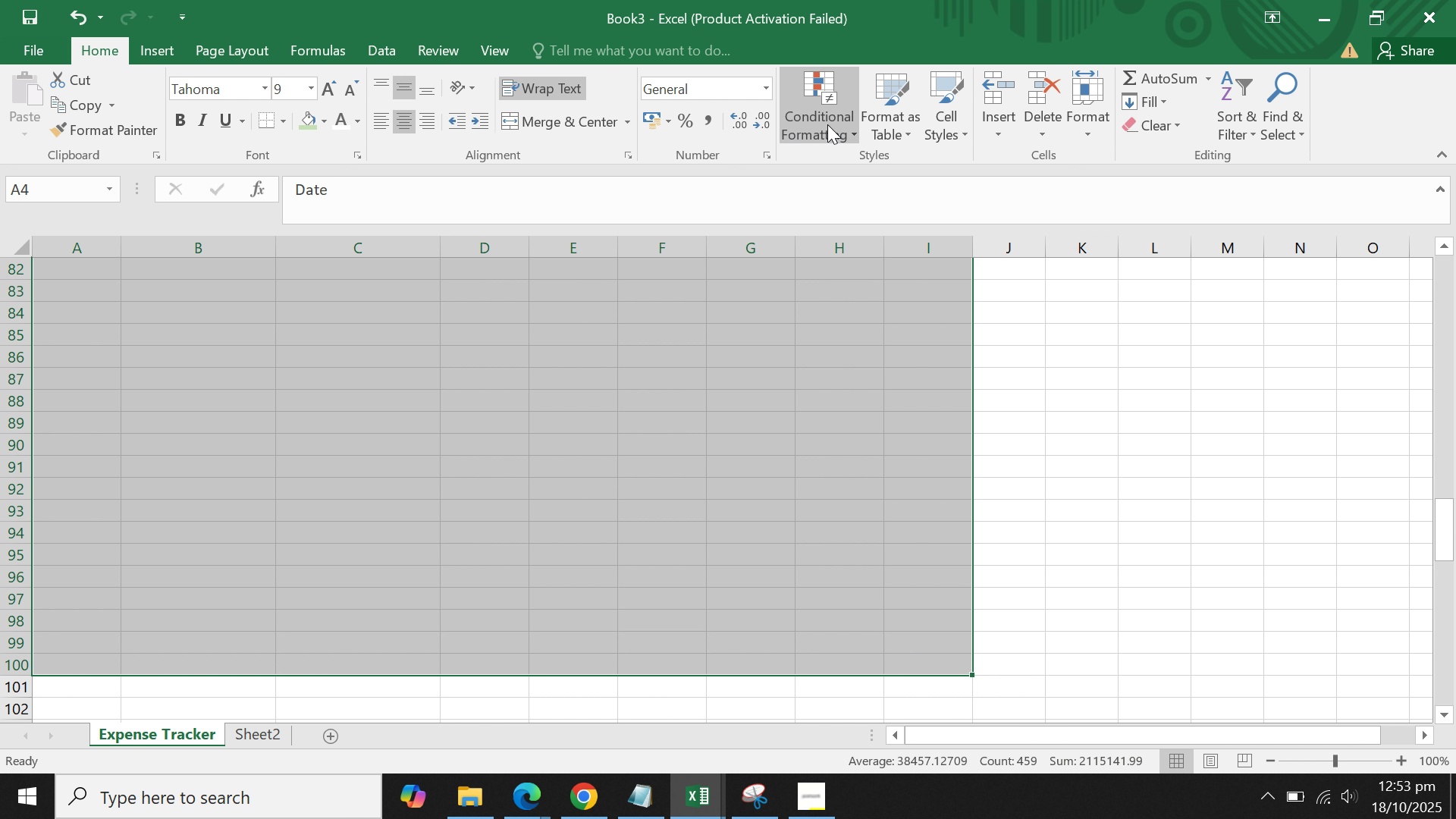 
left_click([830, 124])
 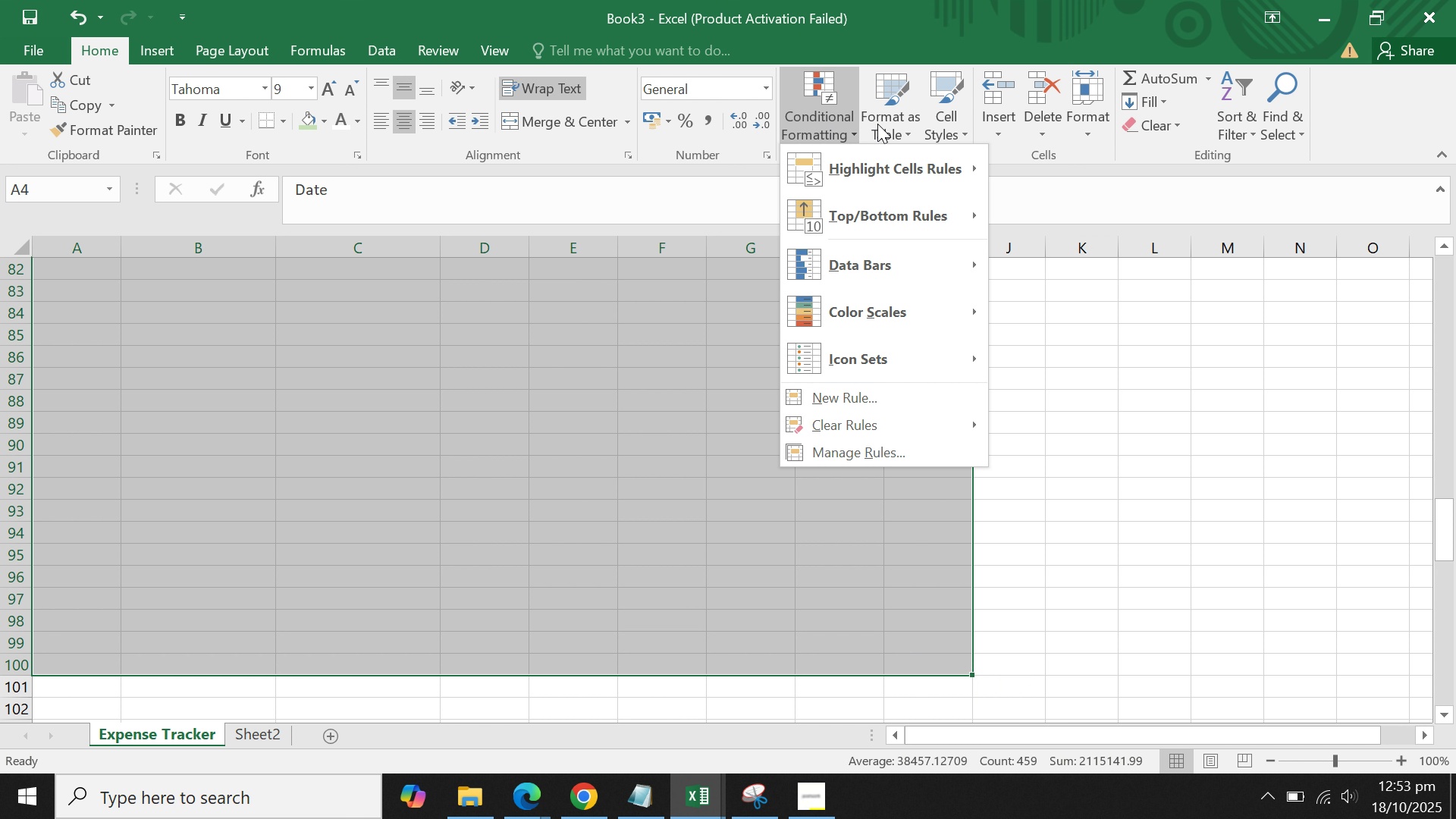 
left_click([877, 124])
 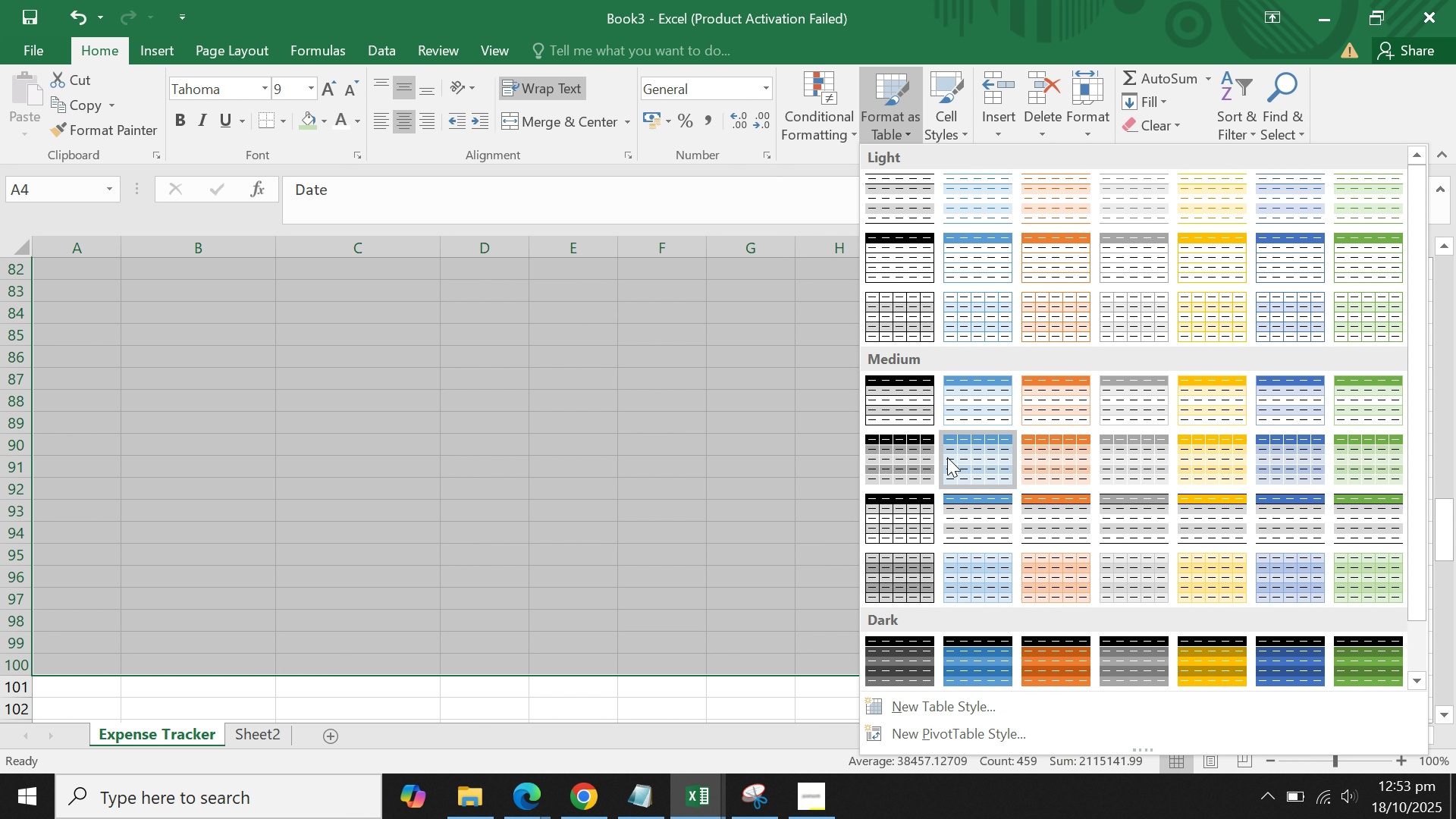 
scroll: coordinate [959, 478], scroll_direction: down, amount: 4.0
 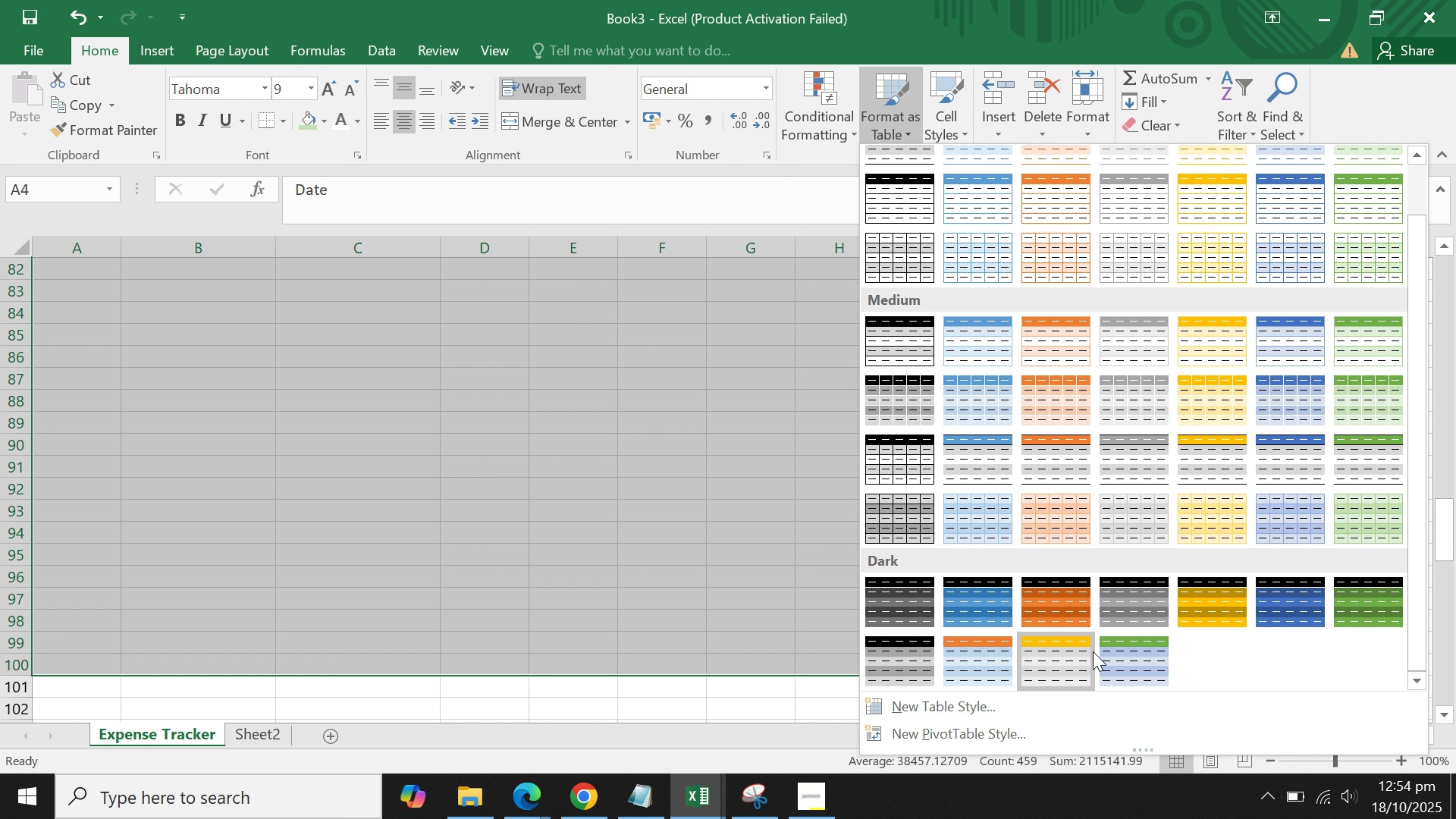 
left_click([1122, 651])
 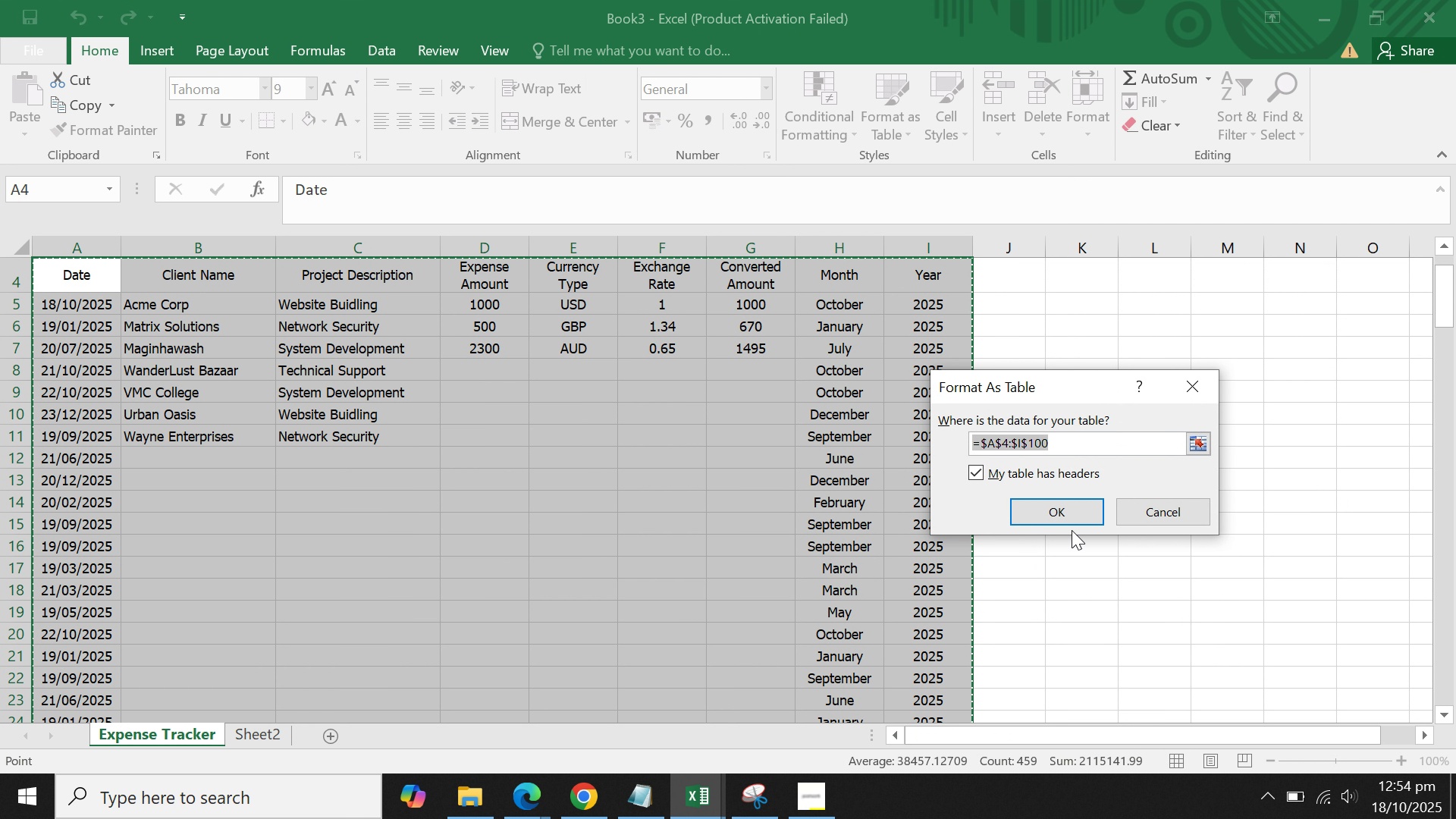 
left_click([1065, 515])
 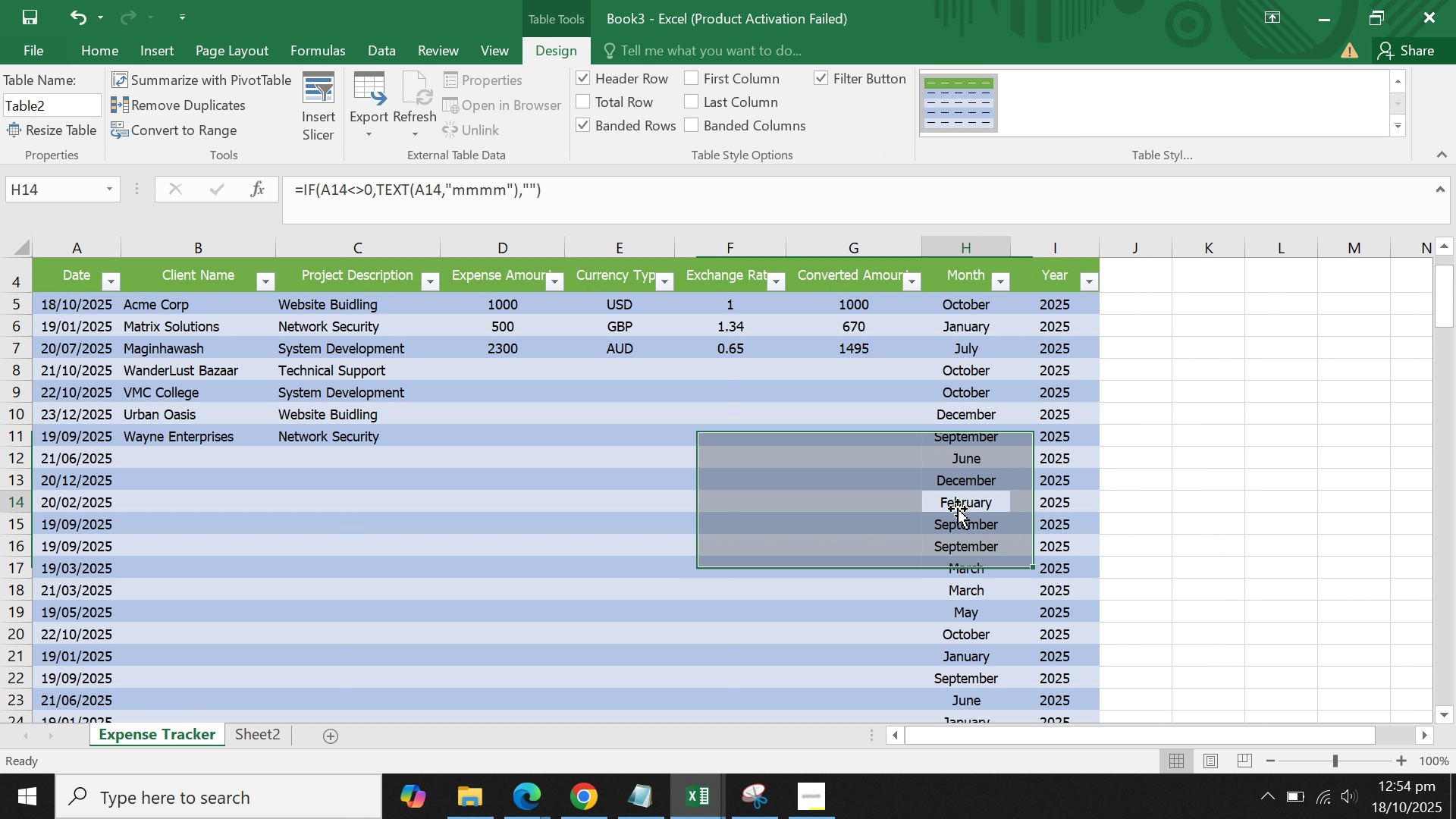 
left_click([958, 509])
 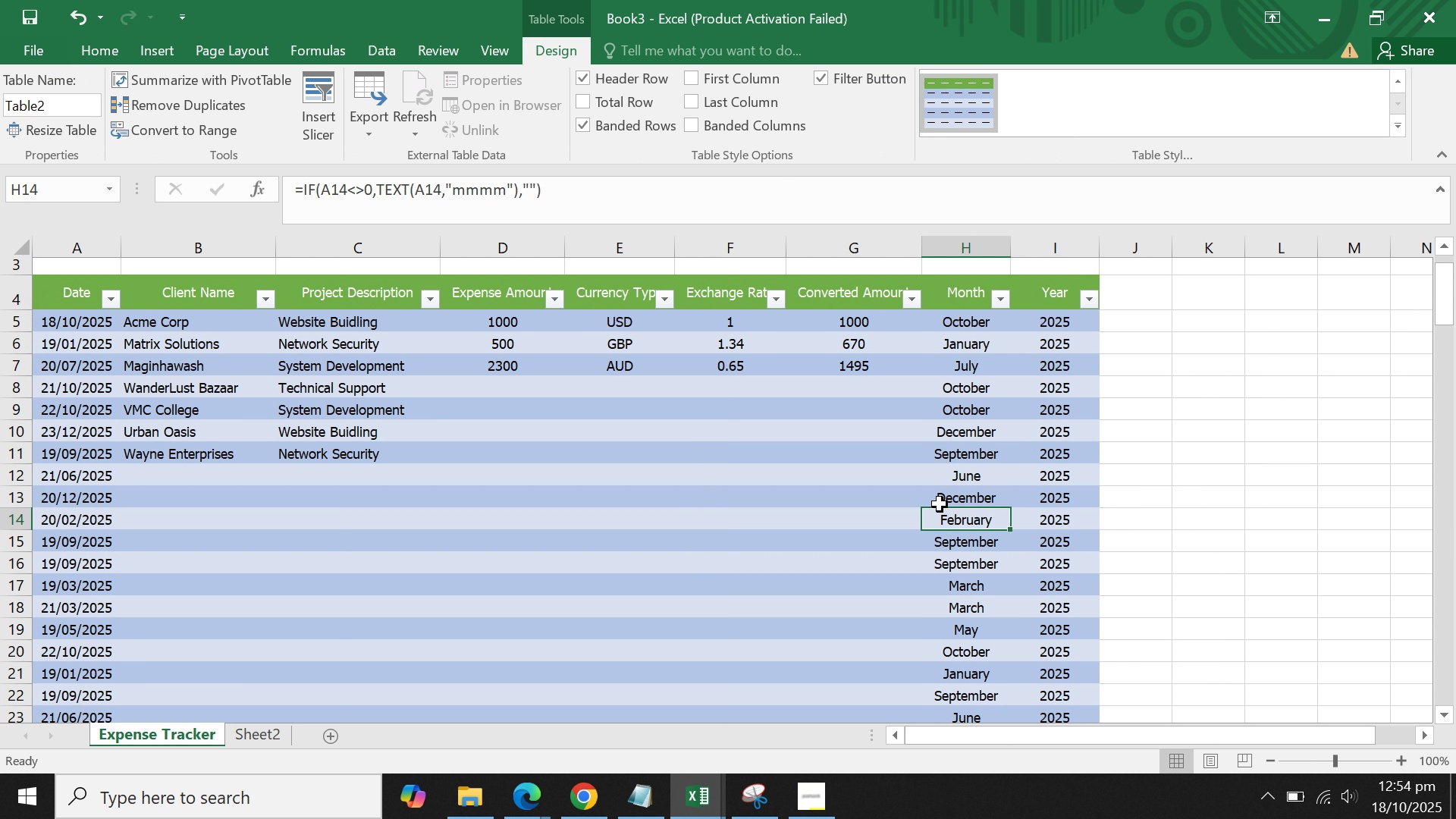 
scroll: coordinate [940, 504], scroll_direction: up, amount: 3.0
 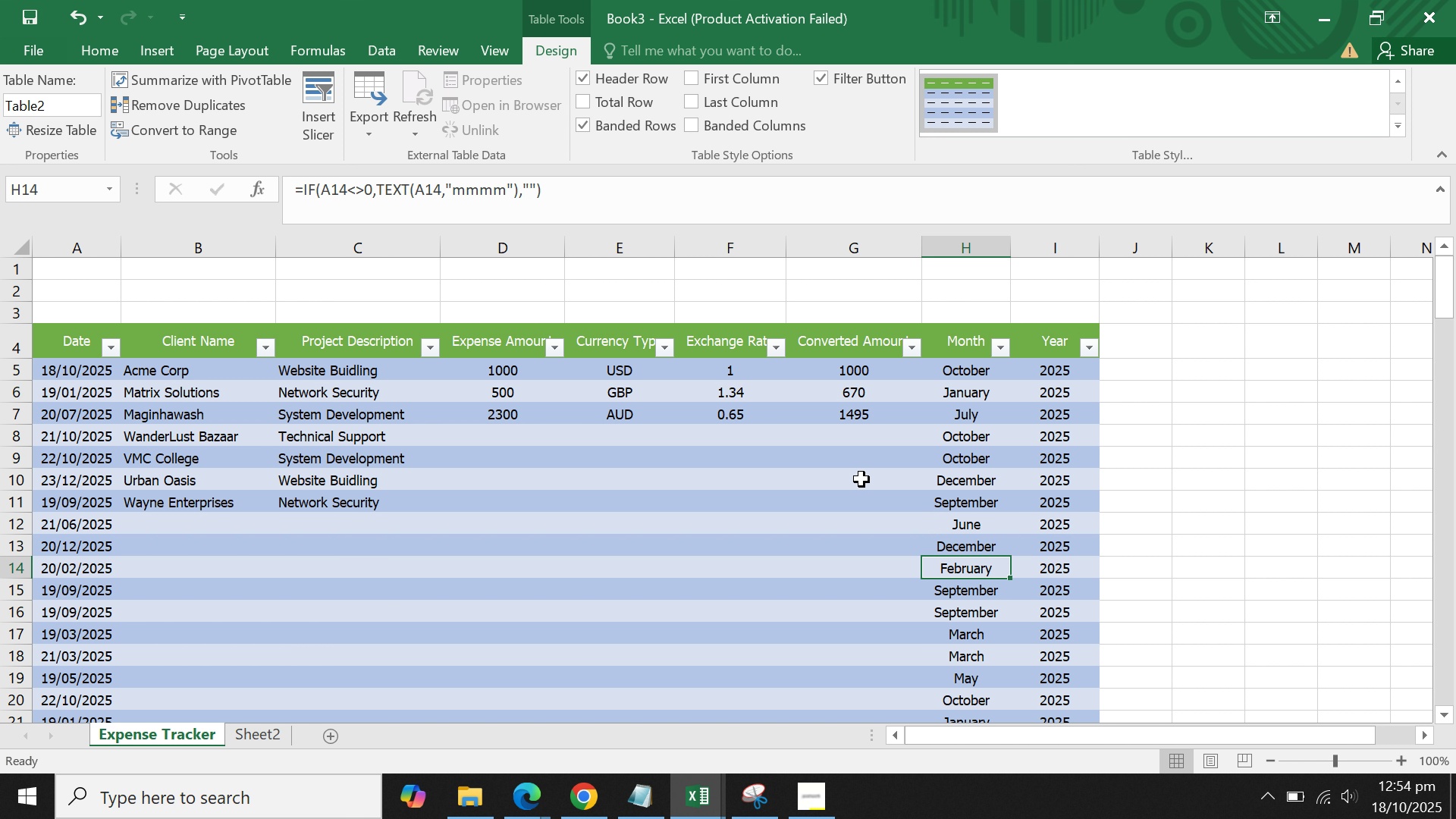 
wait(11.51)
 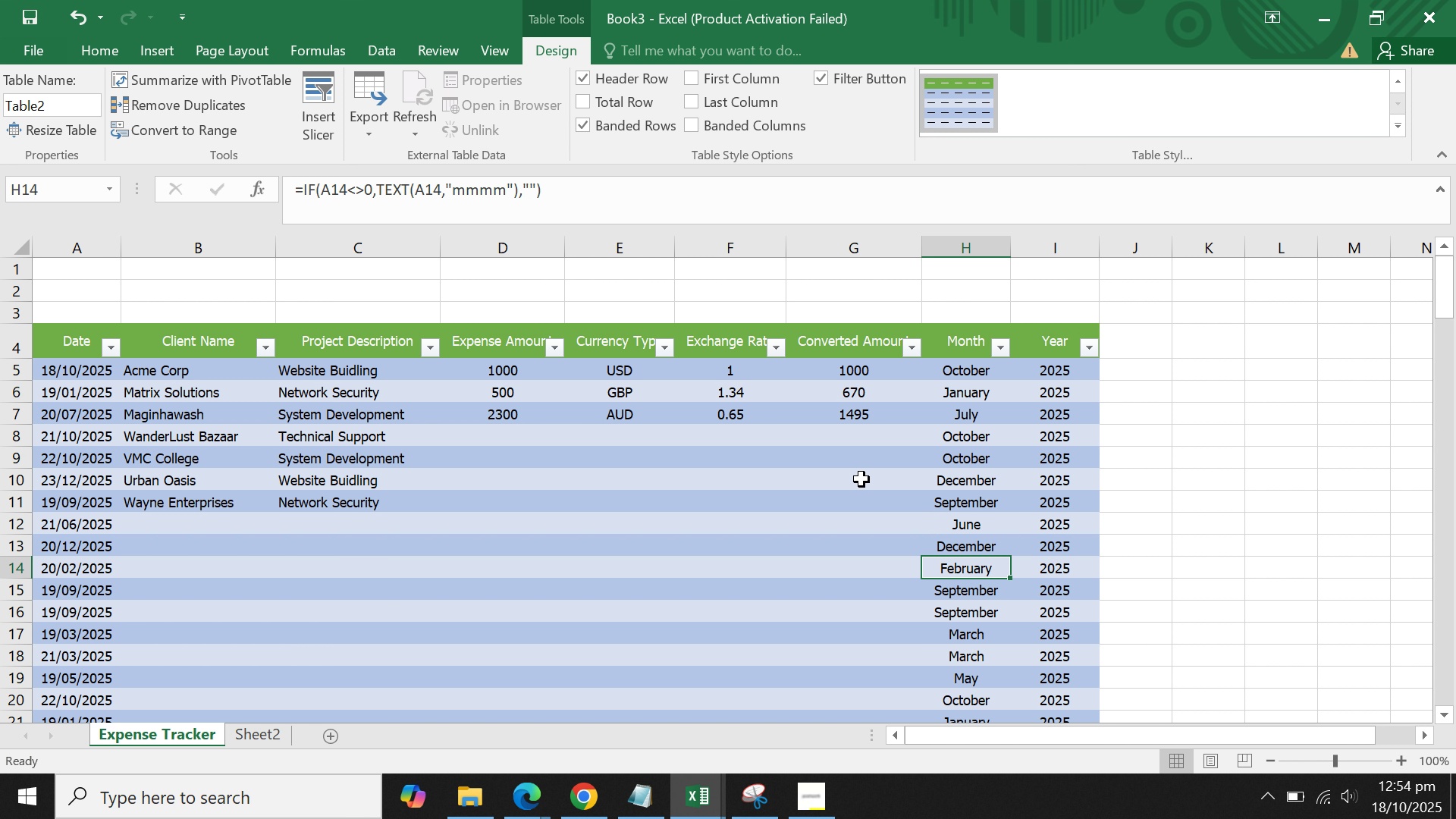 
double_click([541, 428])
 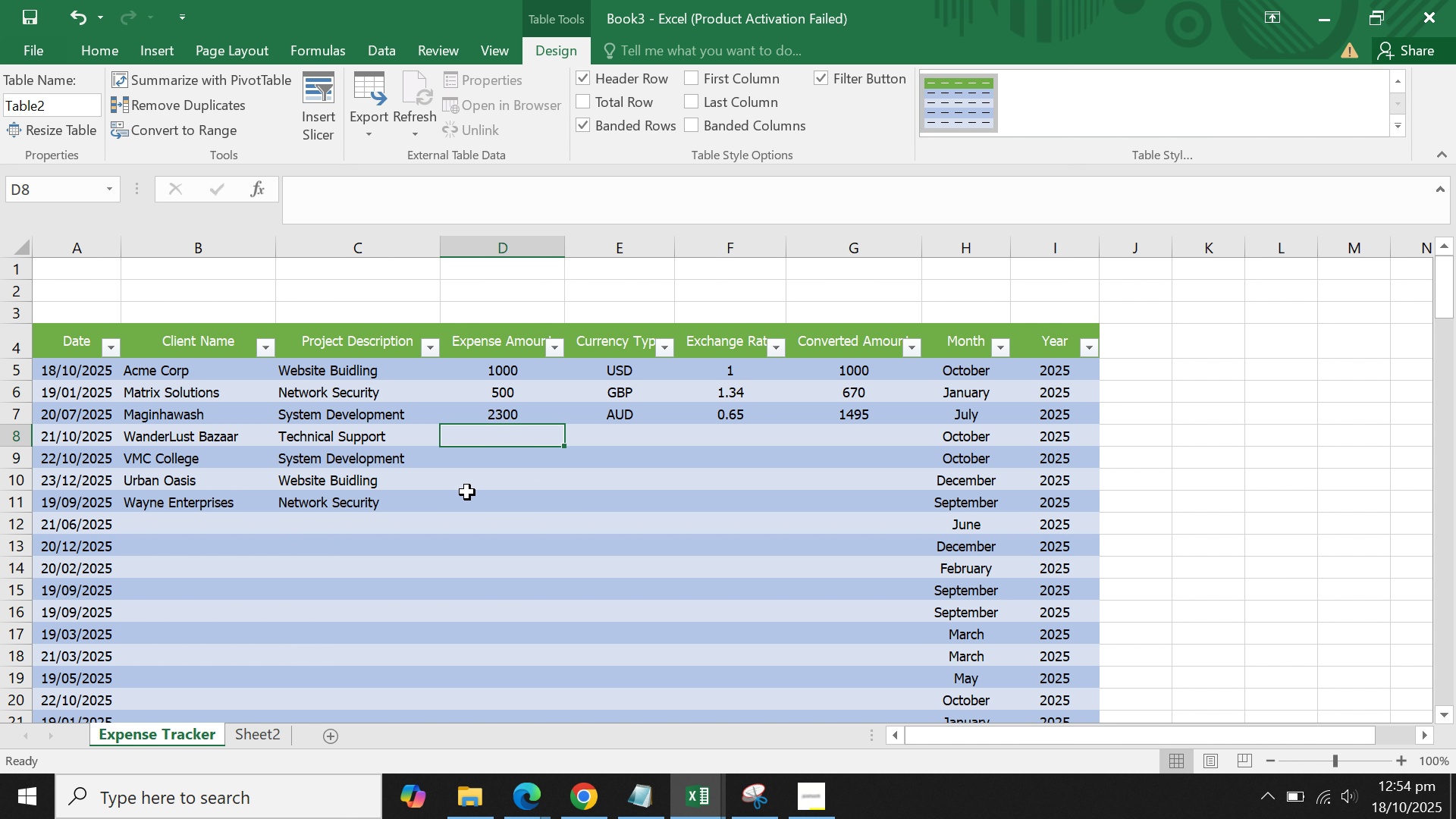 
left_click([483, 504])
 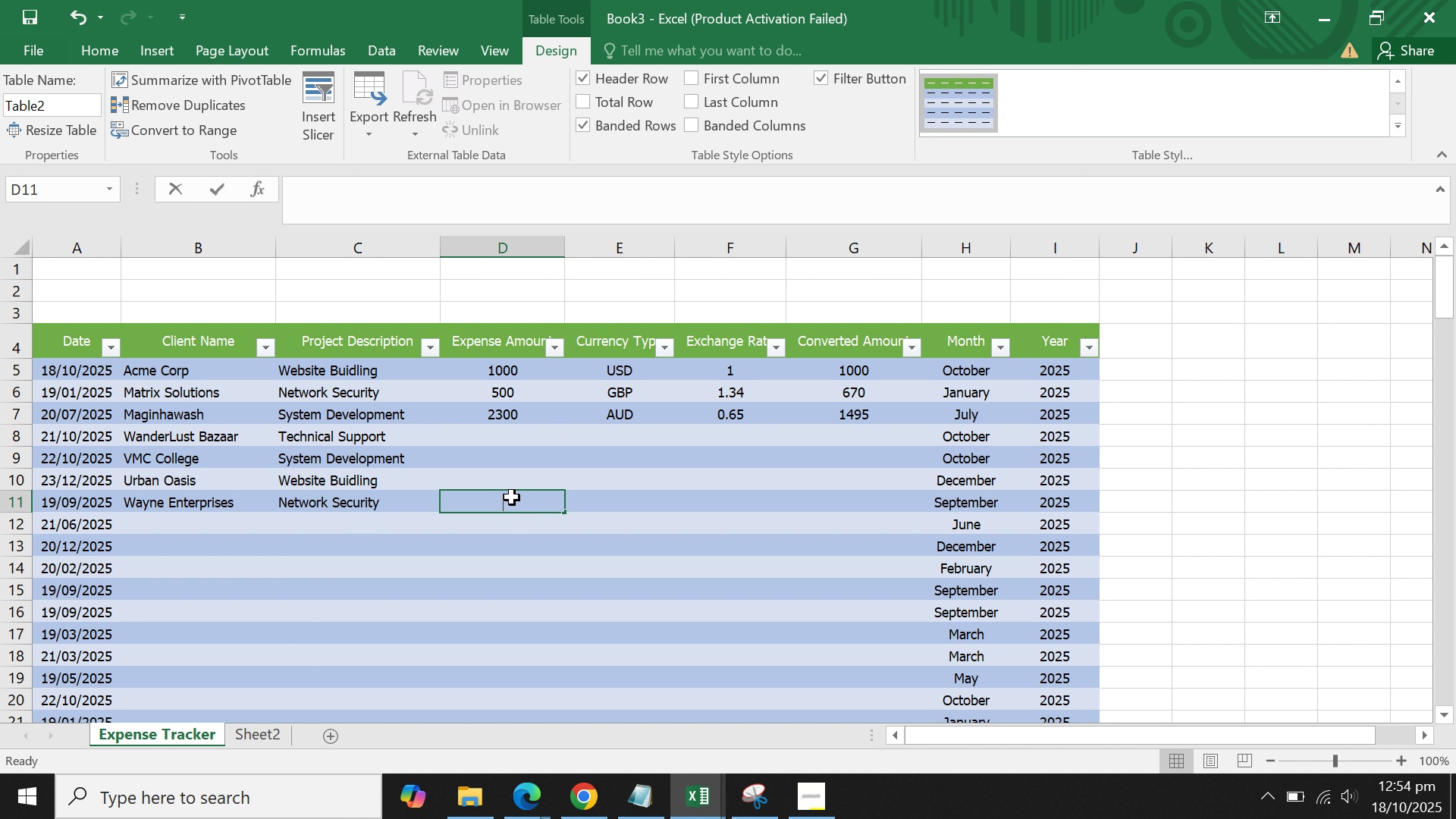 
type(30)
key(Backspace)
type(50000)
 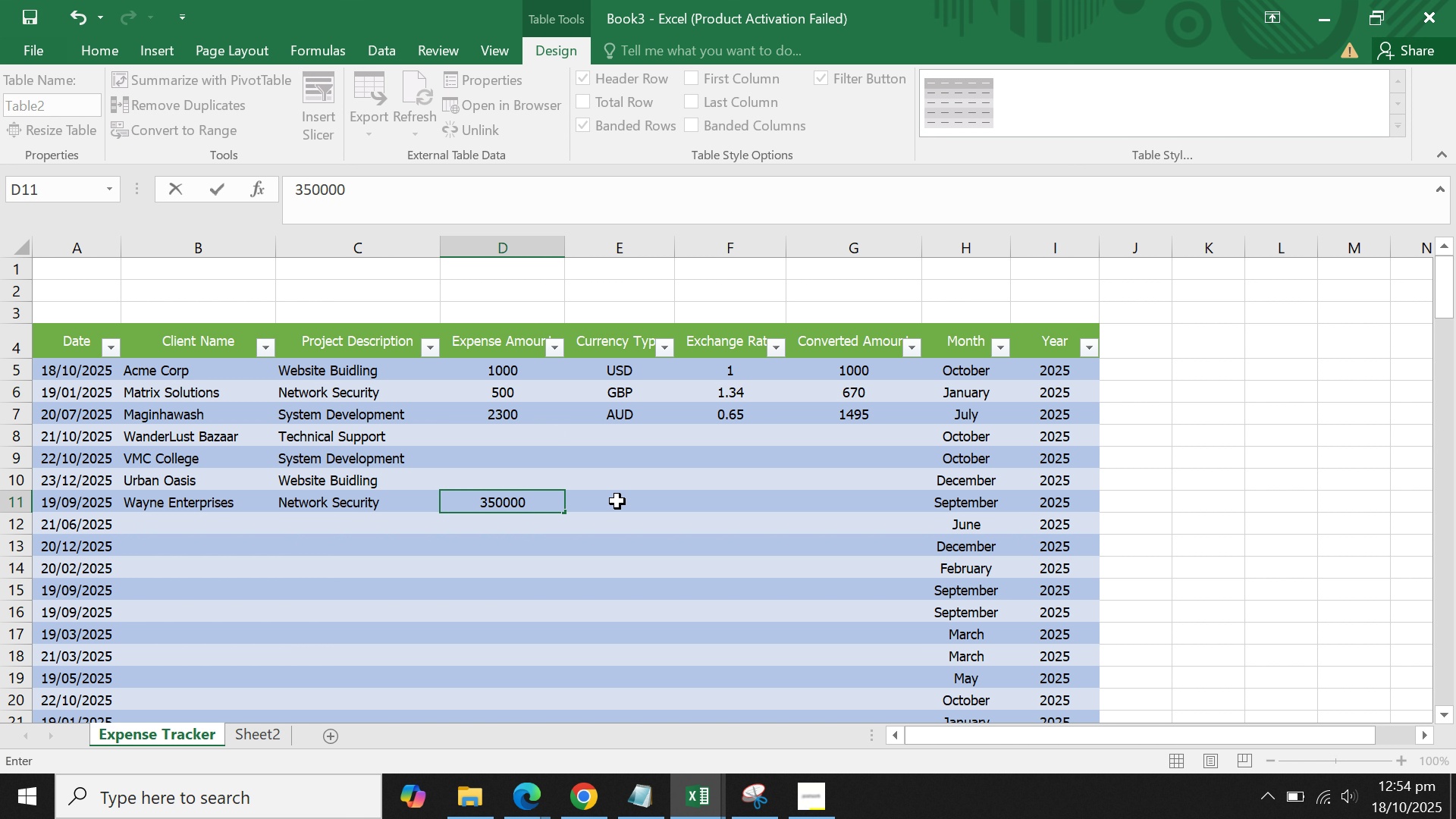 
left_click([619, 501])
 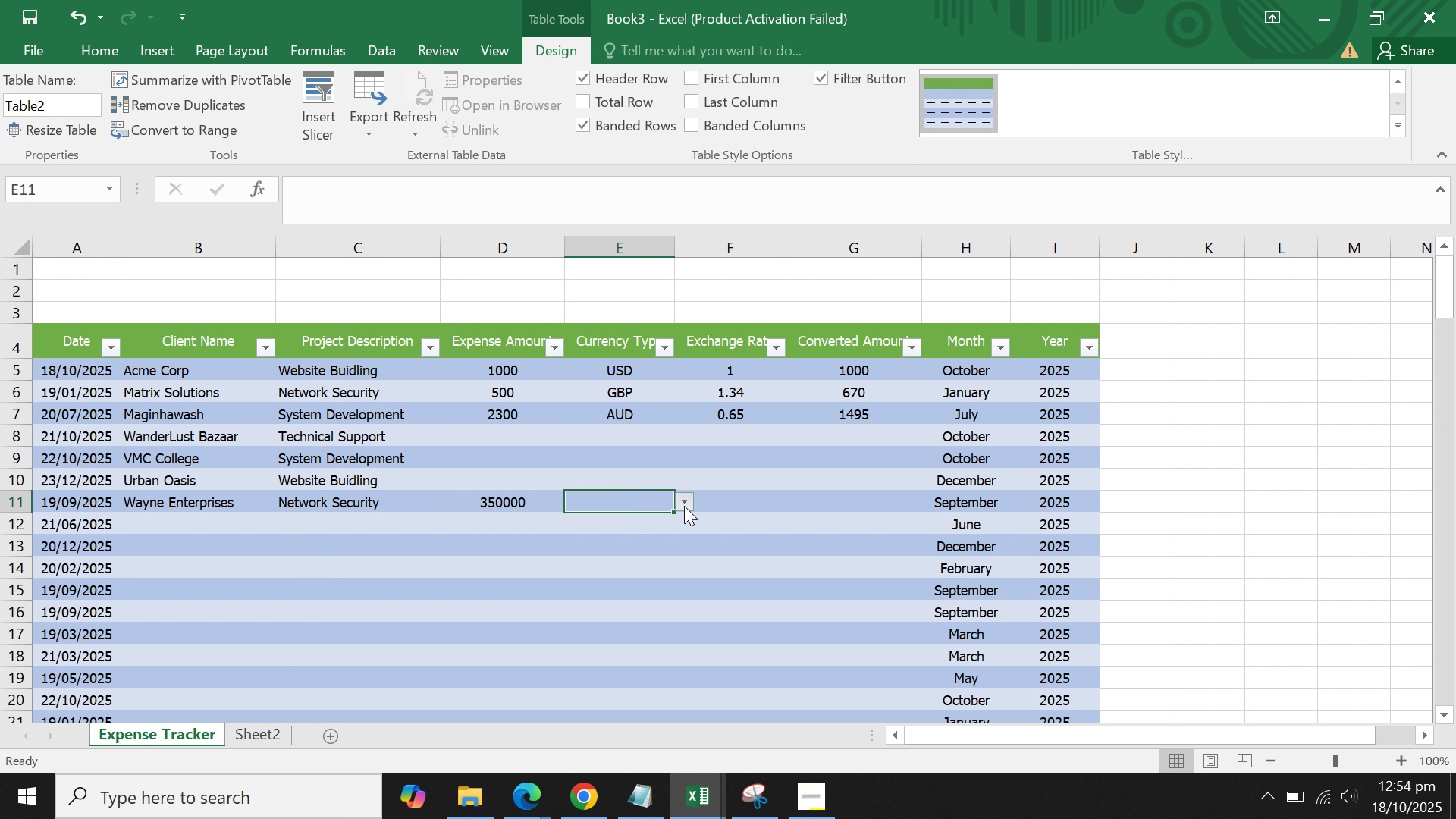 
left_click([684, 506])
 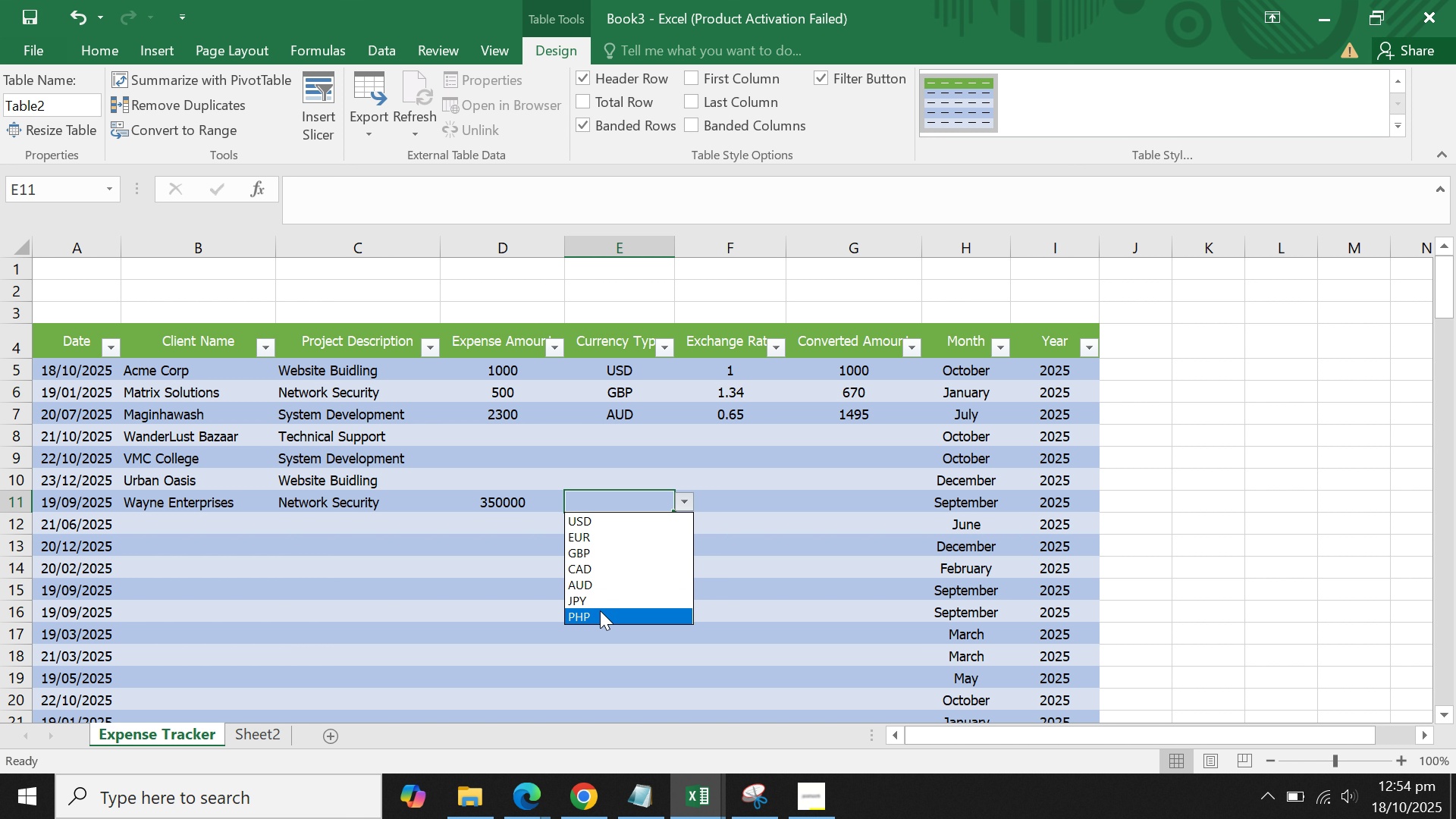 
double_click([661, 611])
 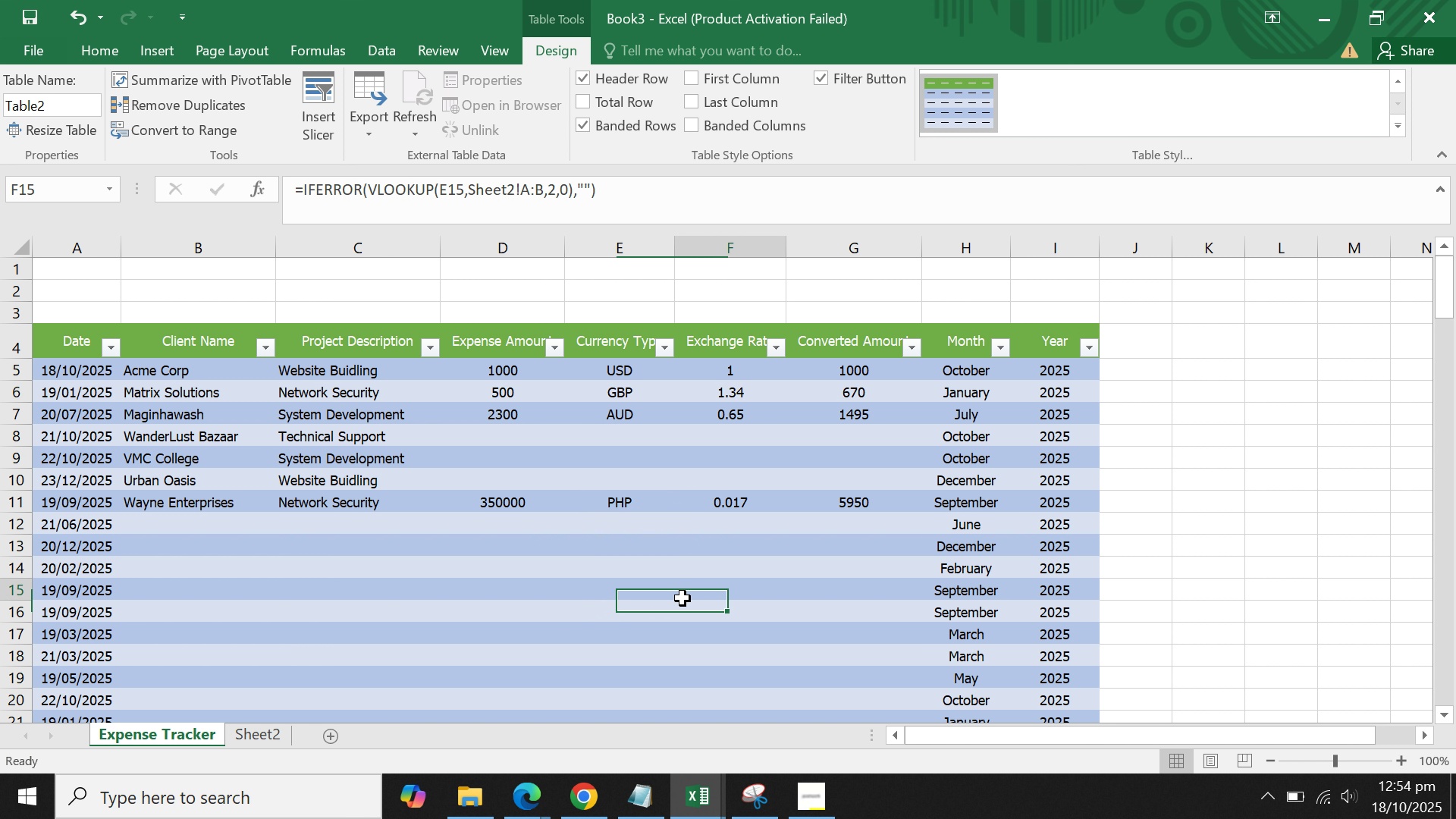 
triple_click([682, 598])
 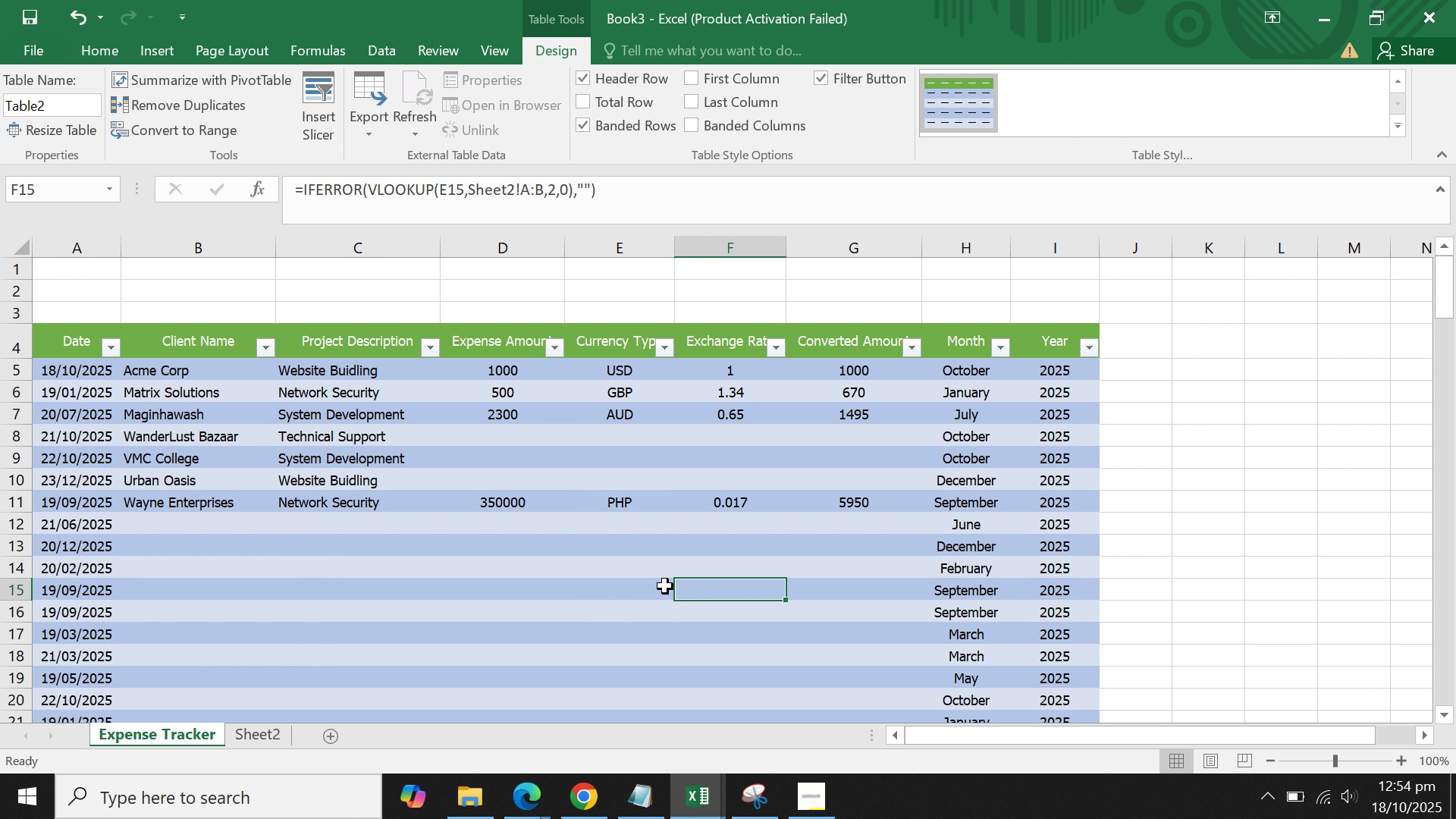 
wait(5.15)
 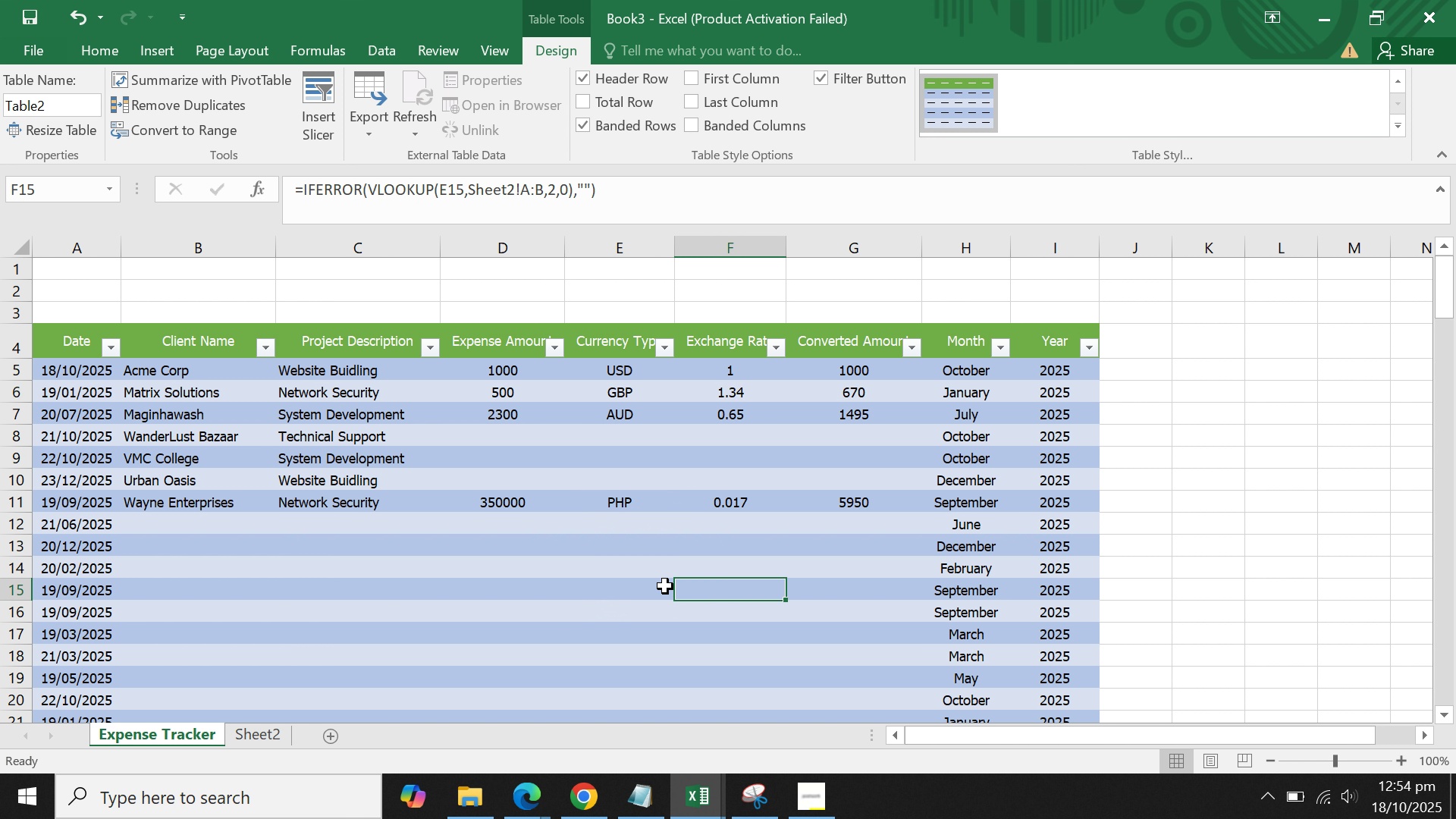 
double_click([491, 431])
 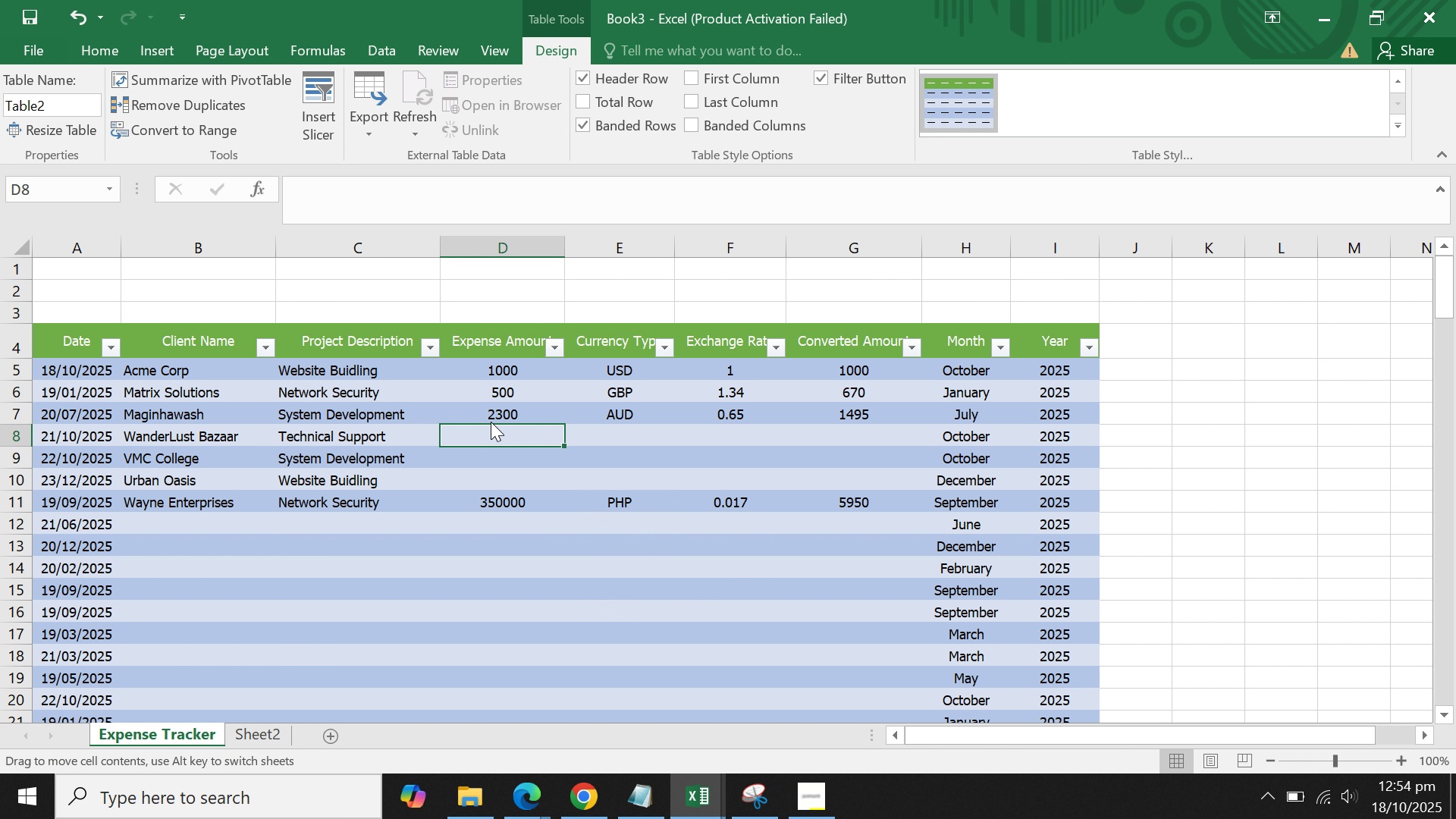 
triple_click([491, 422])
 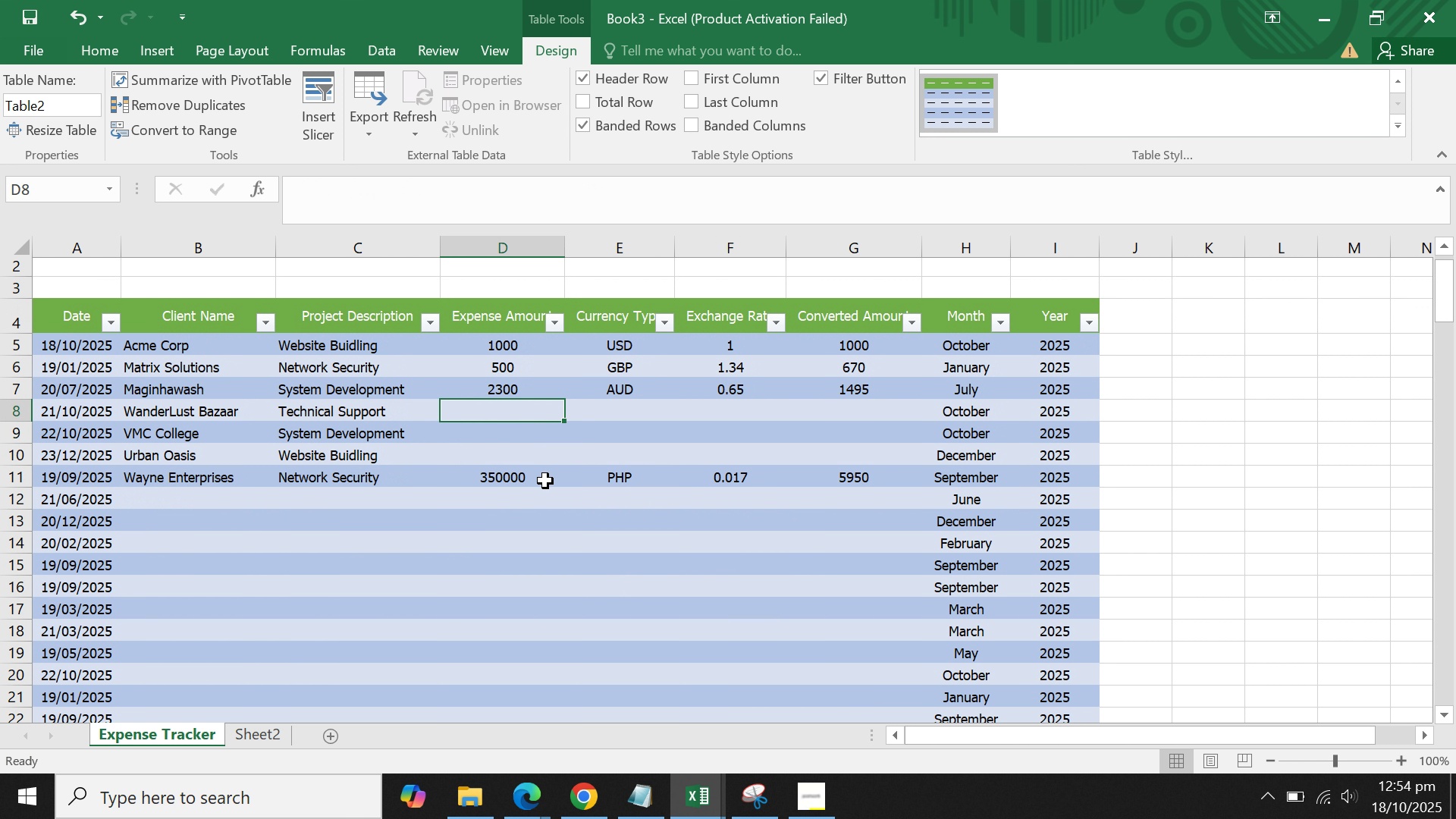 
scroll: coordinate [545, 481], scroll_direction: down, amount: 1.0
 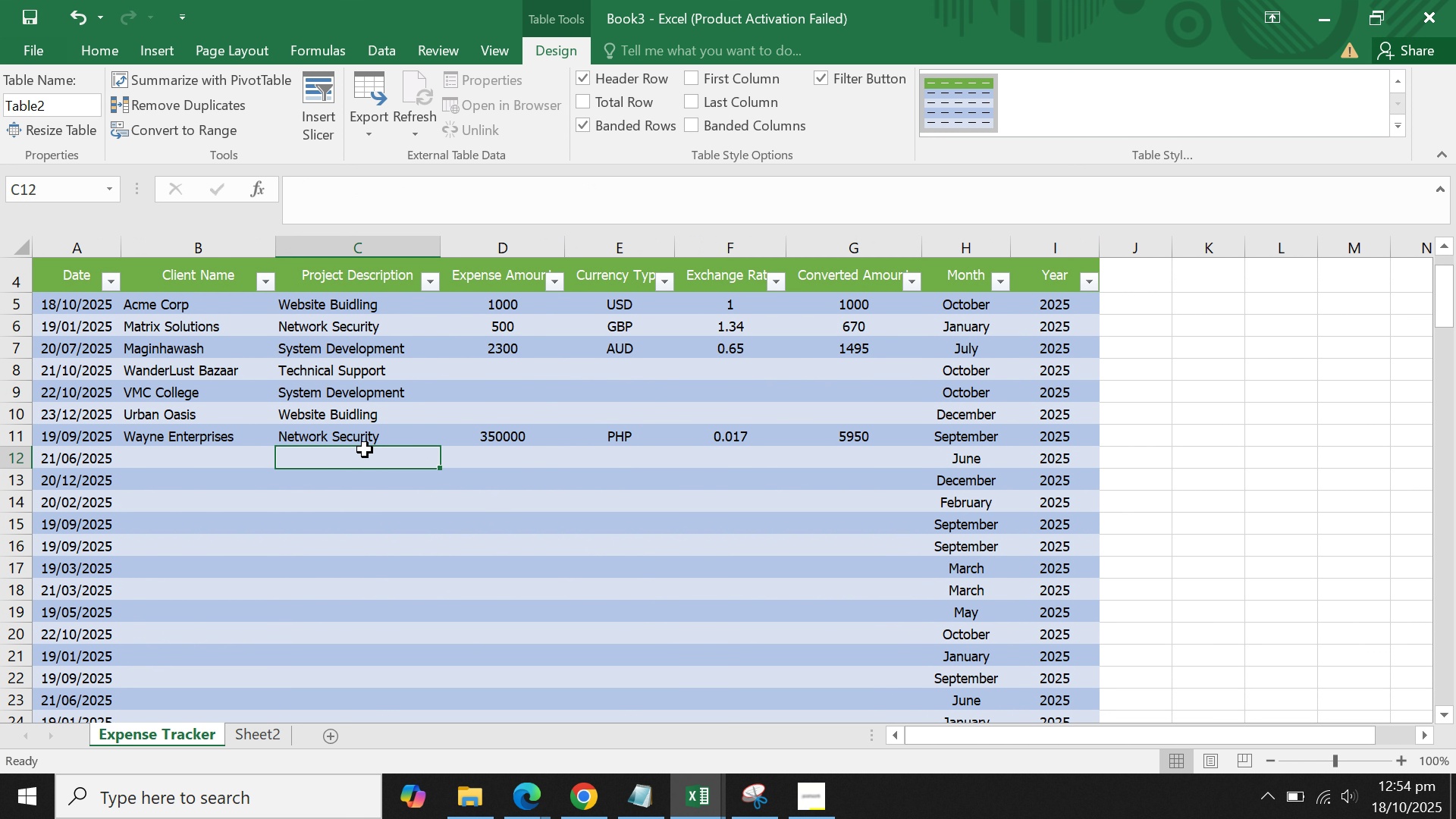 
double_click([355, 450])
 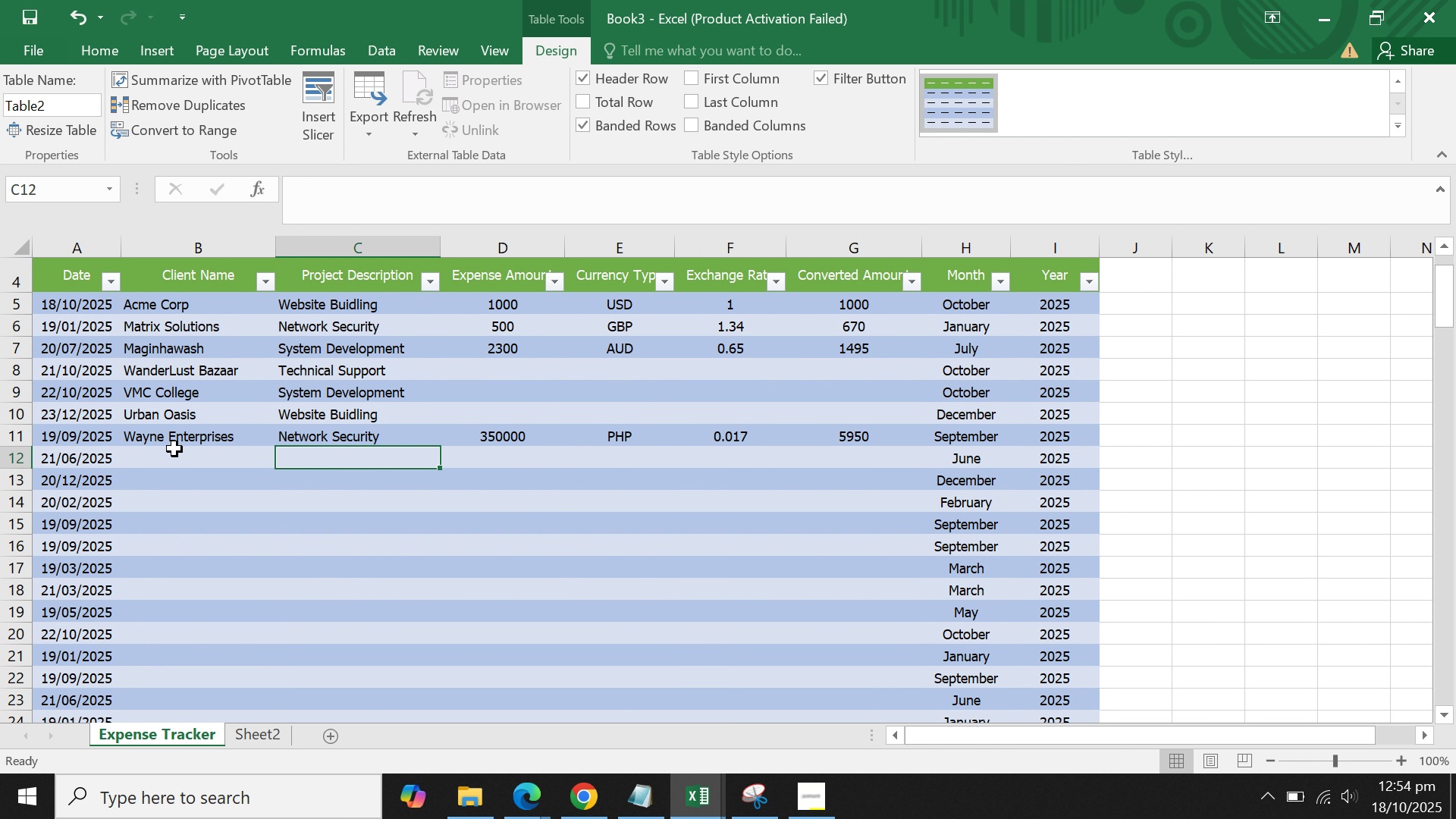 
left_click([174, 449])
 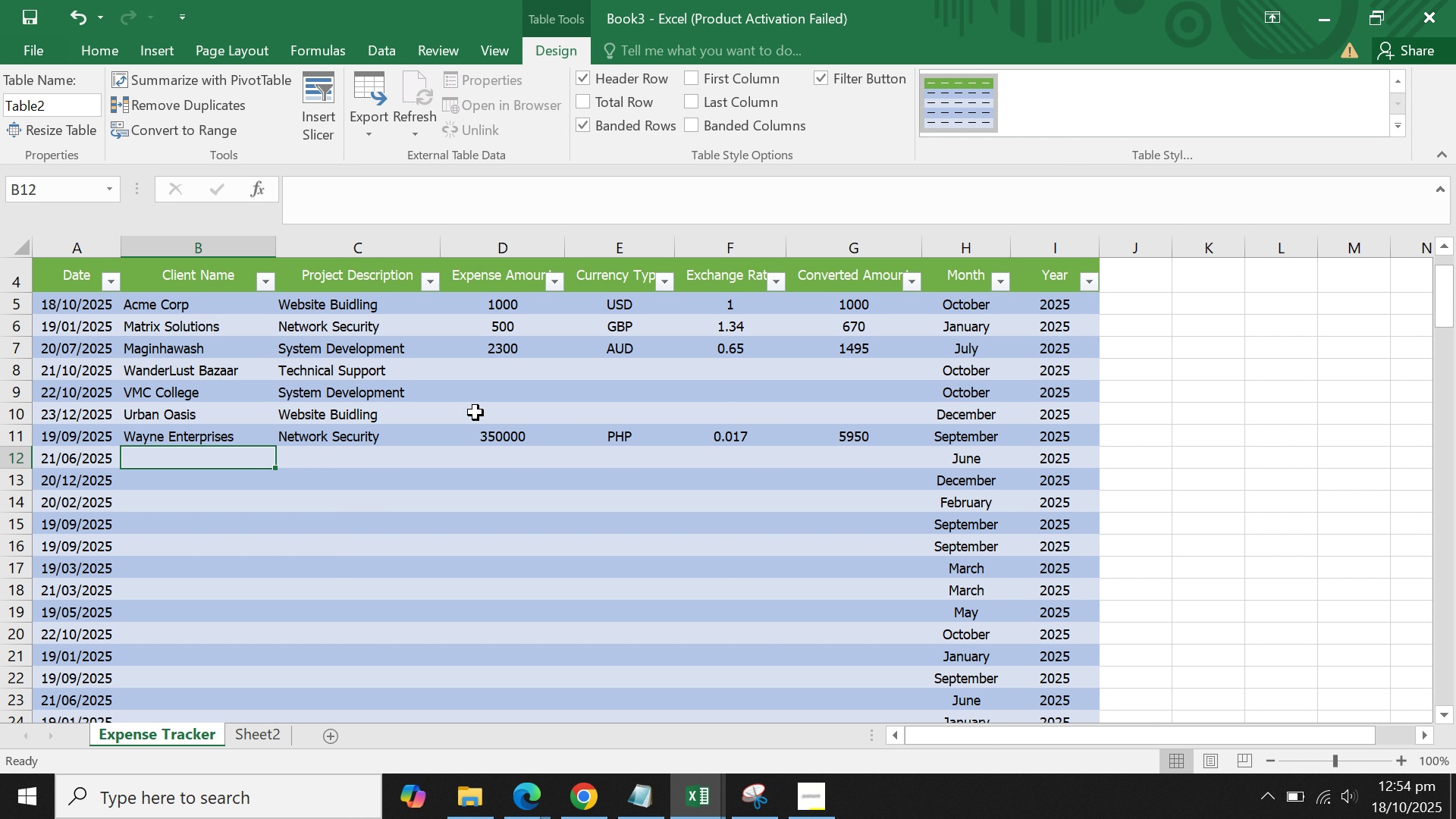 
left_click([475, 413])
 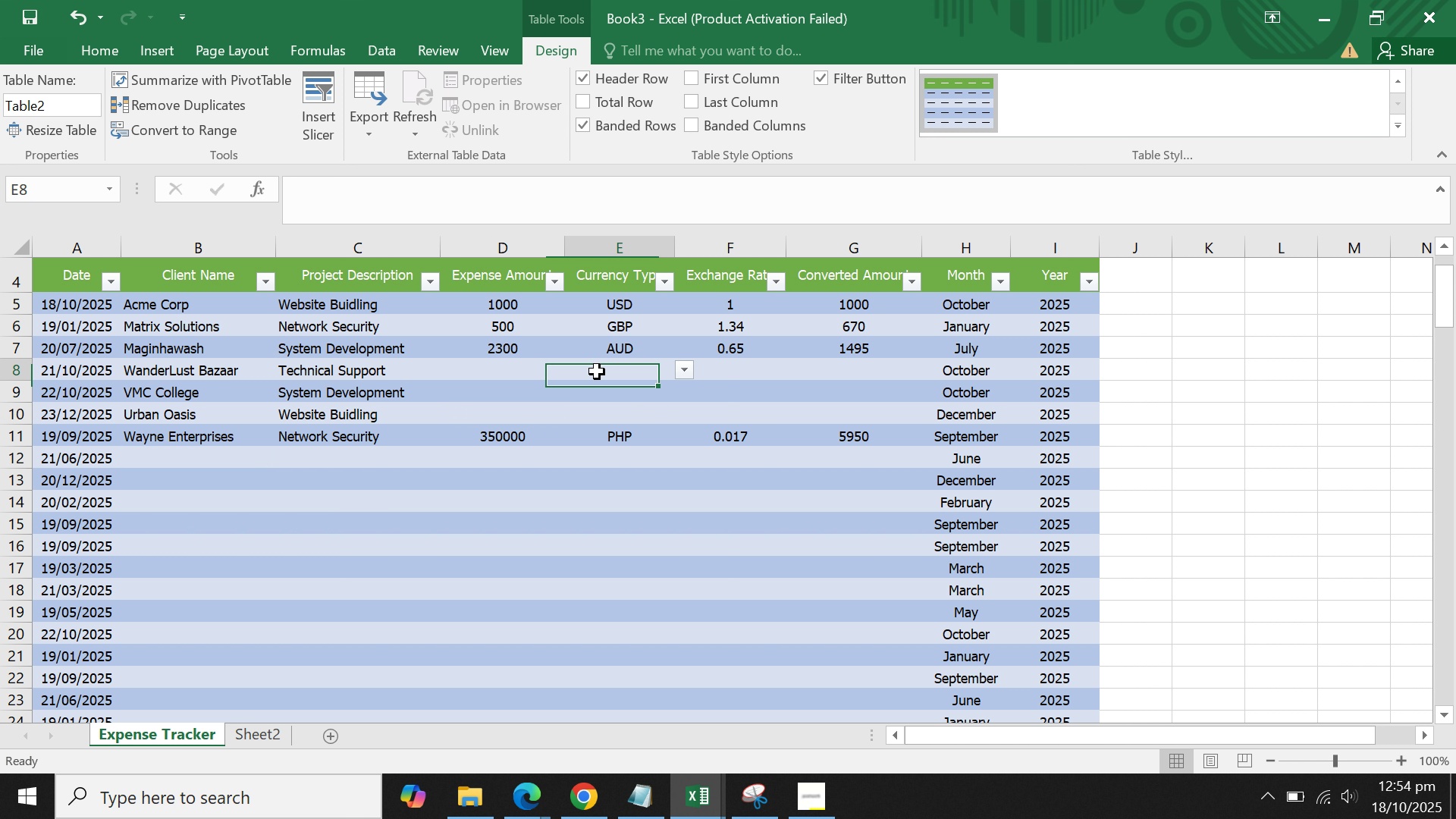 
left_click([597, 372])
 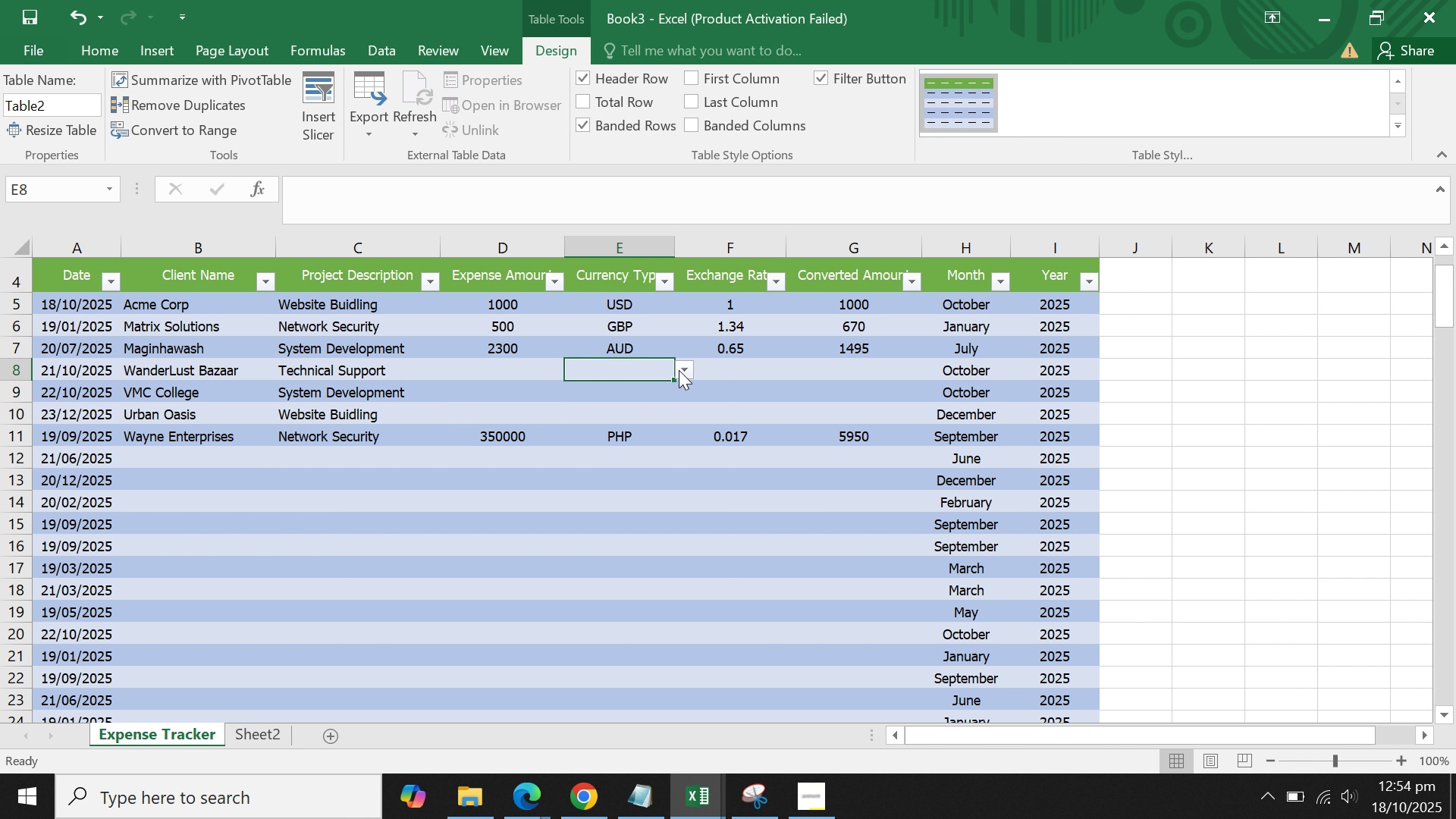 
left_click([682, 369])
 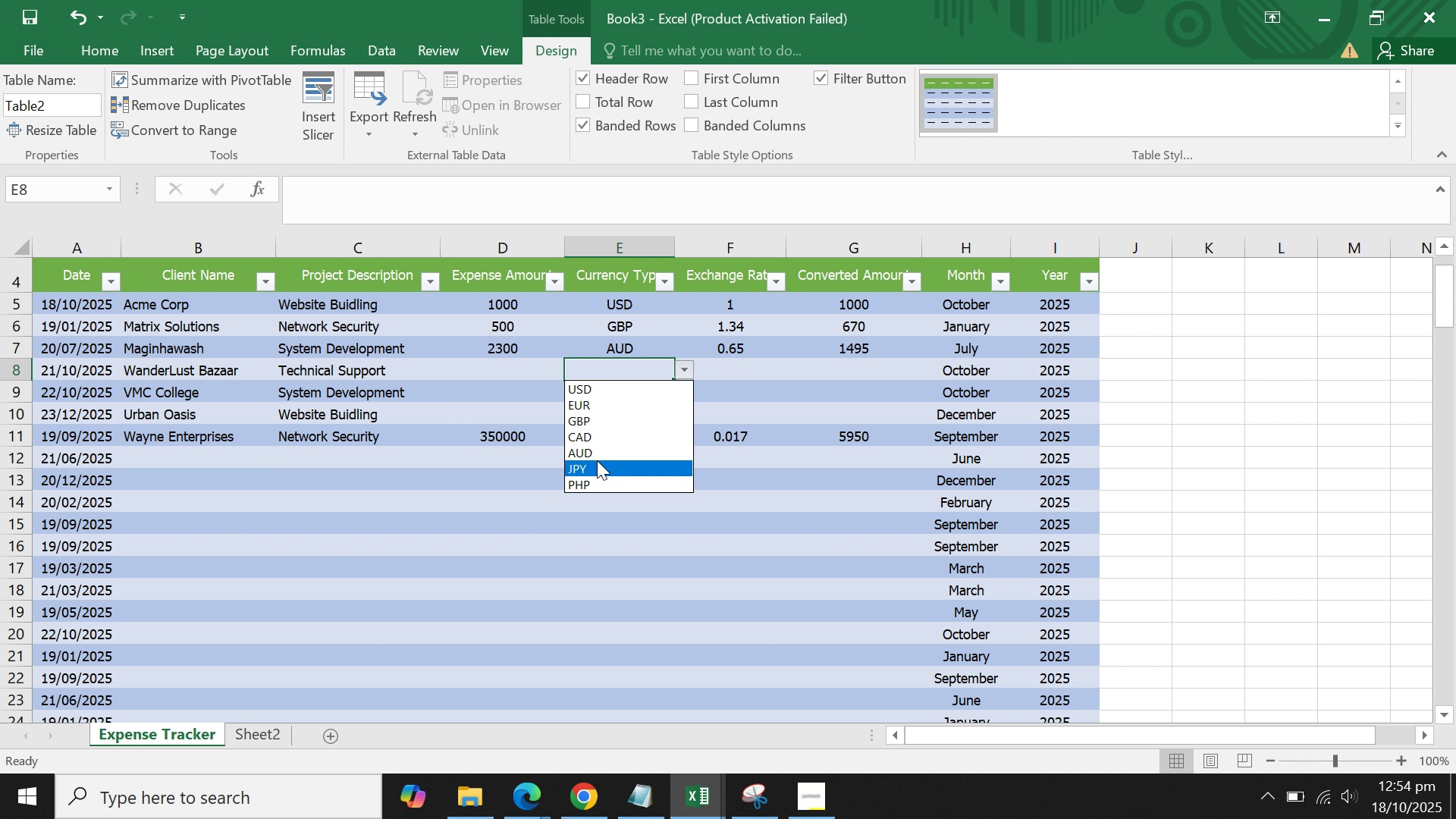 
left_click([597, 460])
 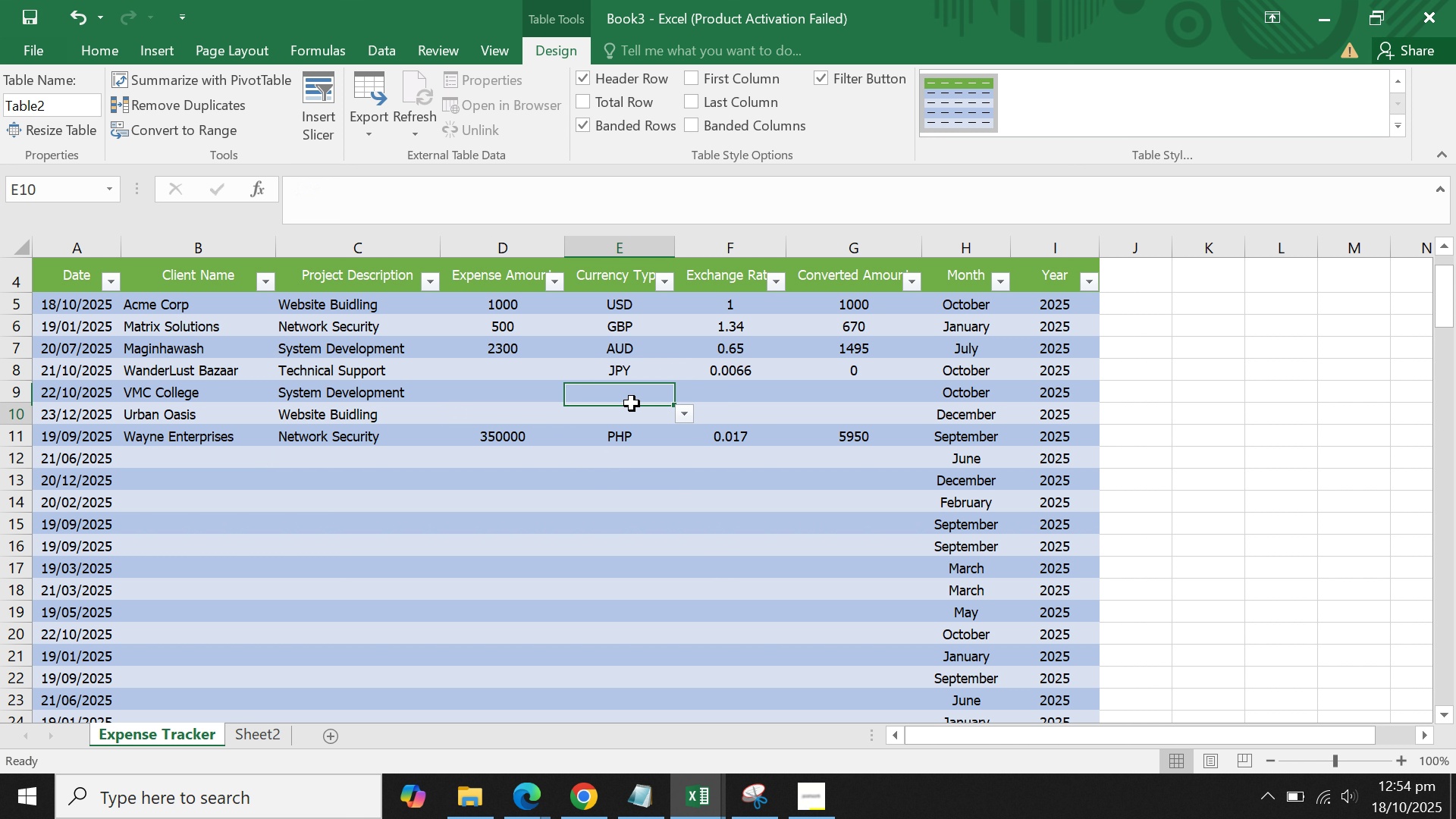 
left_click([632, 403])
 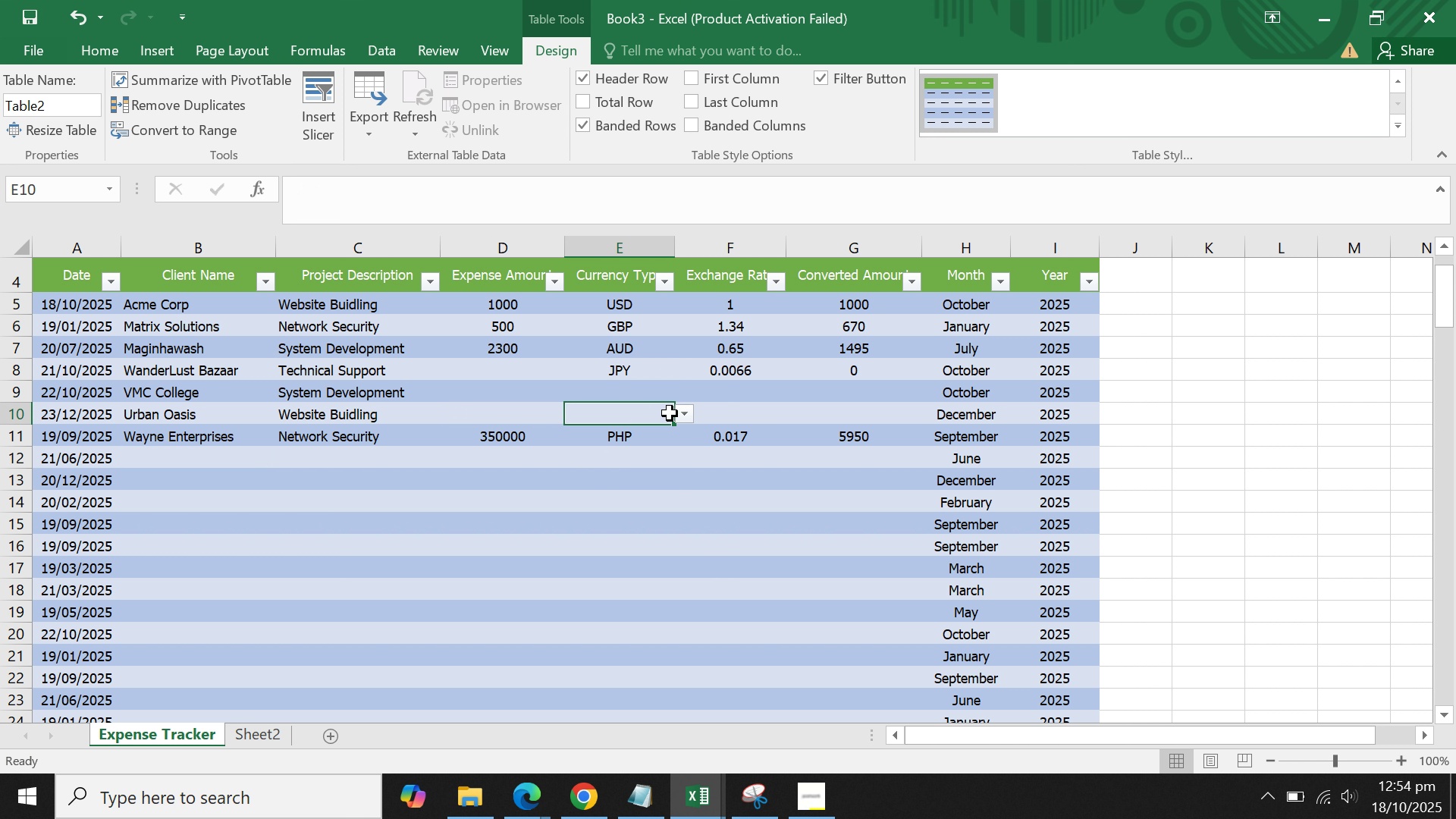 
left_click([668, 412])
 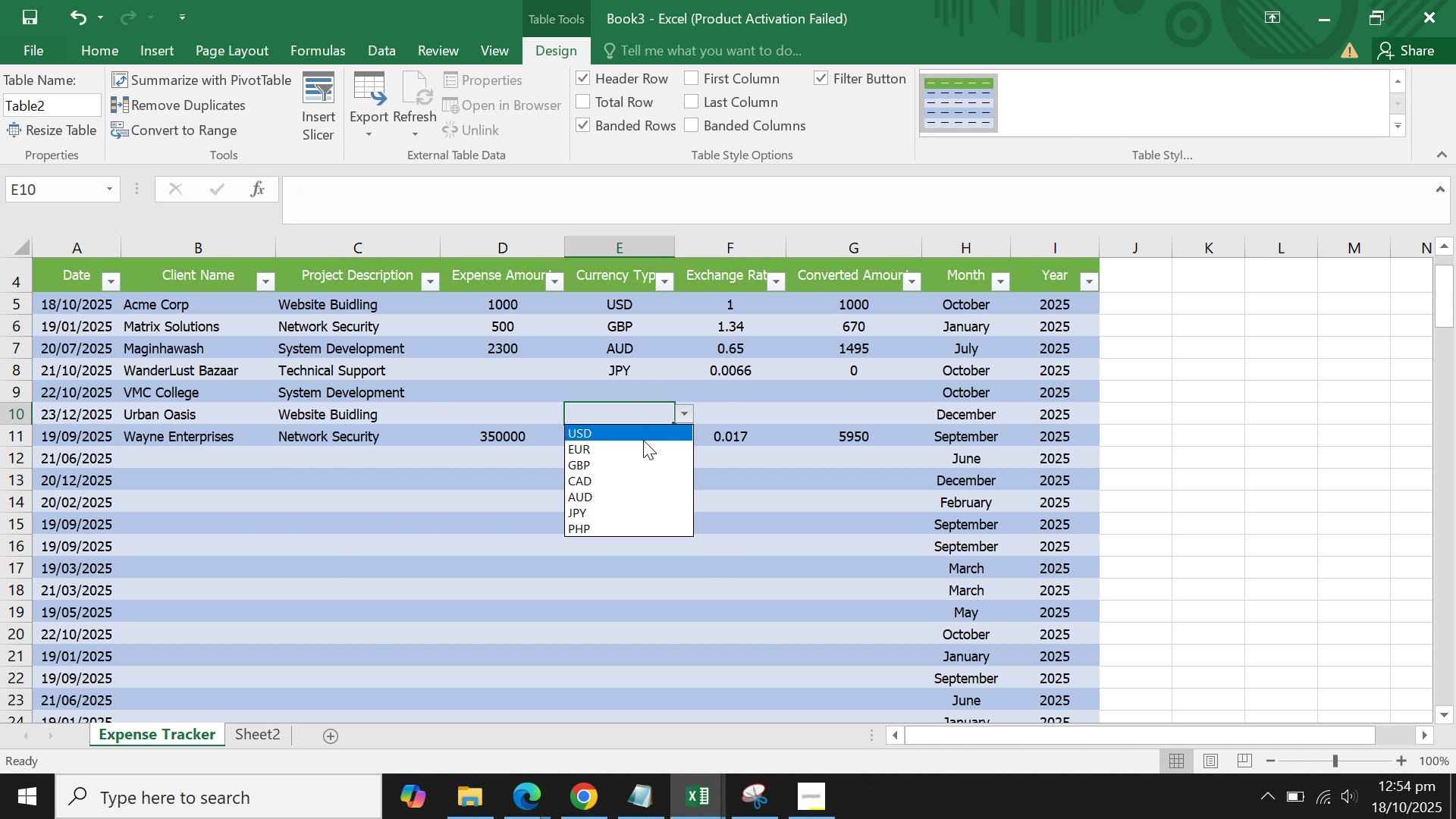 
left_click([641, 443])
 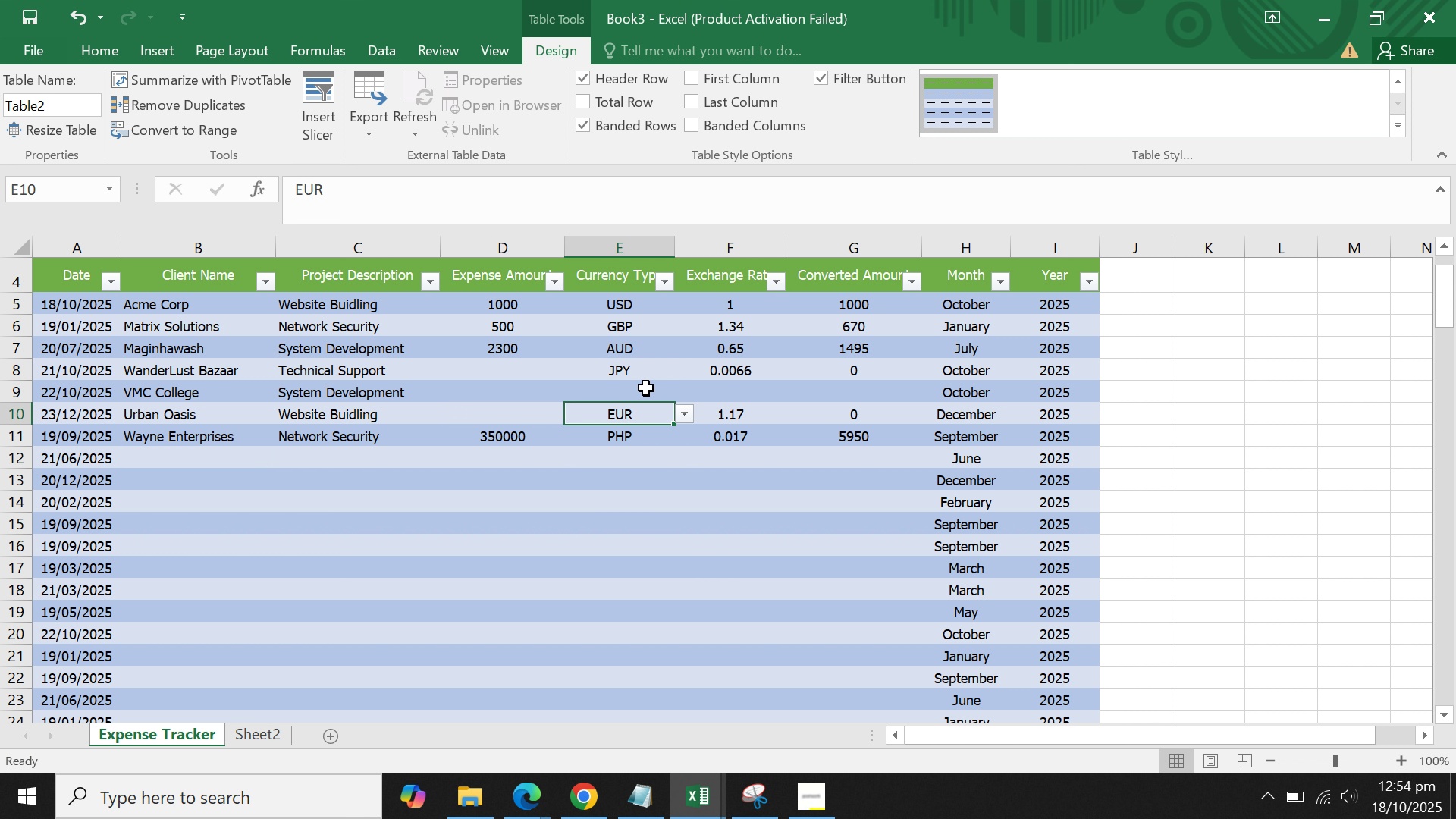 
left_click([646, 388])
 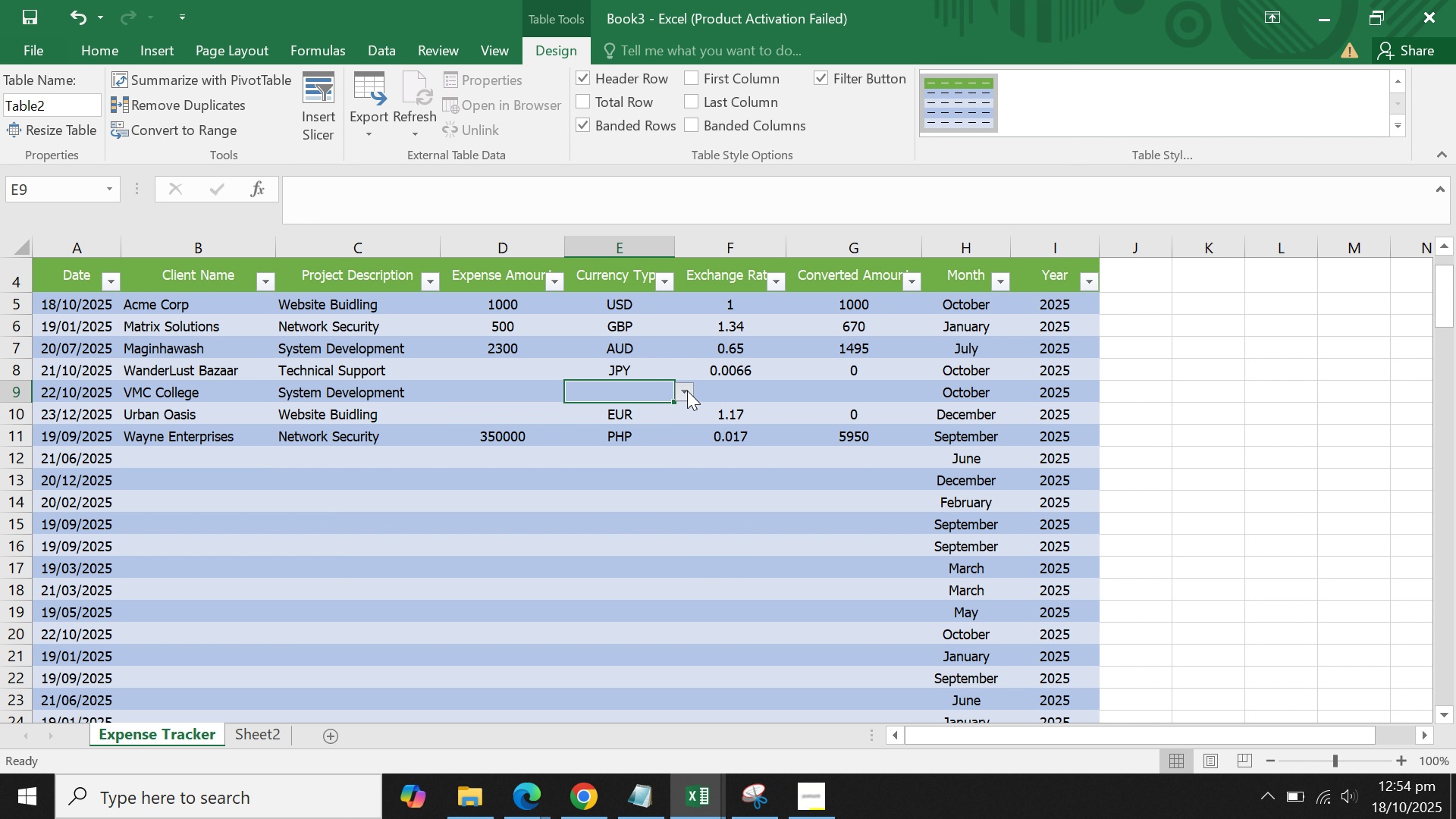 
left_click([687, 391])
 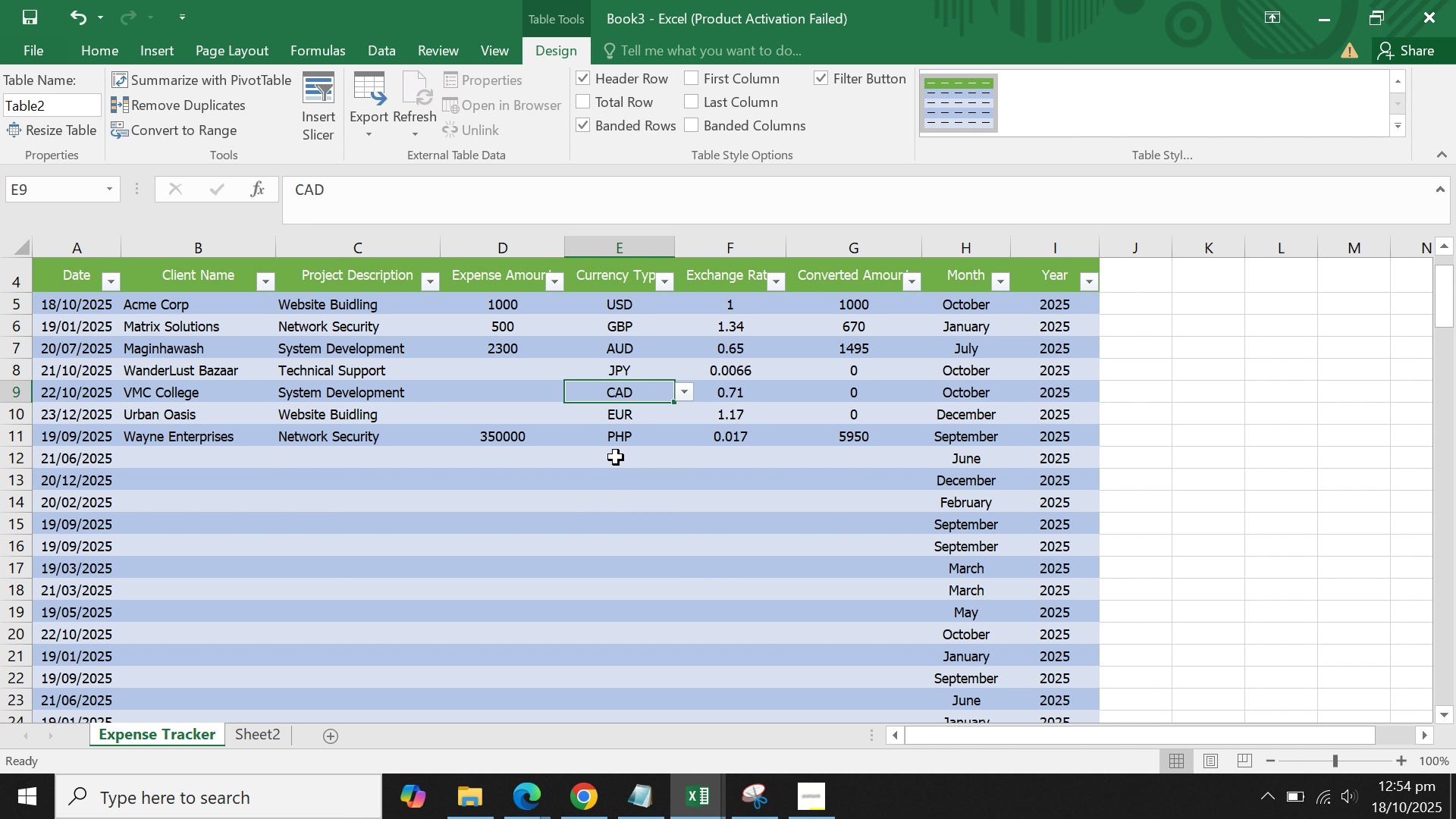 
double_click([624, 475])
 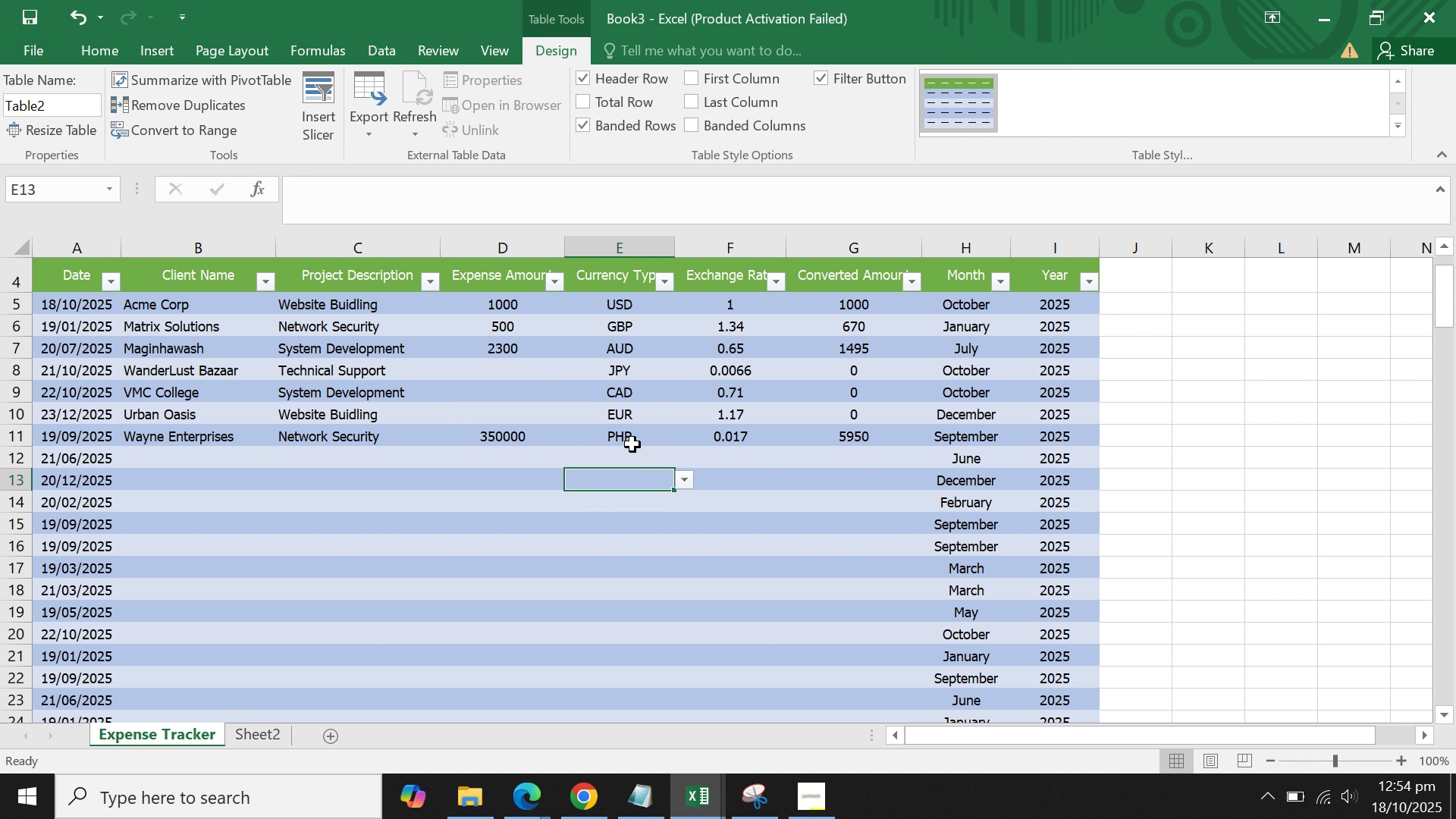 
triple_click([632, 444])
 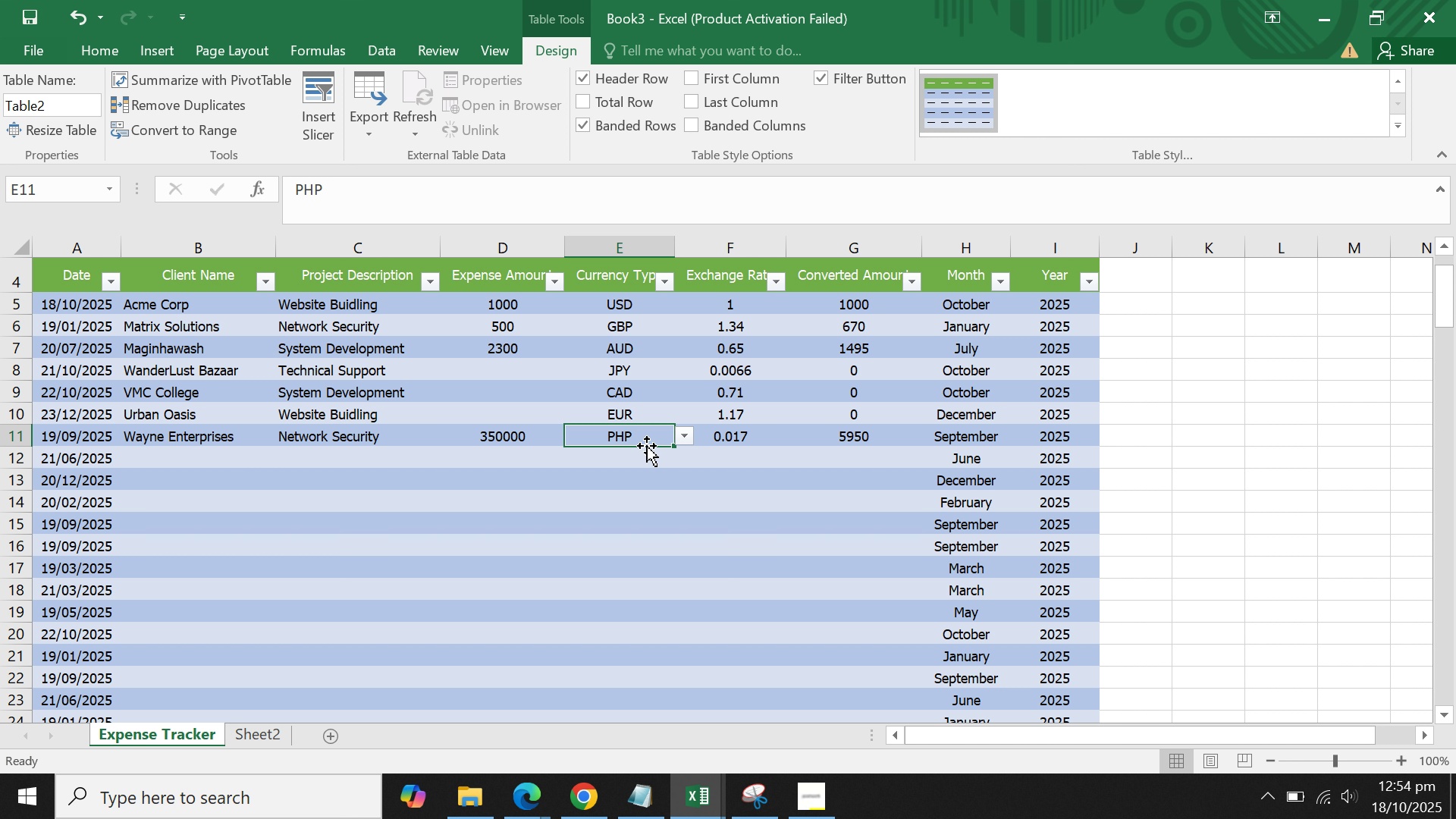 
mouse_move([660, 431])
 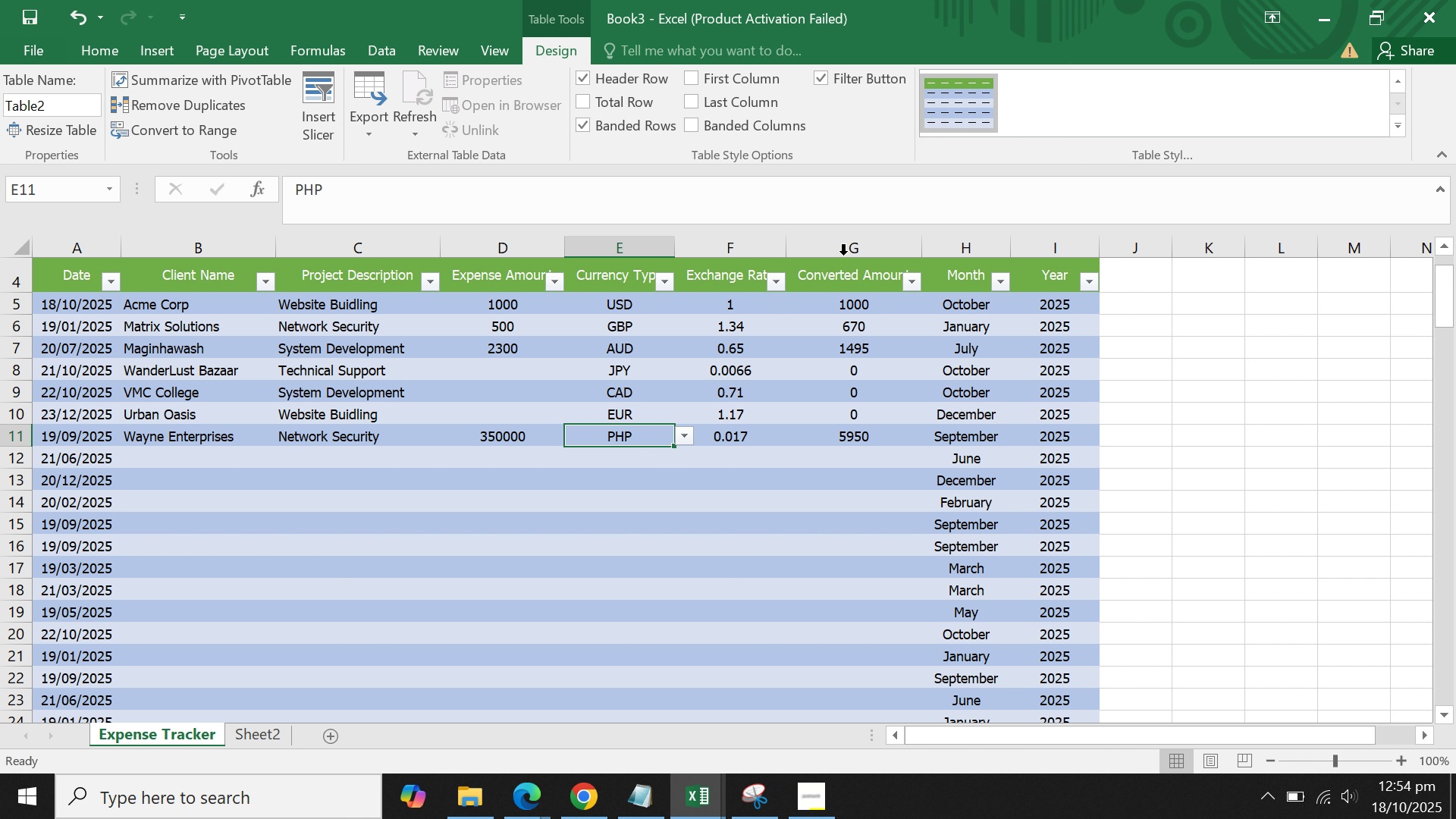 
left_click([843, 254])
 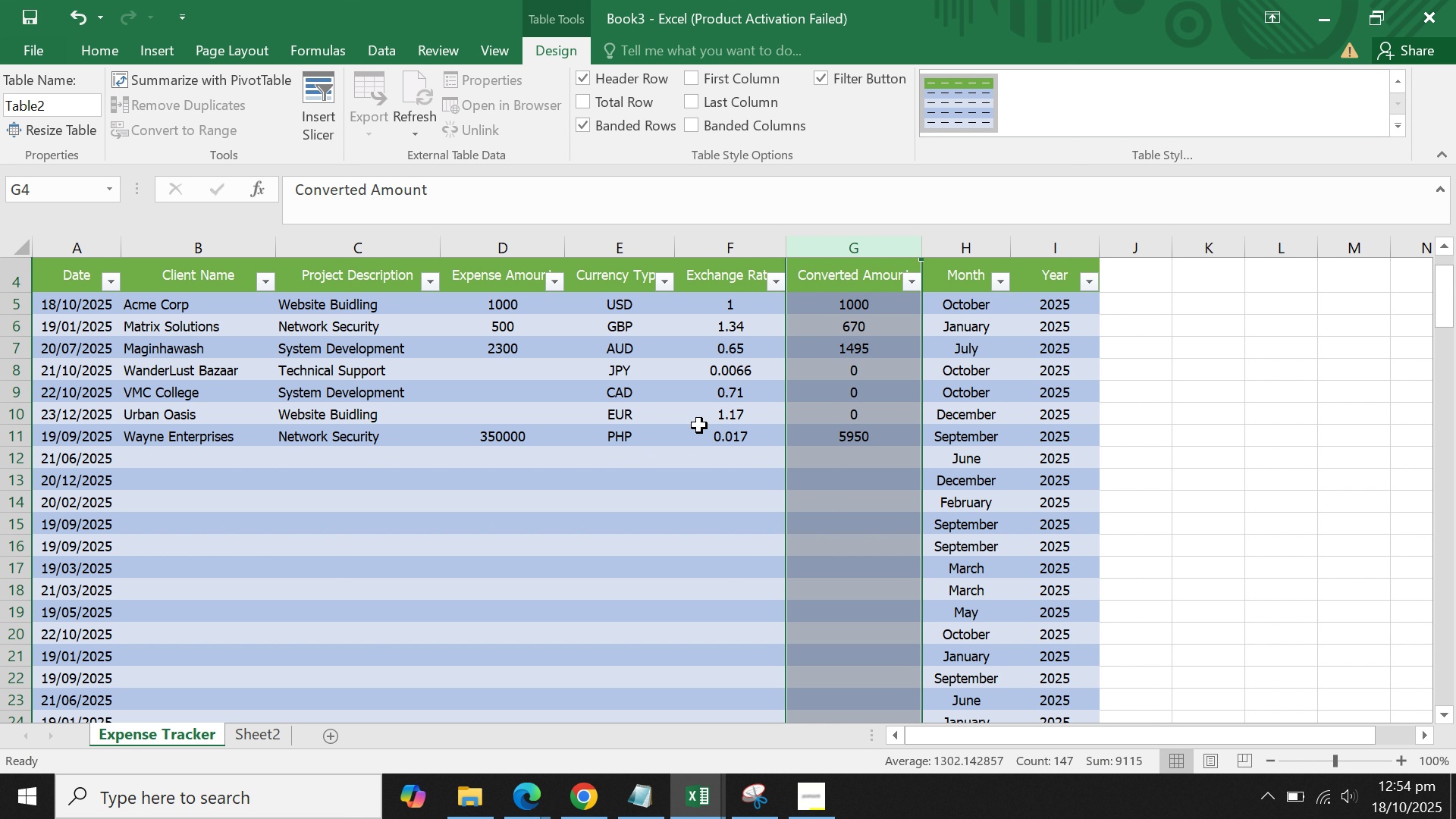 
left_click([701, 453])
 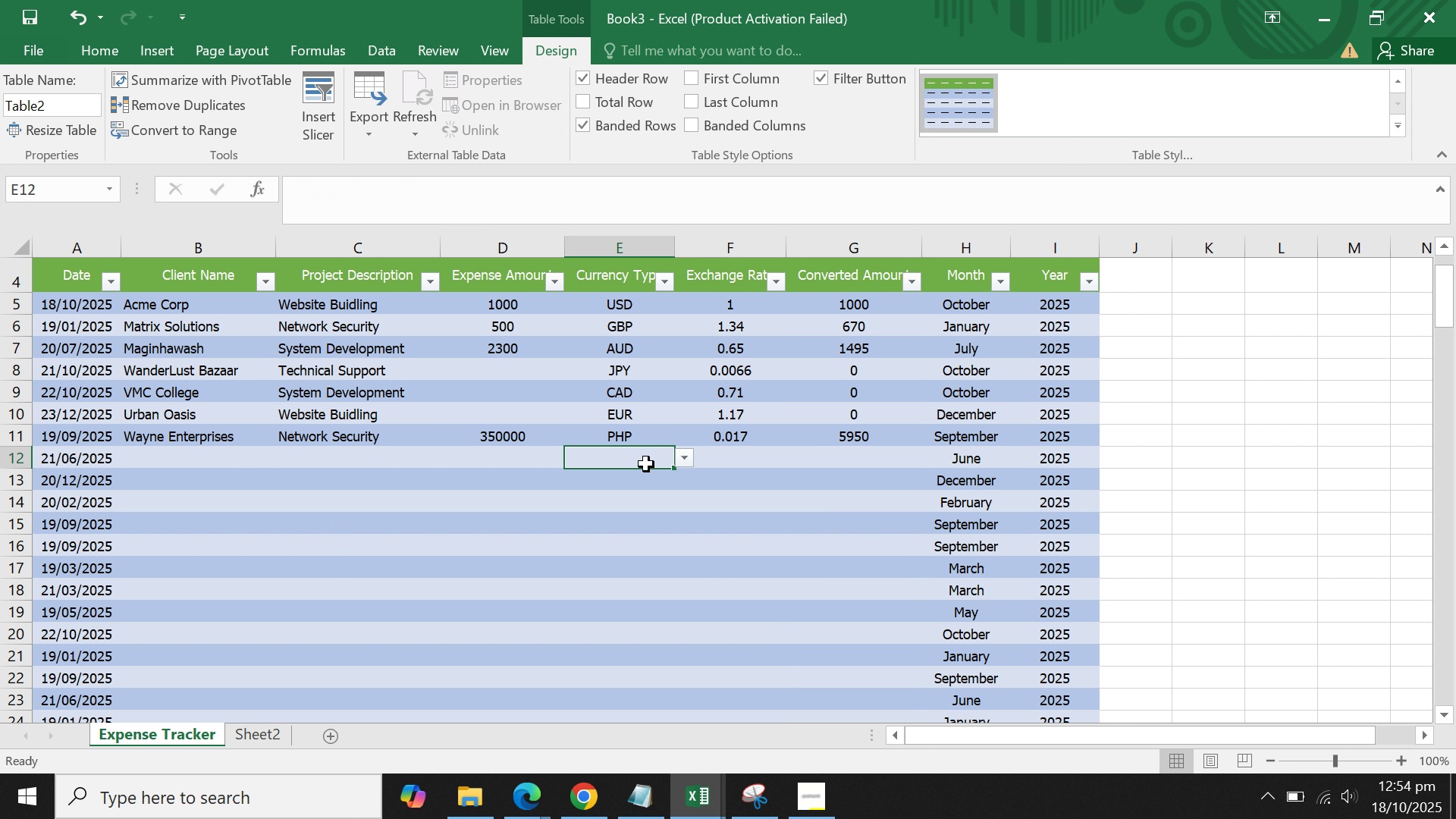 
triple_click([646, 464])
 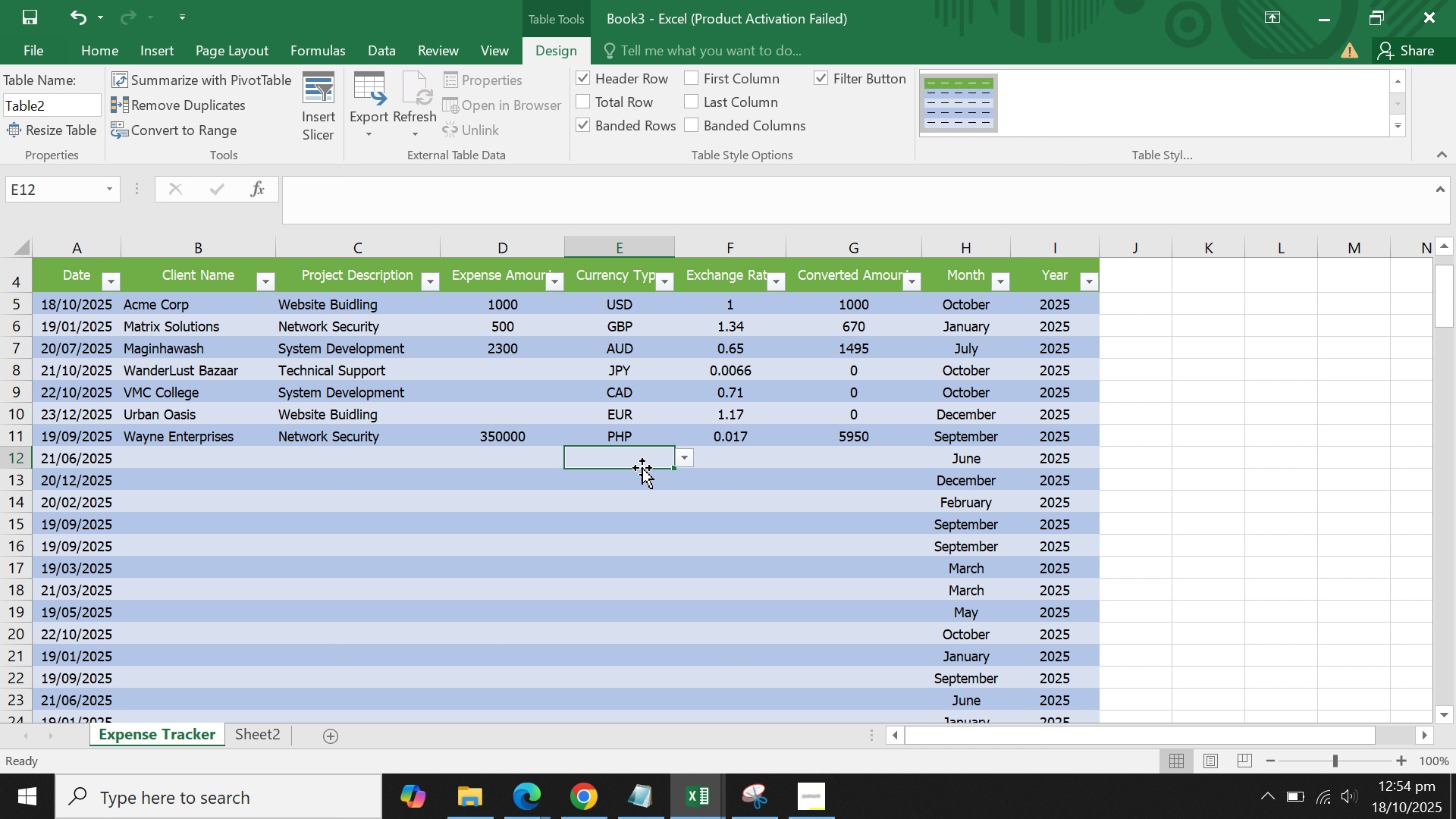 
wait(7.24)
 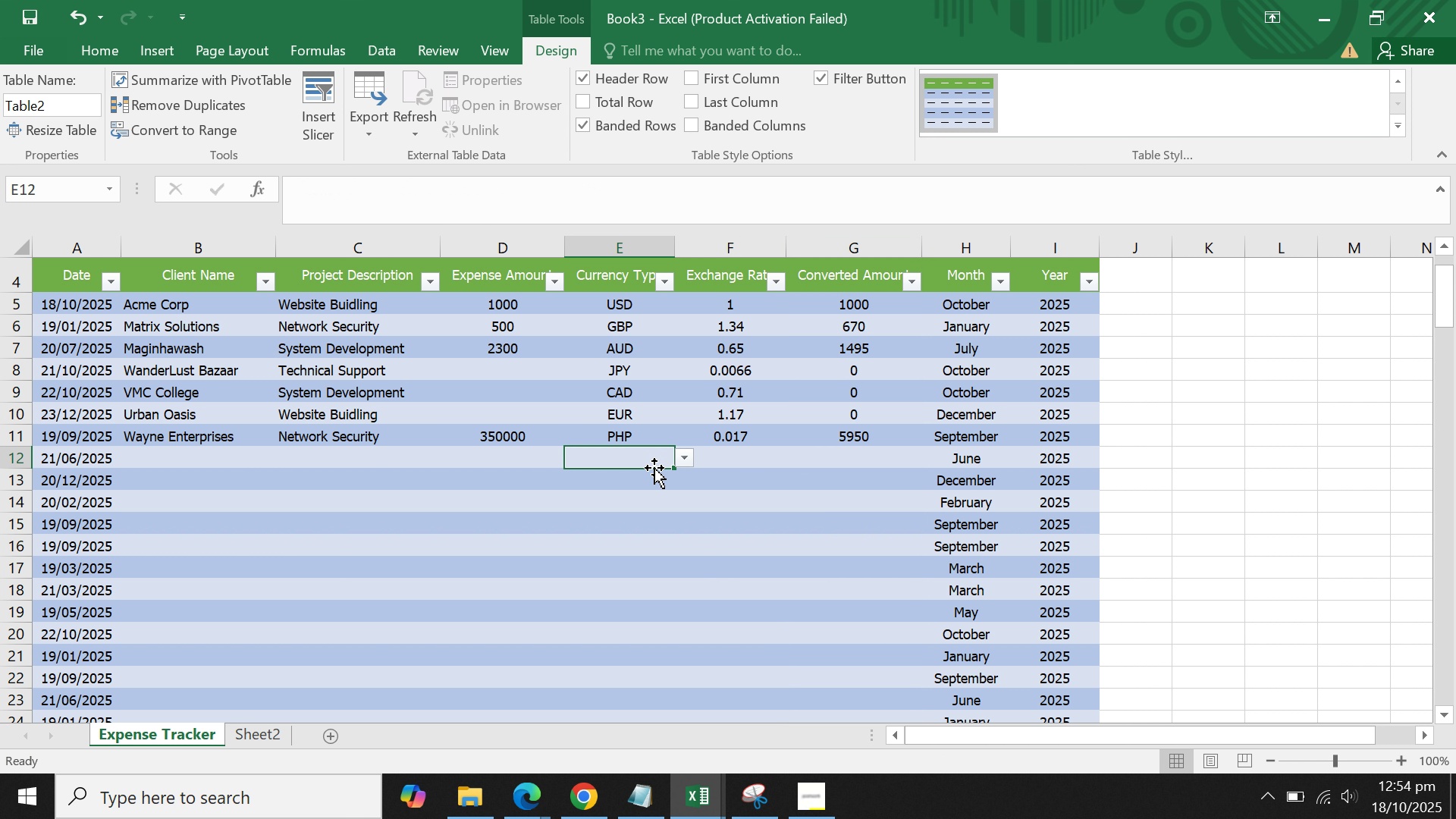 
left_click_drag(start_coordinate=[526, 520], to_coordinate=[530, 520])
 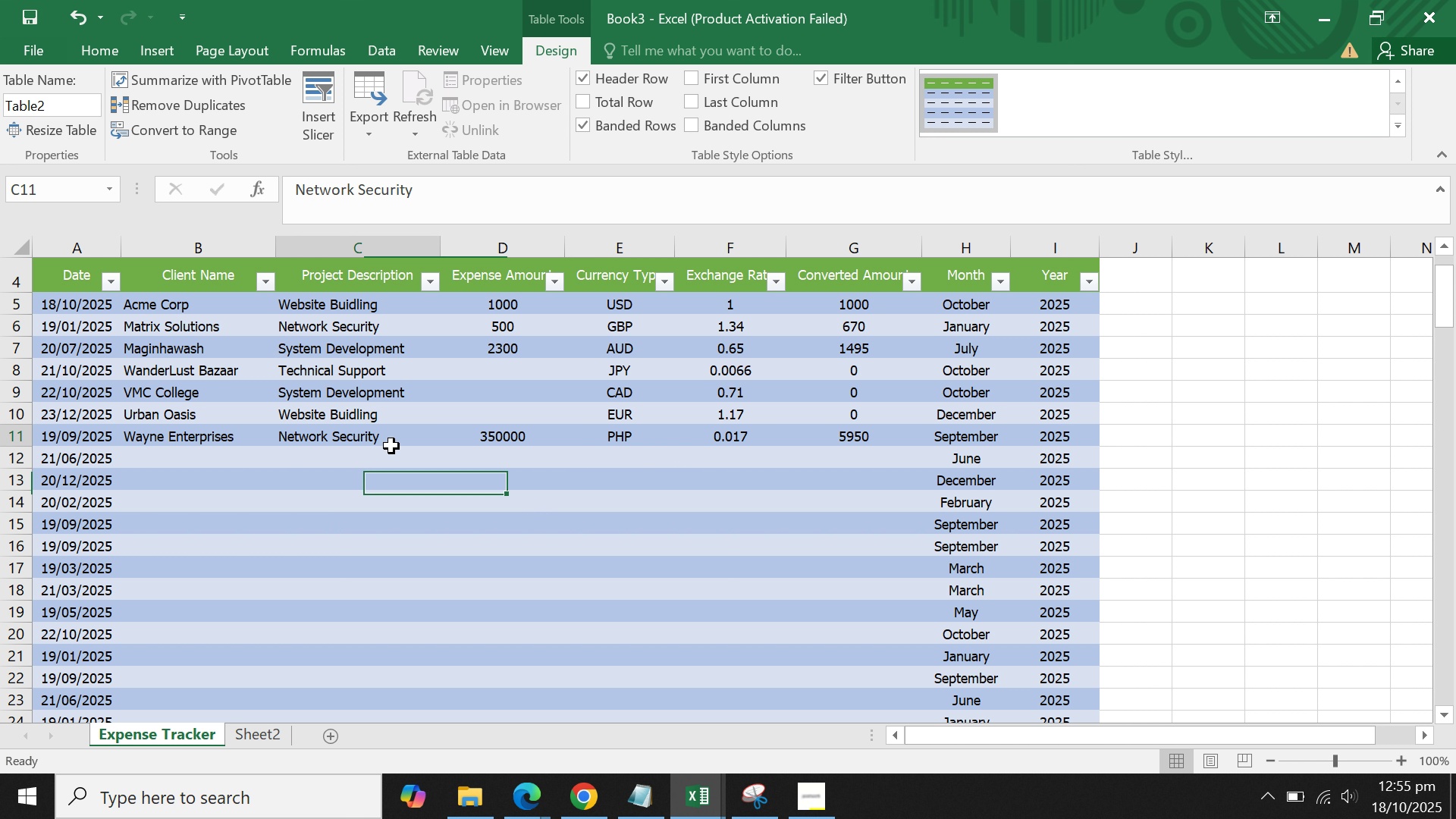 
double_click([391, 446])
 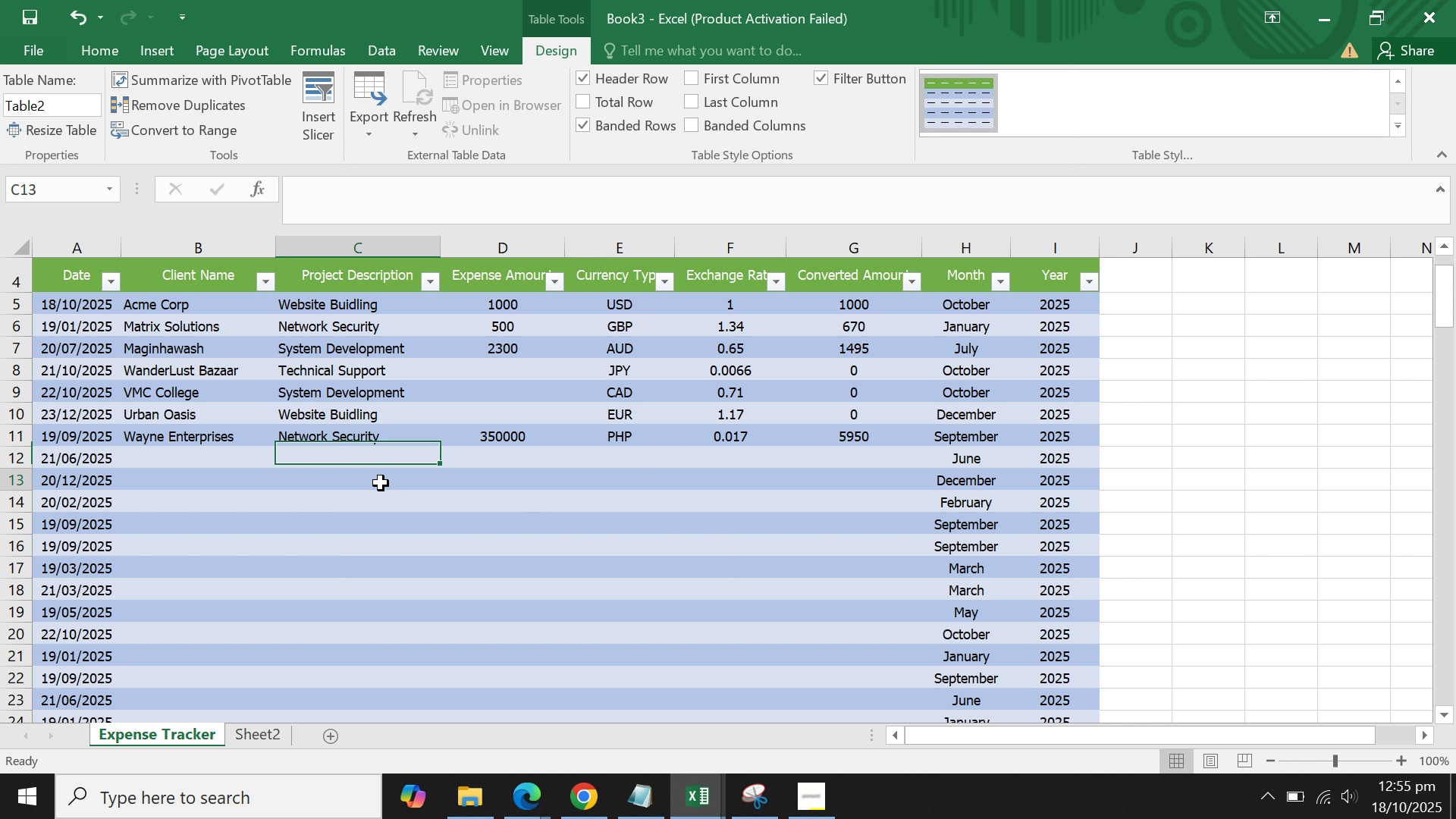 
triple_click([381, 483])
 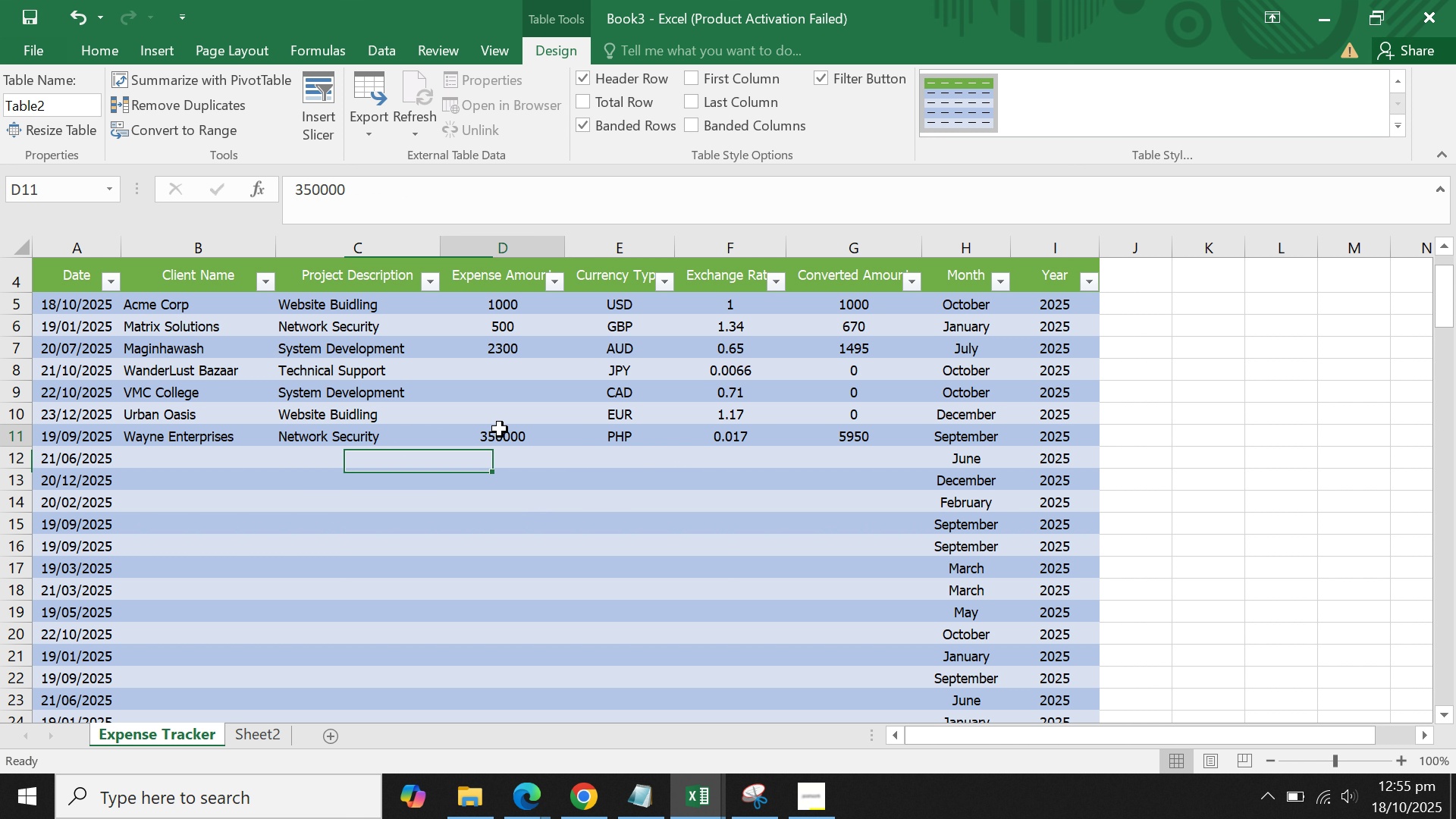 
triple_click([500, 429])
 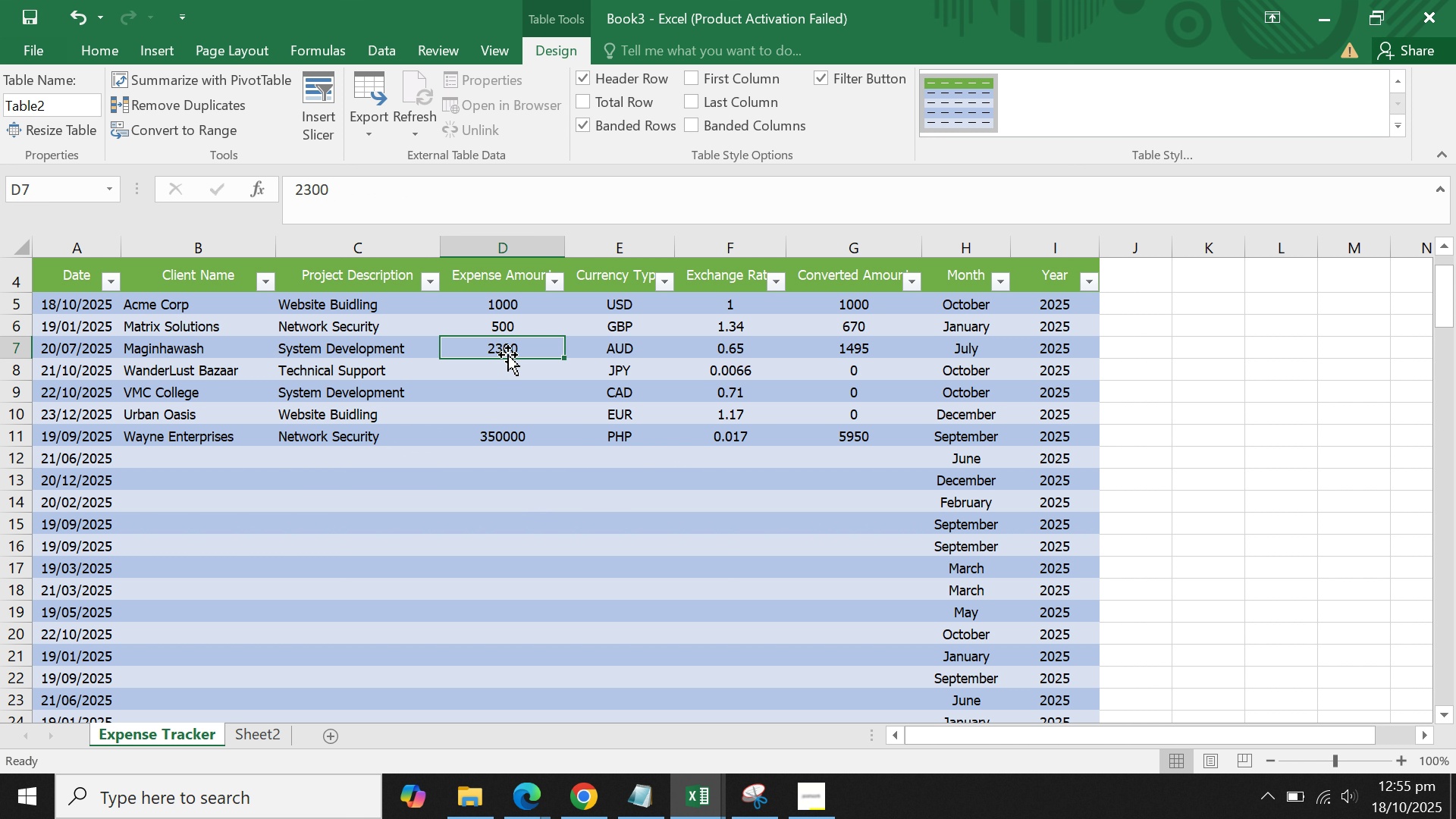 
triple_click([508, 355])
 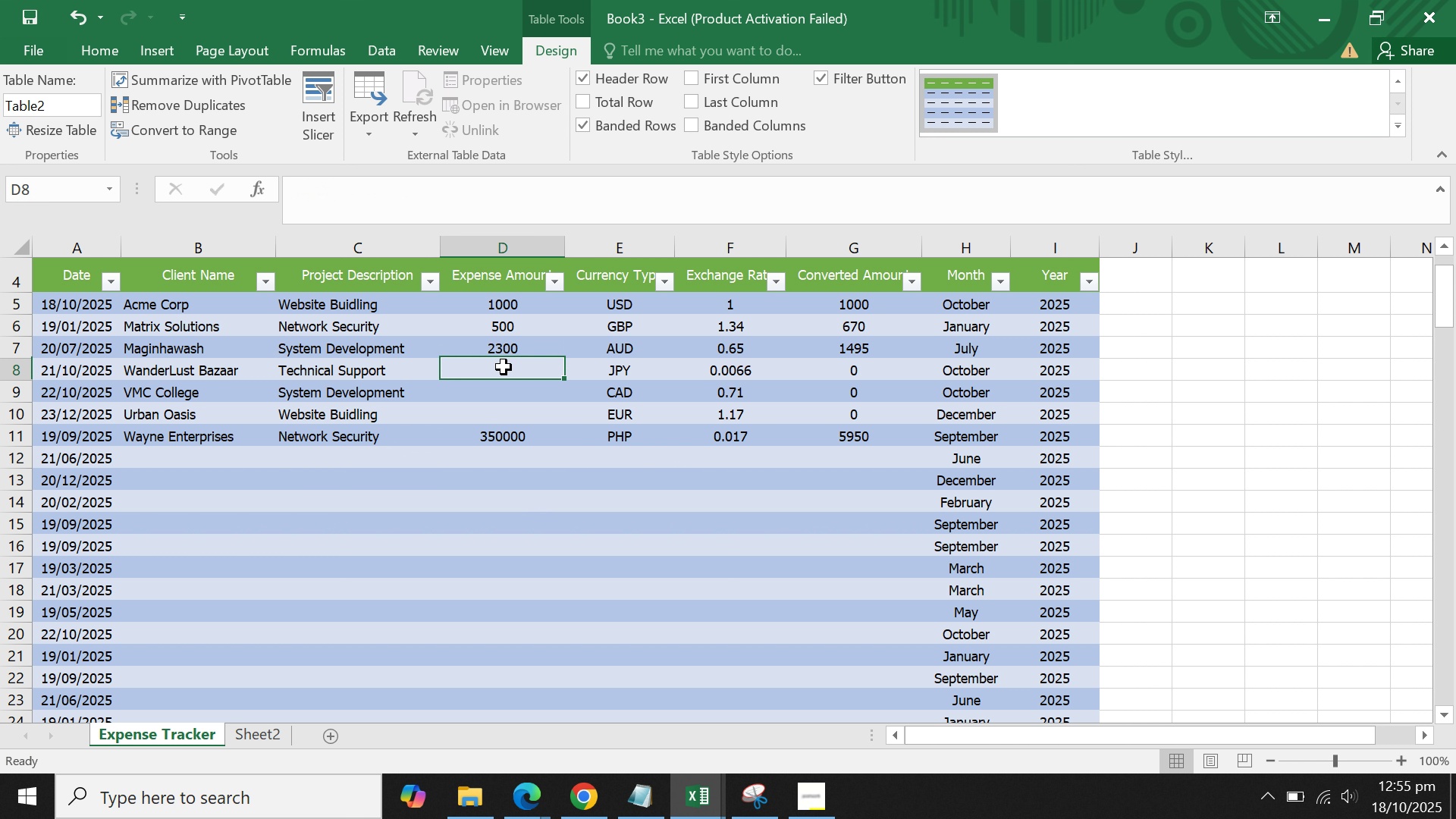 
left_click([504, 367])
 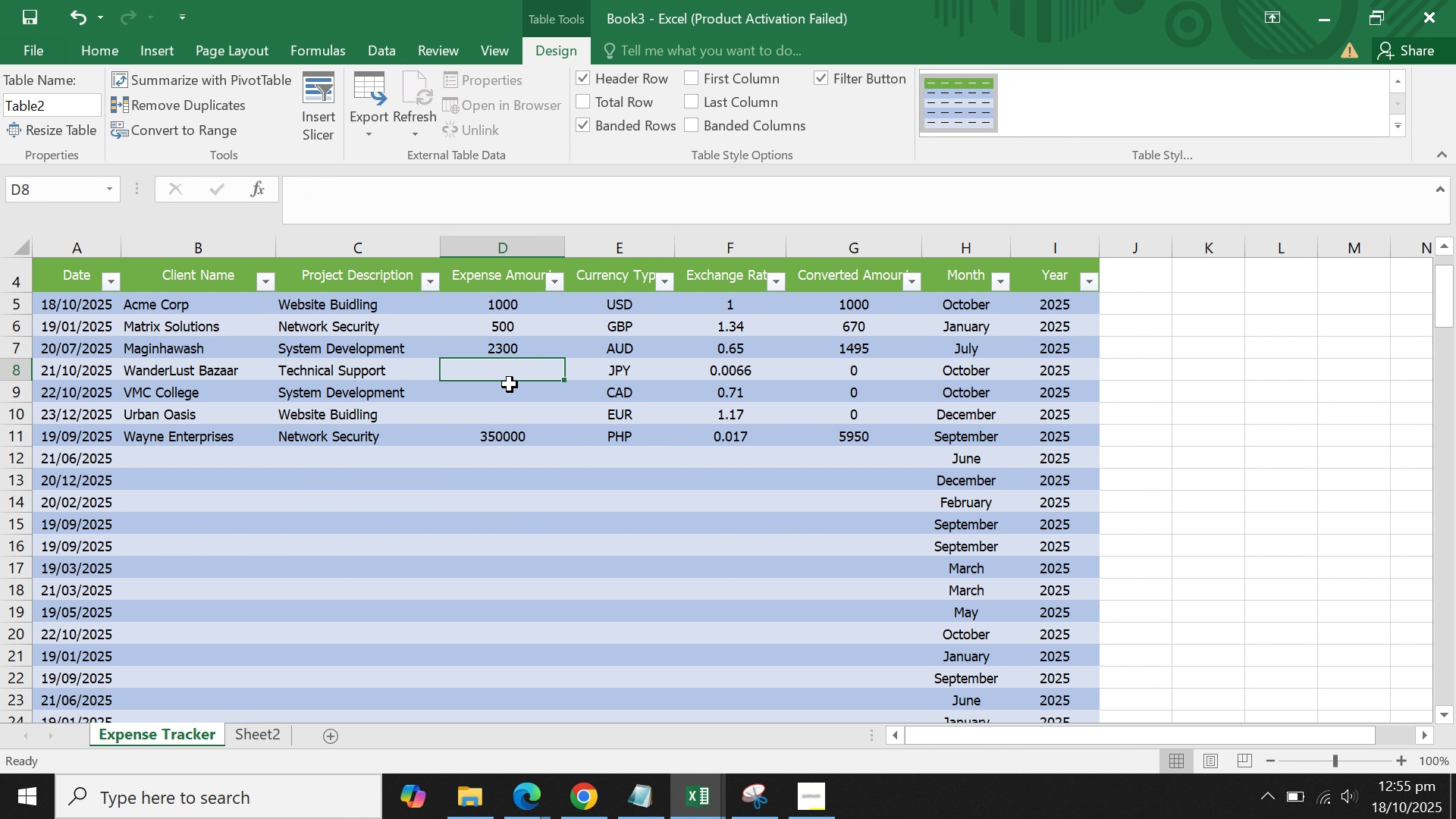 
type(23000)
 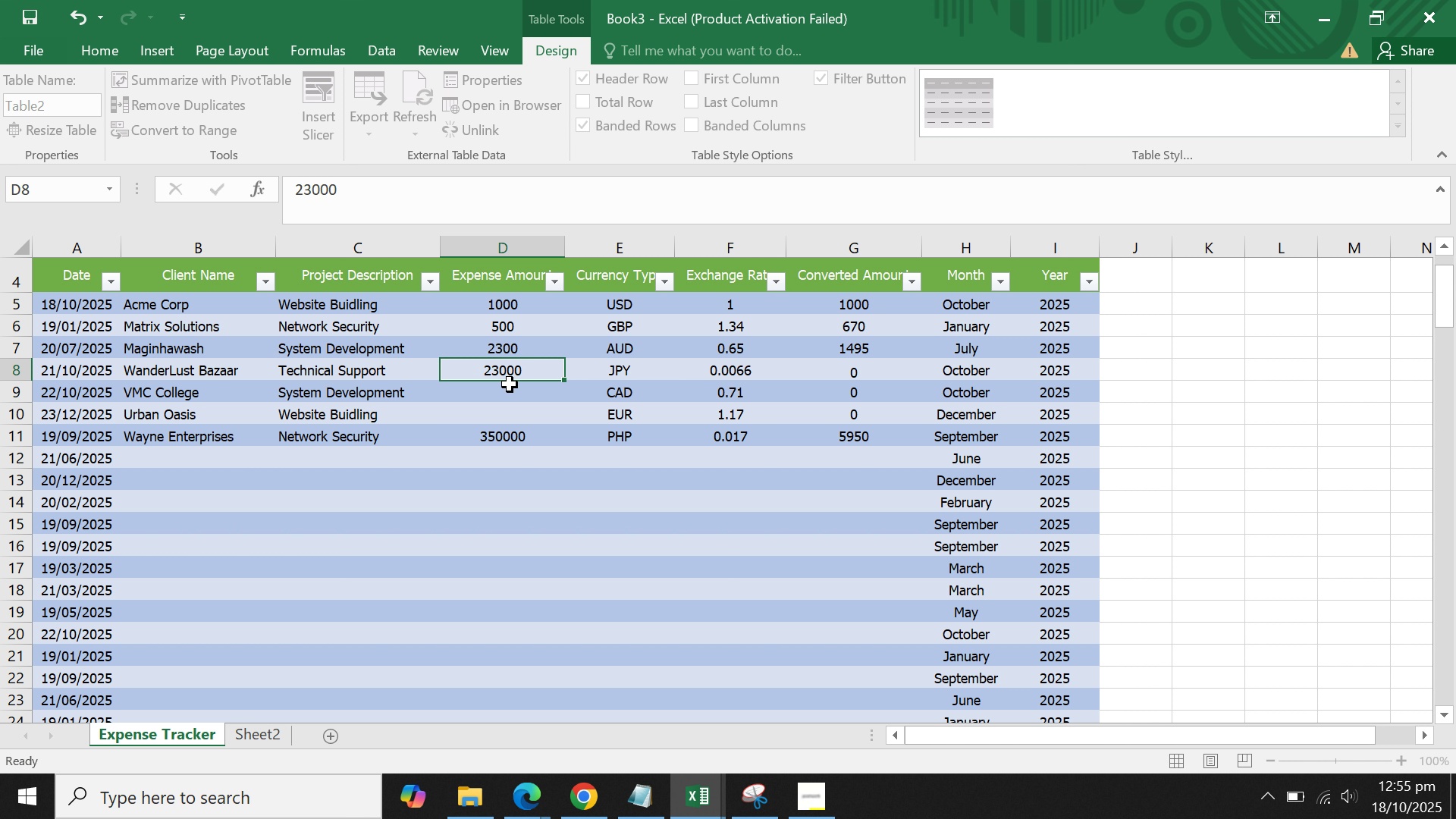 
key(Enter)
 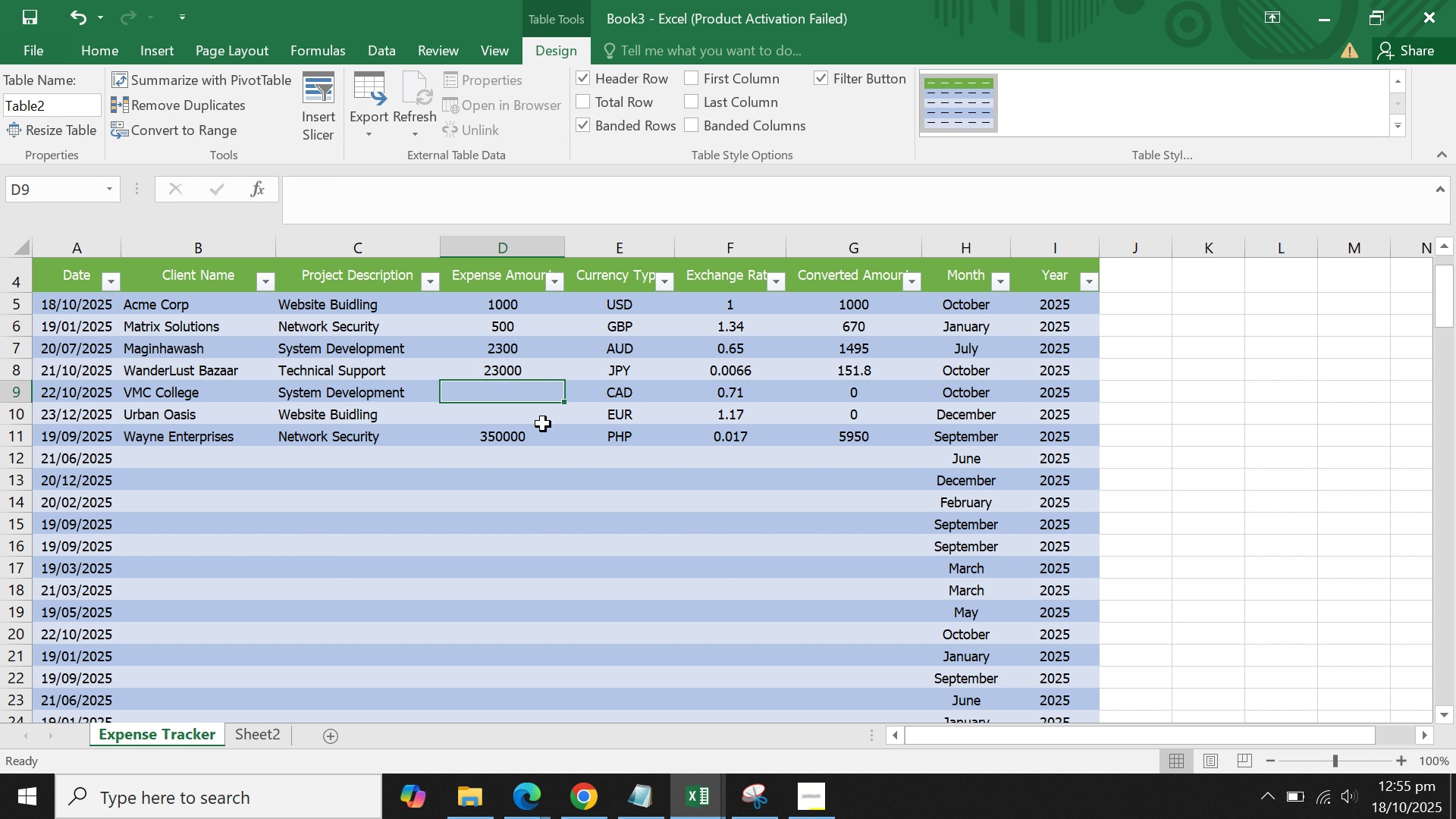 
double_click([515, 404])
 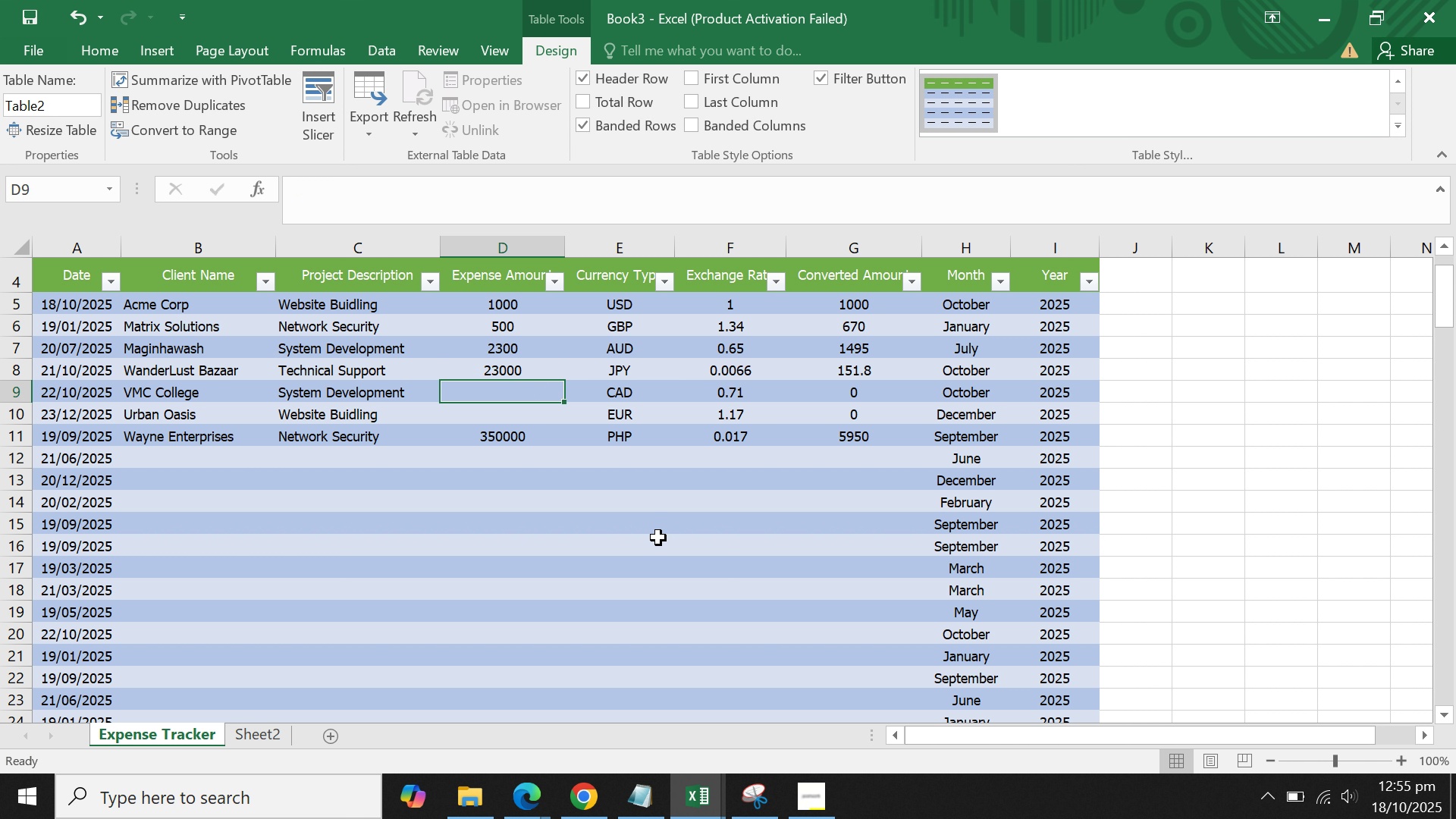 
left_click([199, 456])
 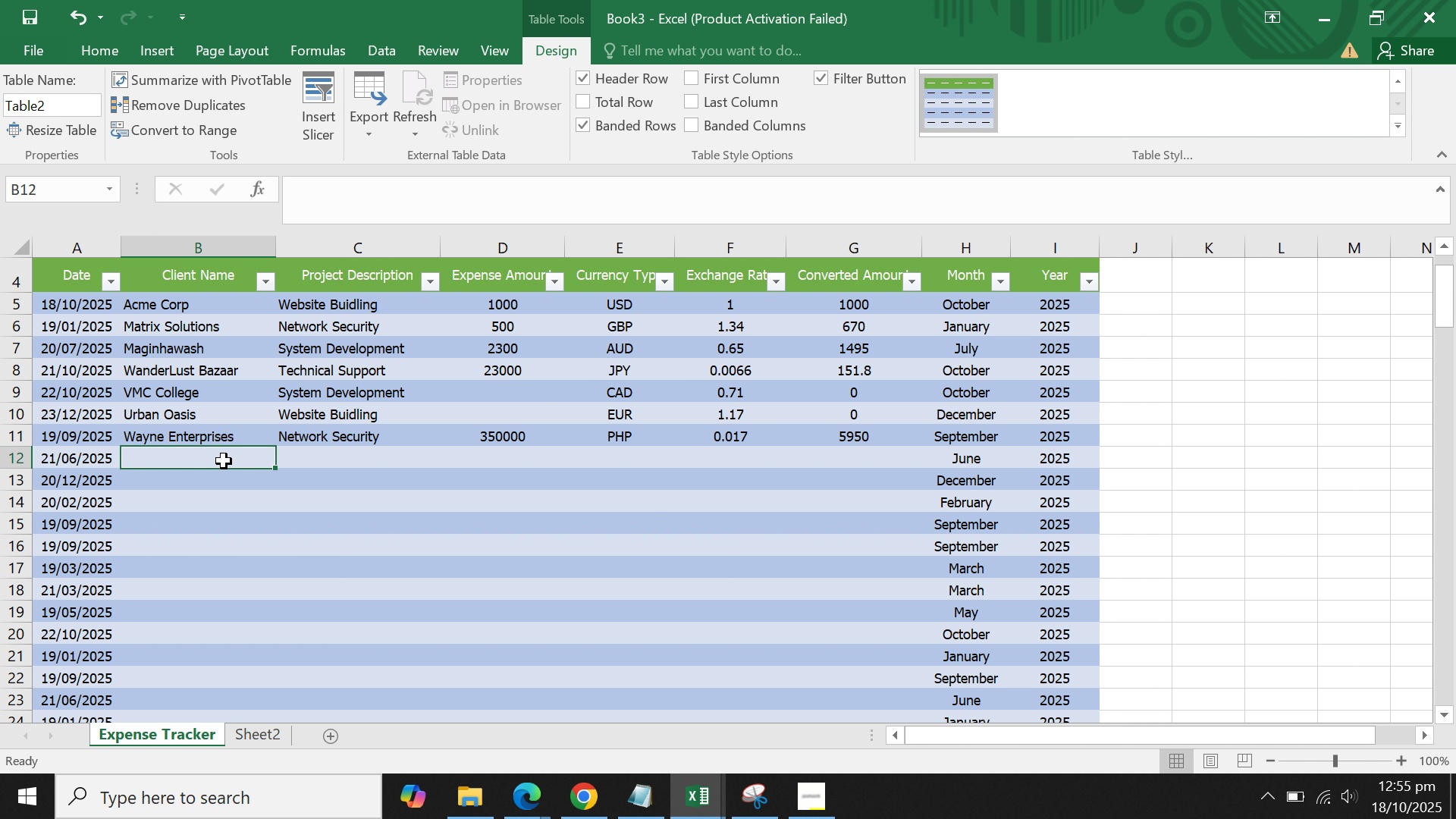 
scroll: coordinate [224, 461], scroll_direction: down, amount: 3.0
 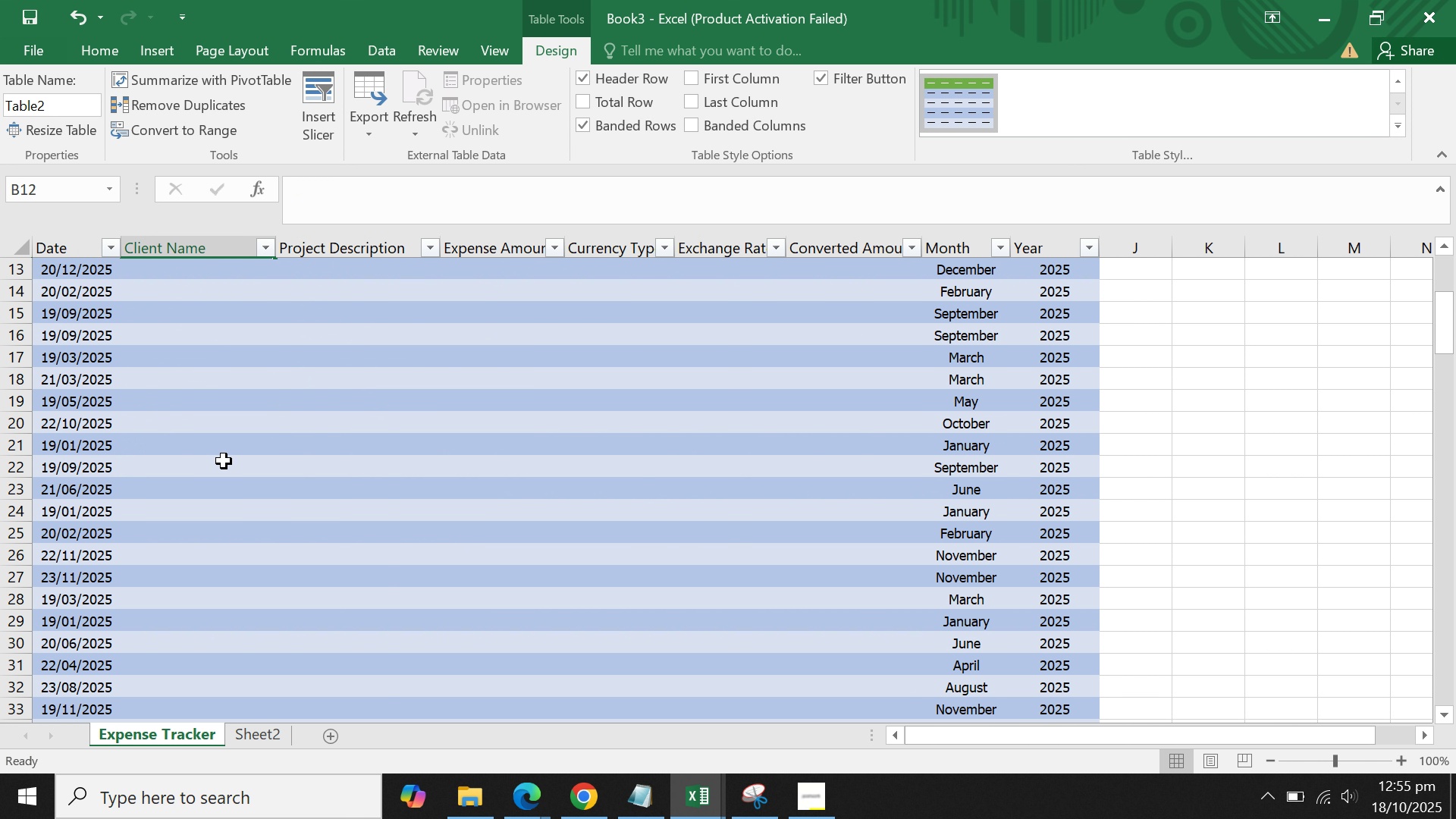 
scroll: coordinate [224, 461], scroll_direction: up, amount: 3.0
 